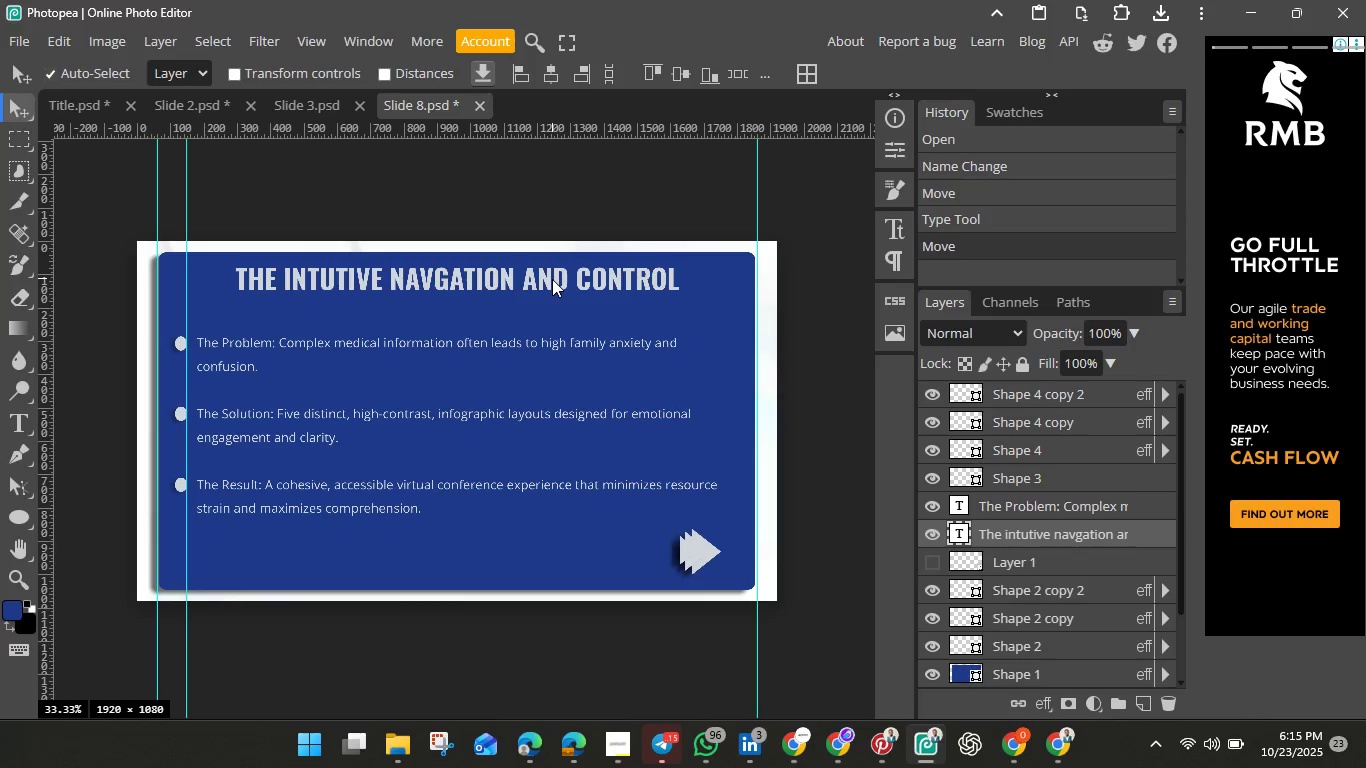 
double_click([491, 344])
 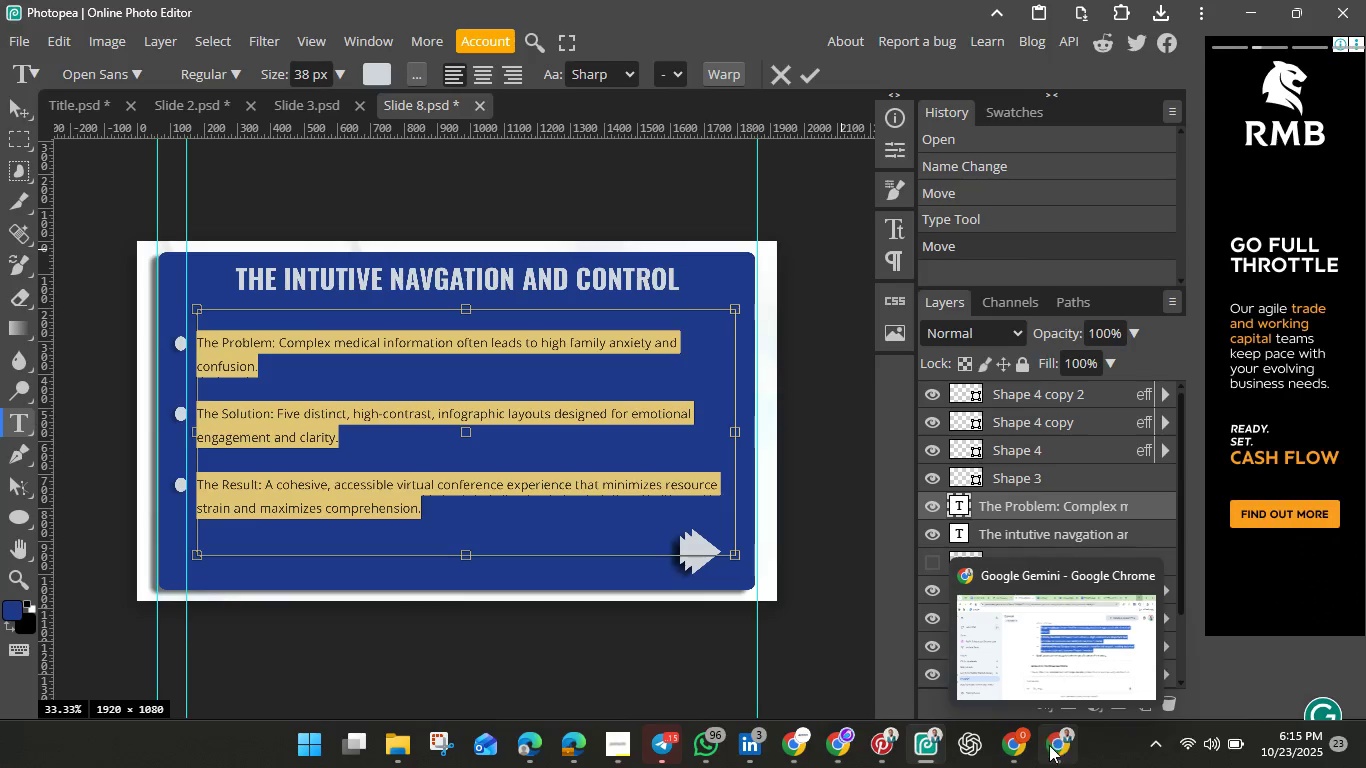 
wait(5.71)
 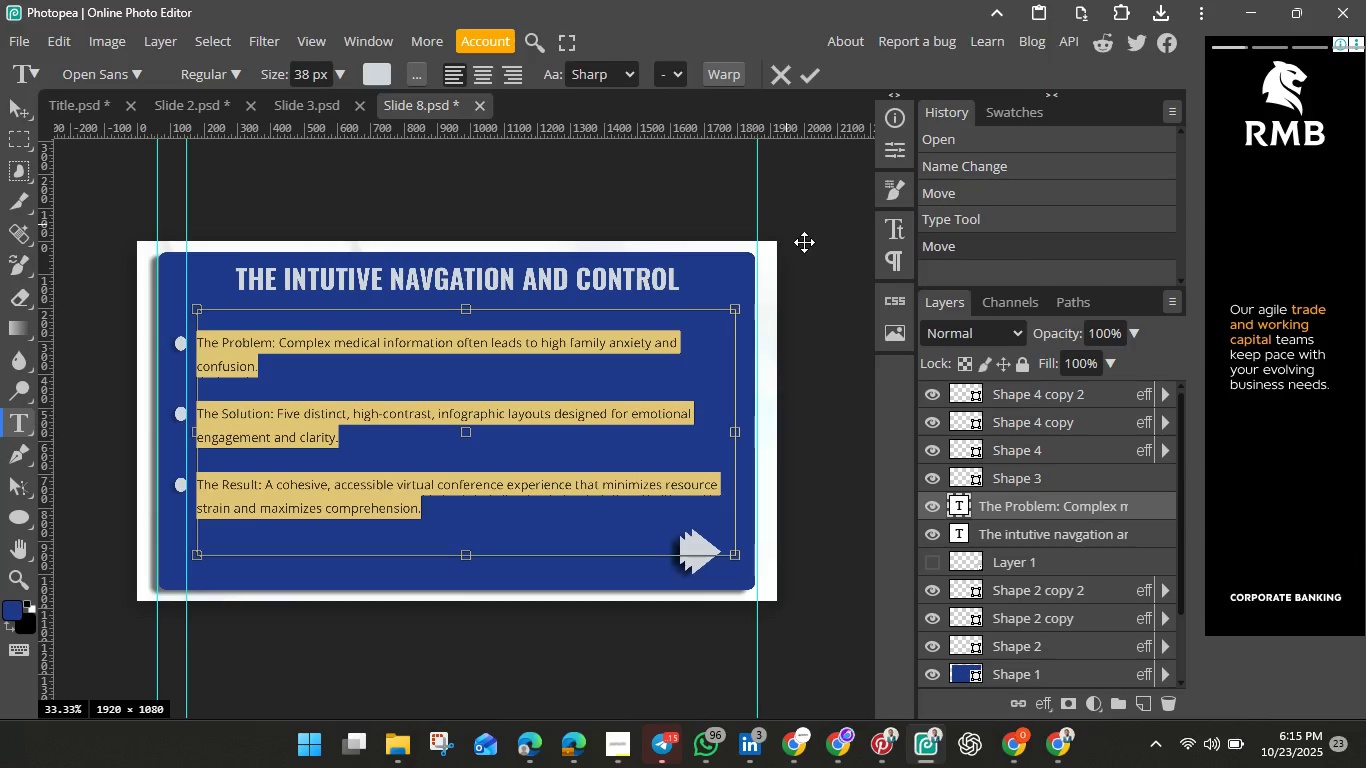 
left_click([1057, 745])
 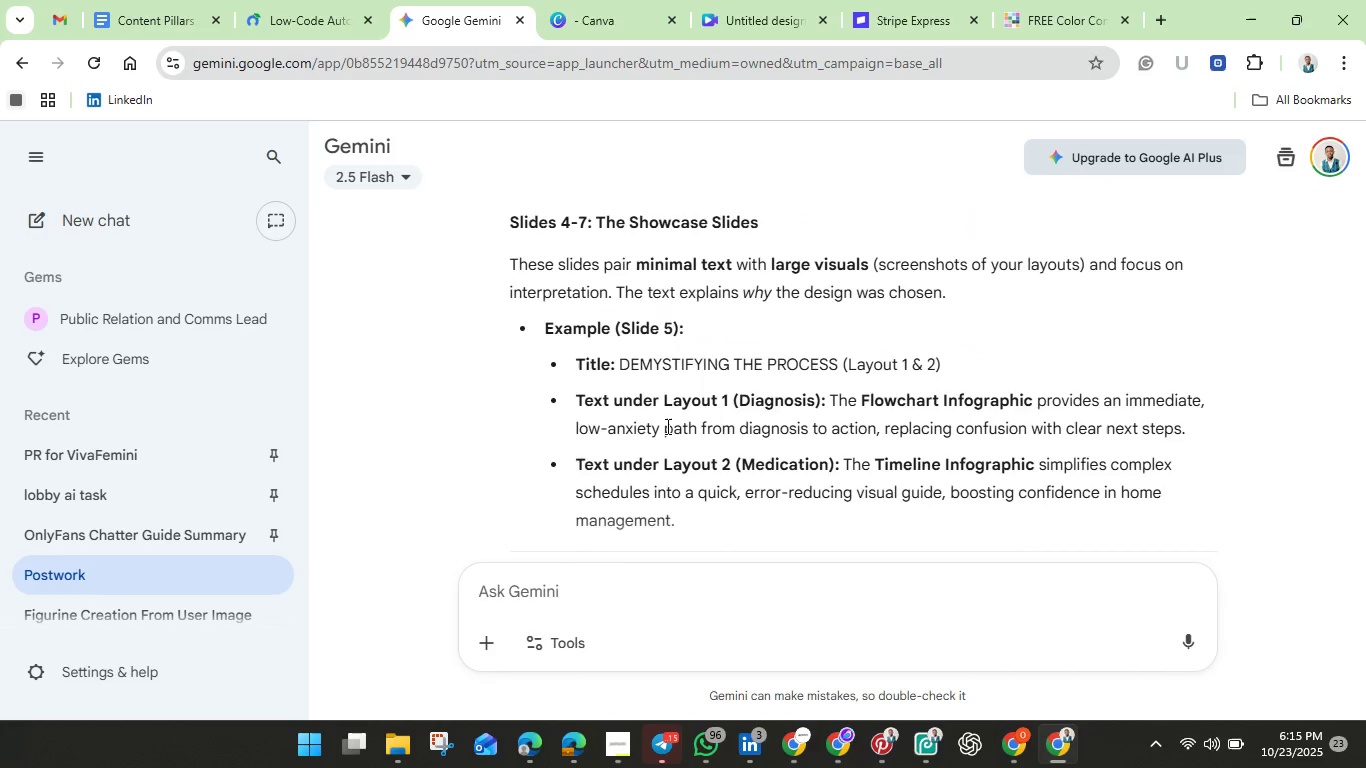 
scroll: coordinate [656, 402], scroll_direction: down, amount: 7.0
 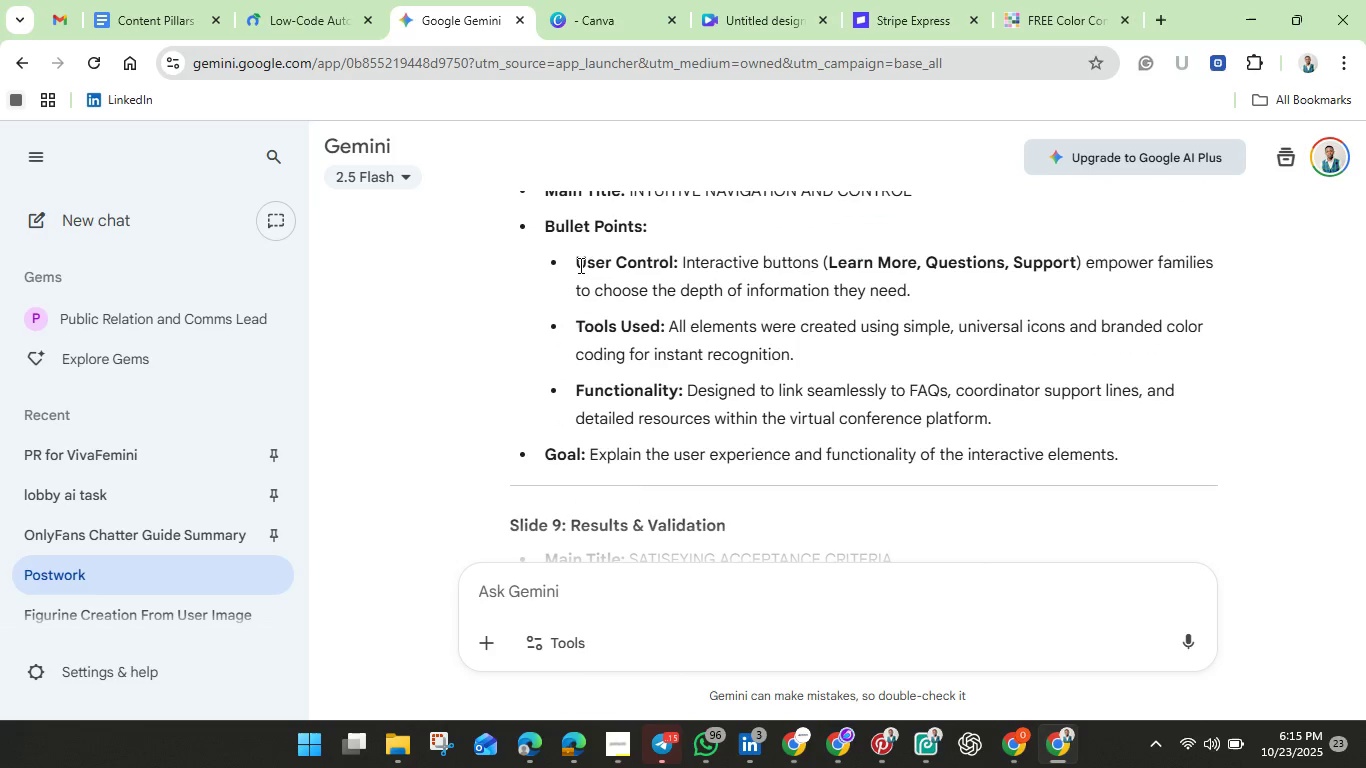 
left_click_drag(start_coordinate=[579, 265], to_coordinate=[1006, 412])
 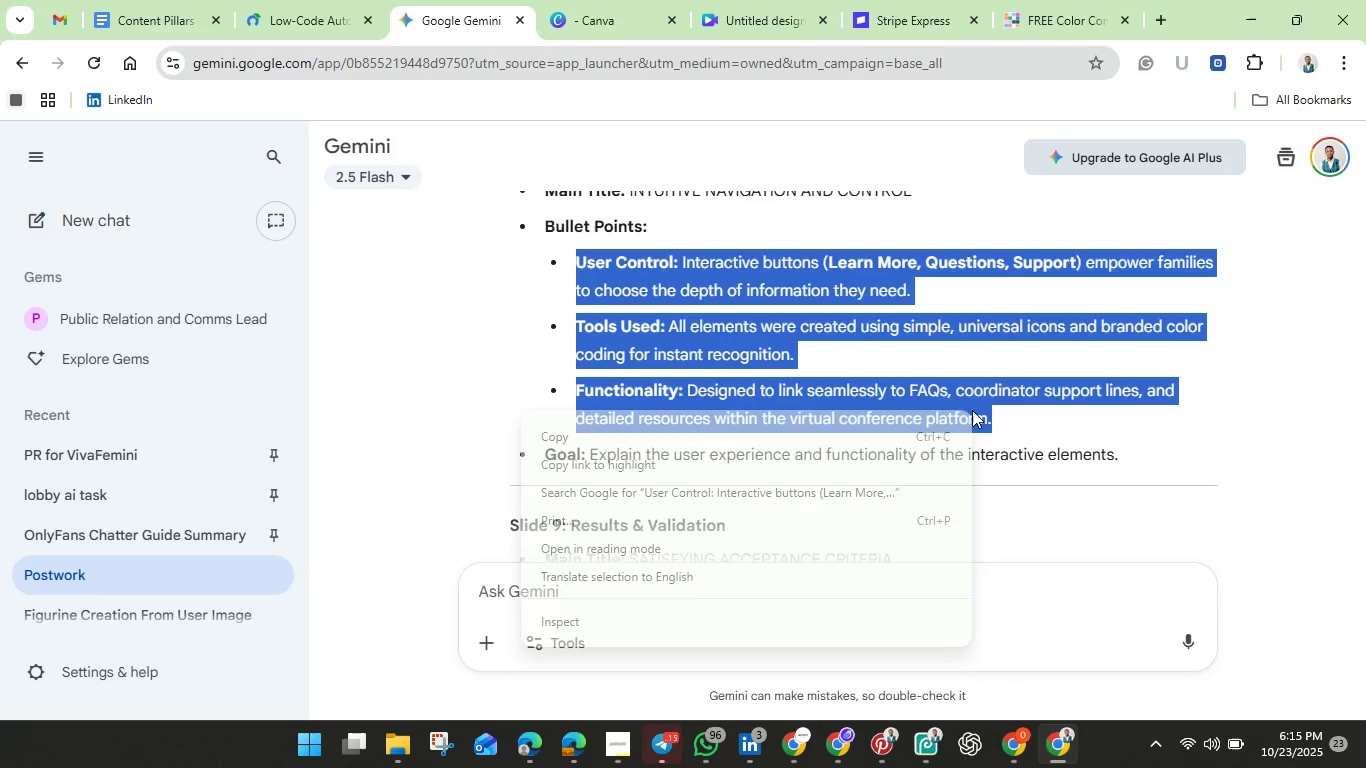 
right_click([972, 410])
 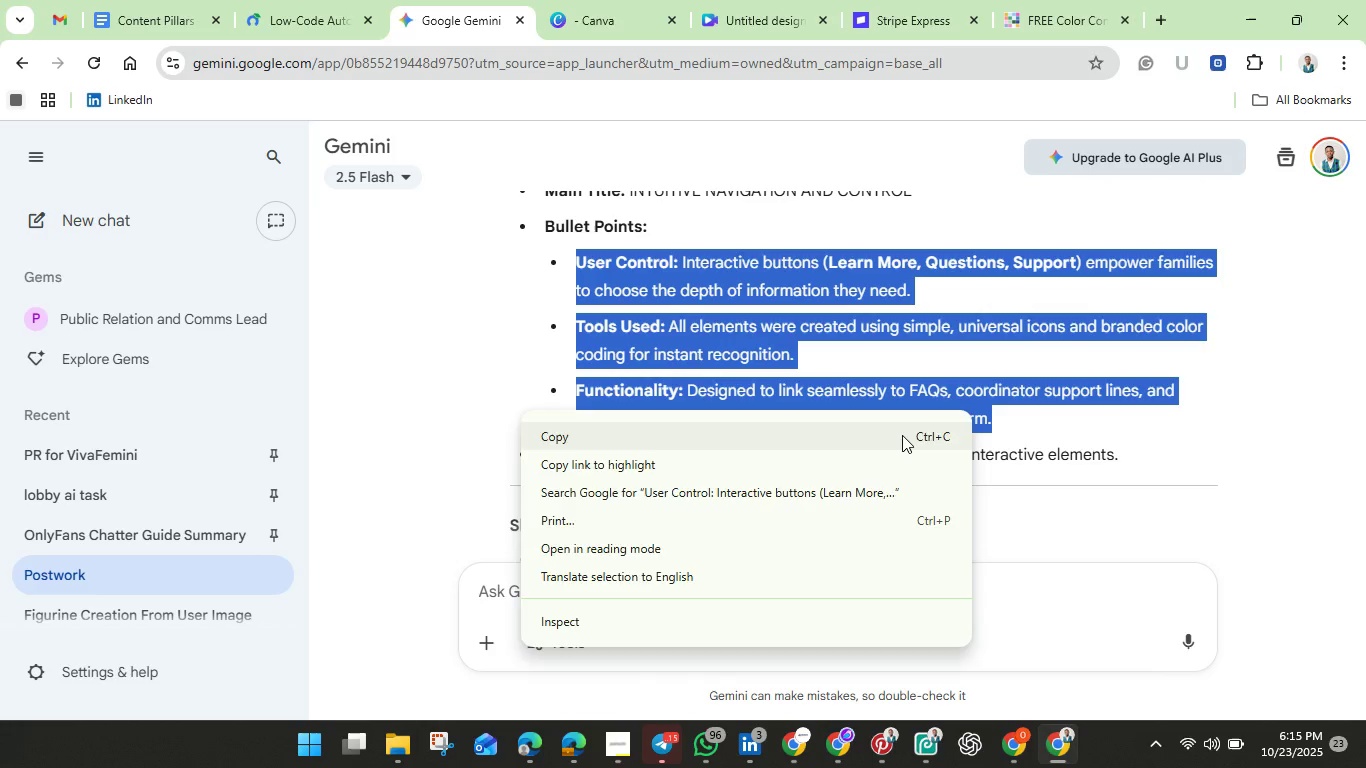 
left_click([902, 435])
 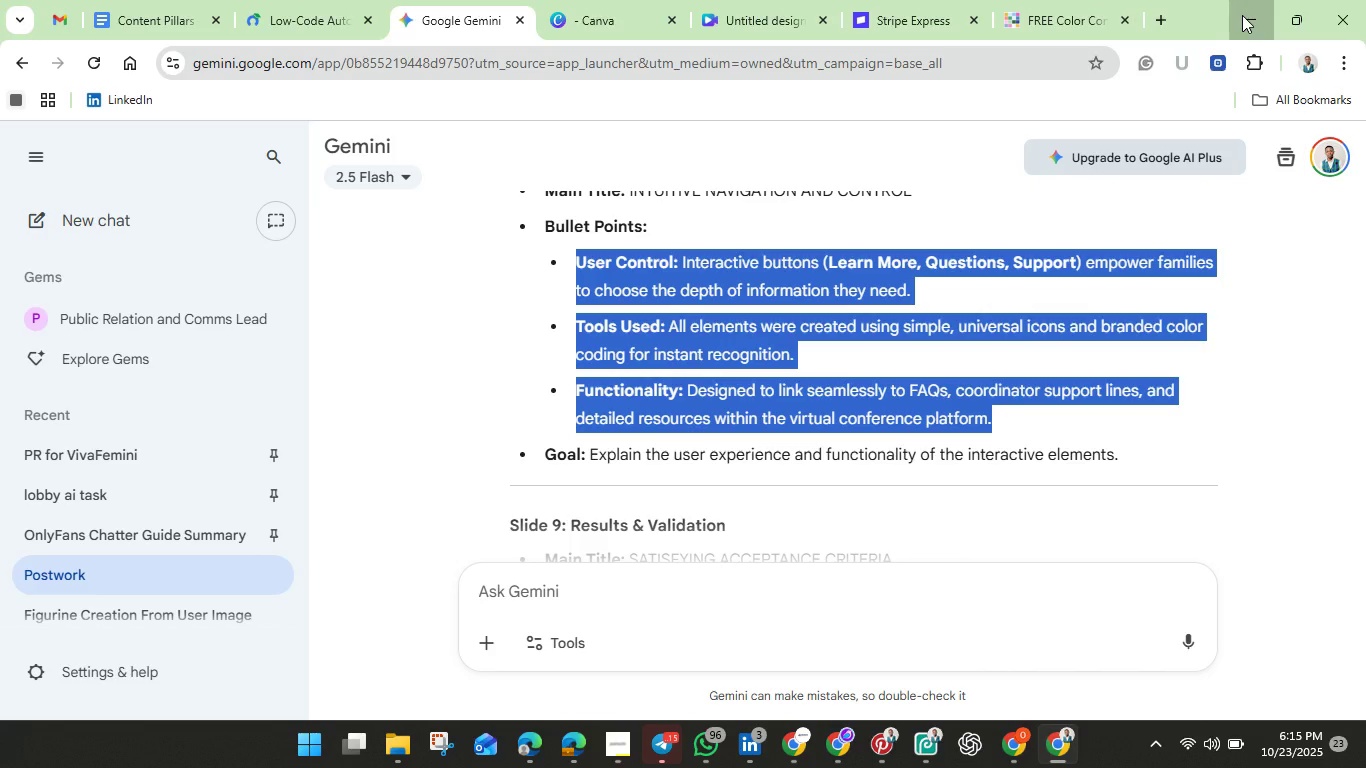 
left_click([1242, 15])
 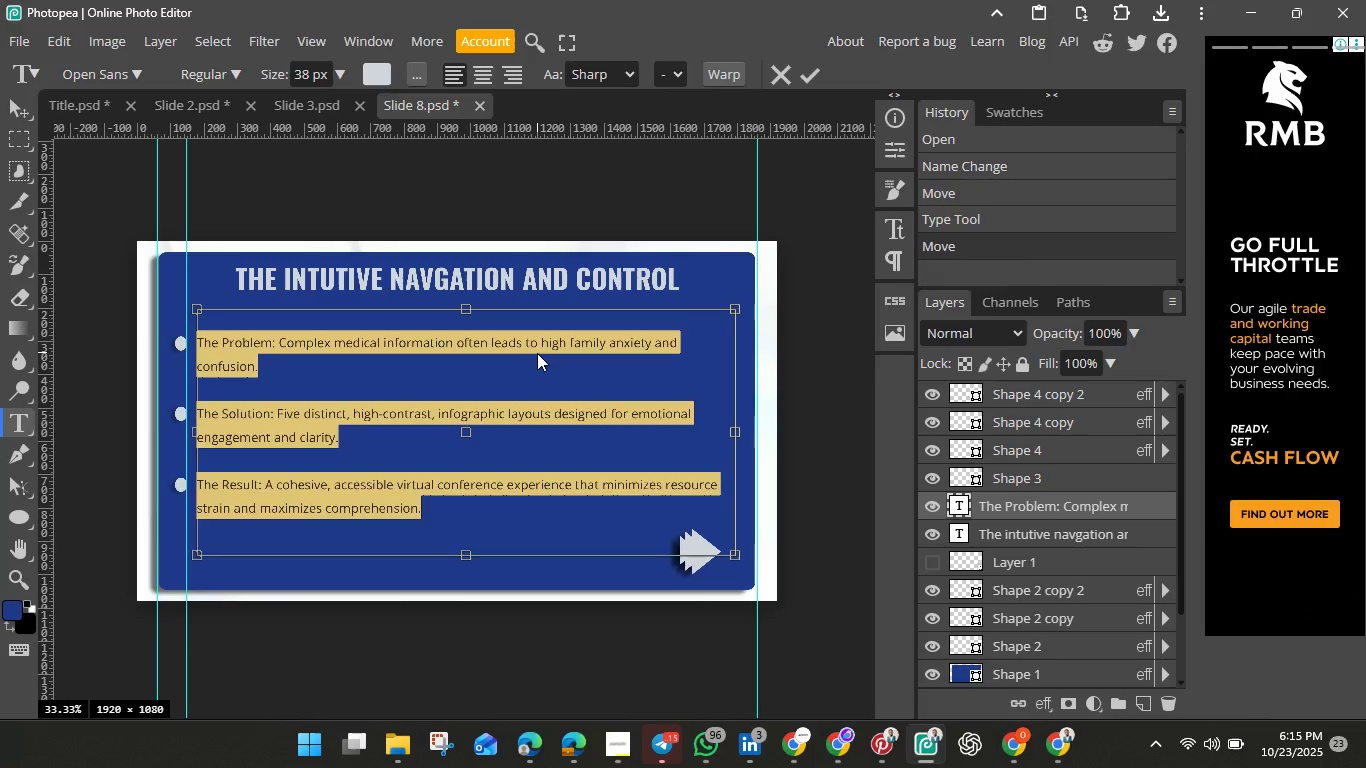 
key(Backspace)
 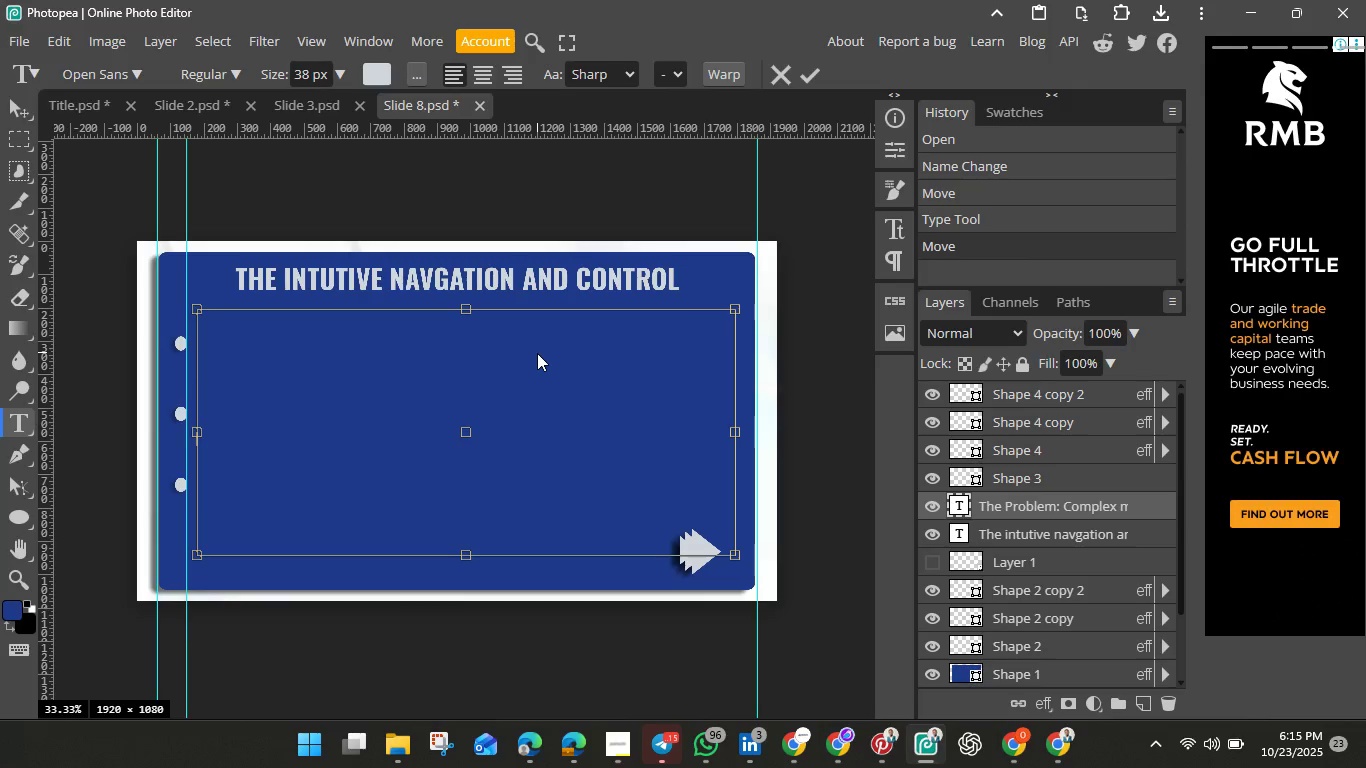 
key(Control+V)
 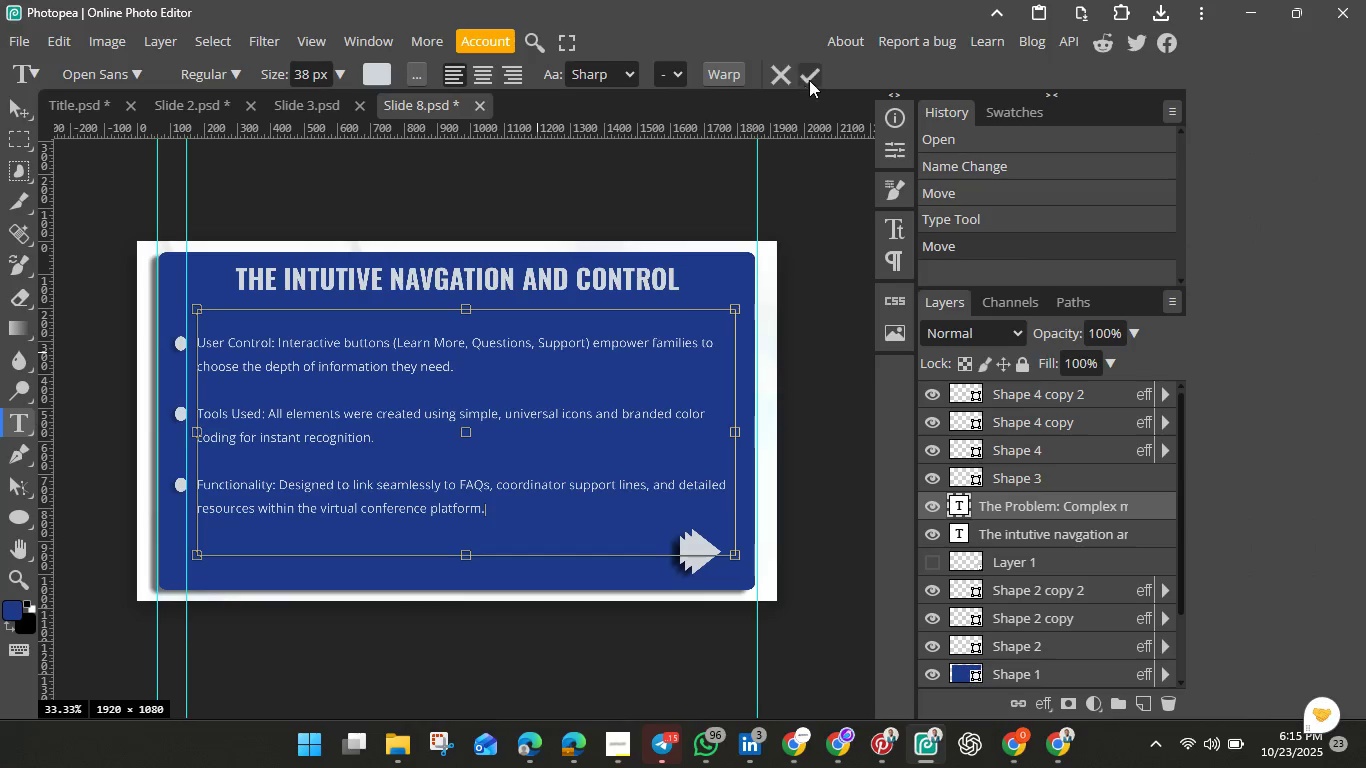 
left_click([810, 78])
 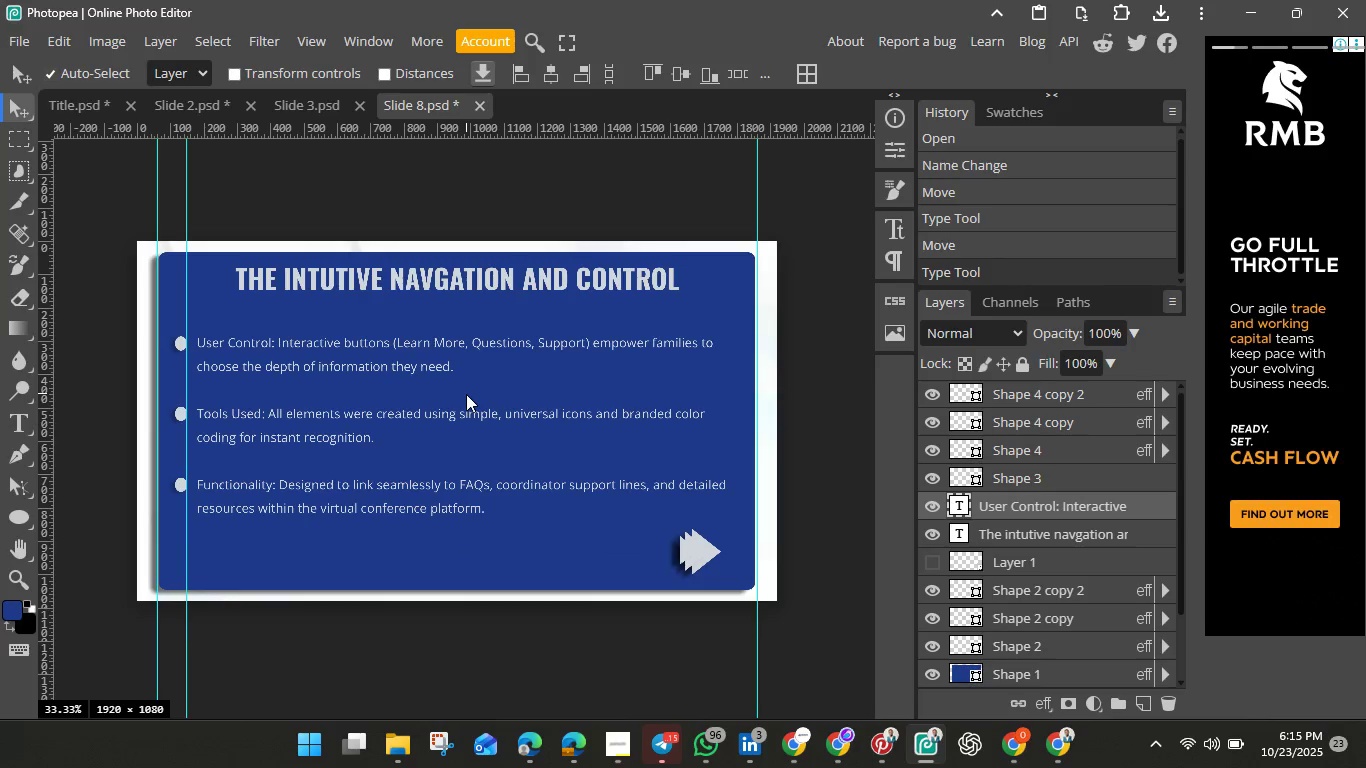 
wait(11.25)
 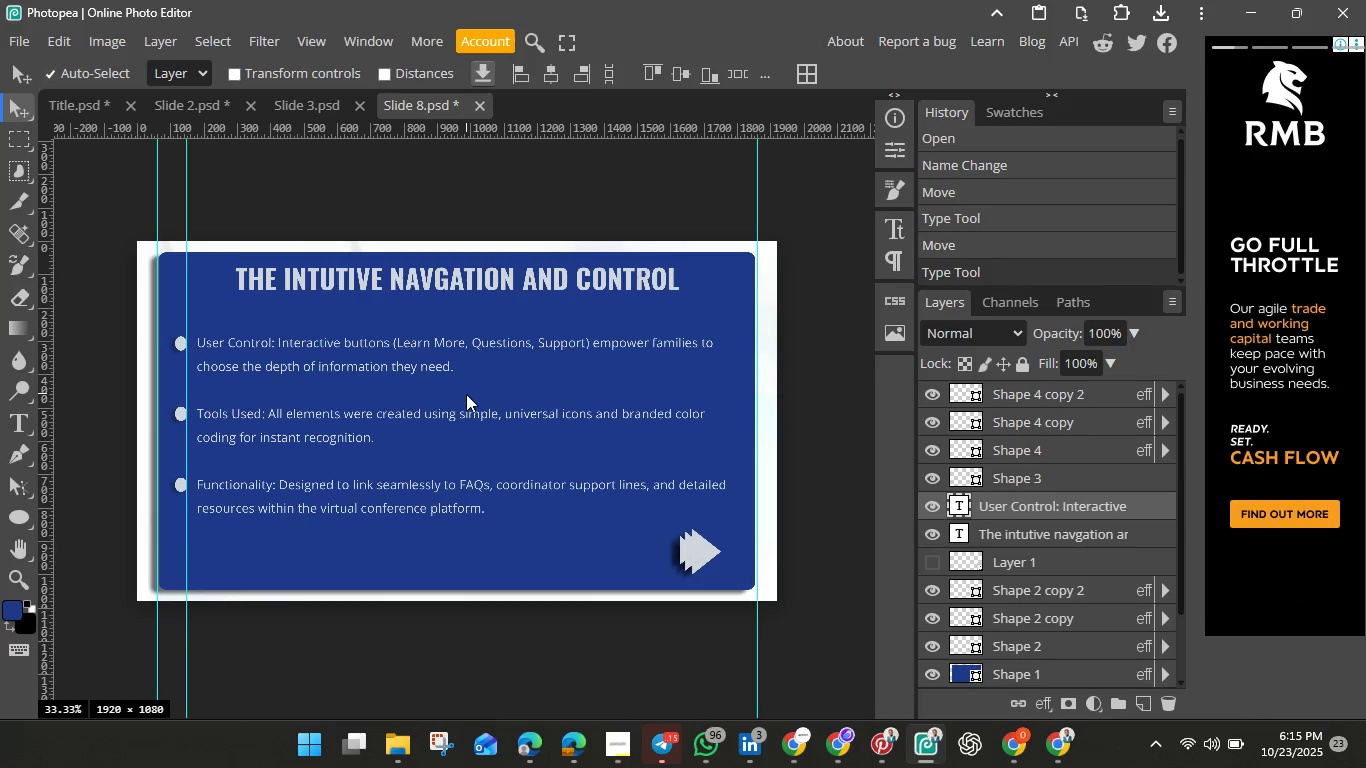 
left_click([19, 41])
 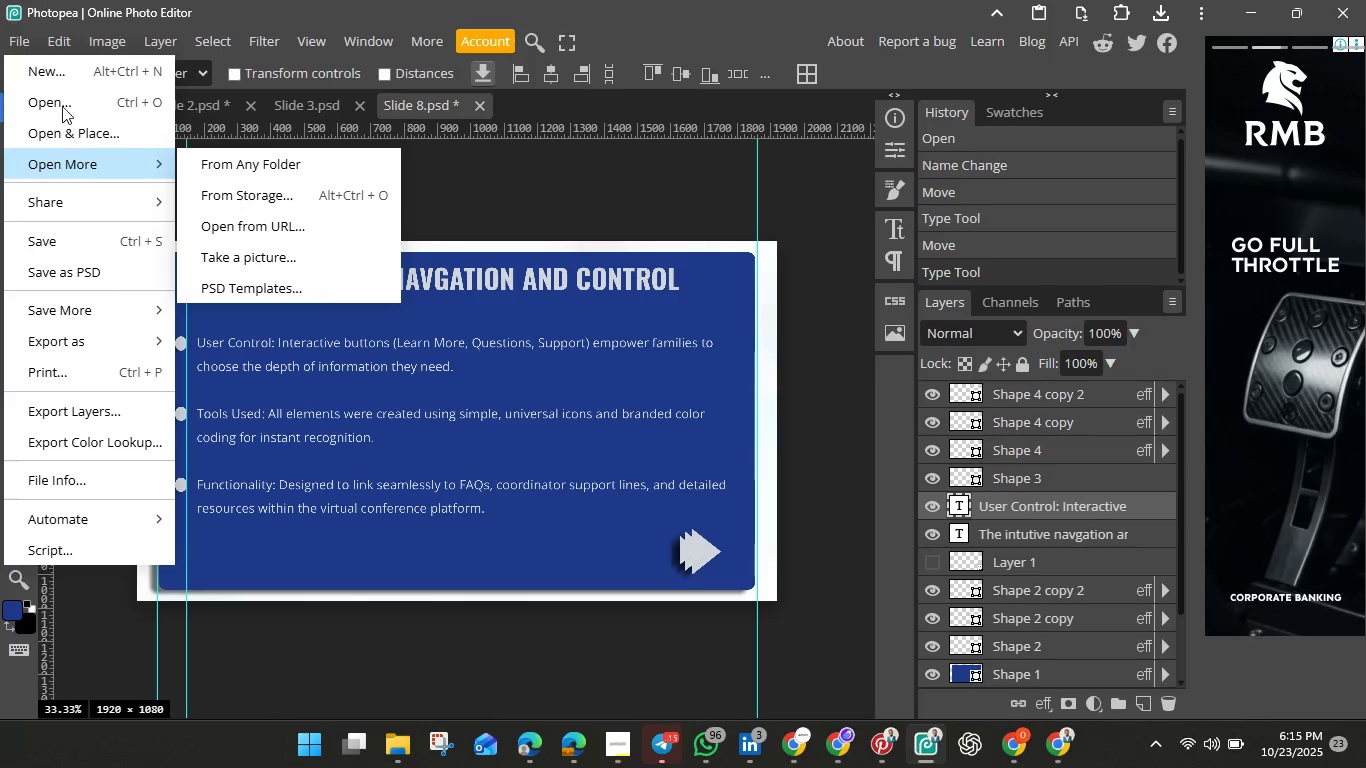 
left_click([49, 106])
 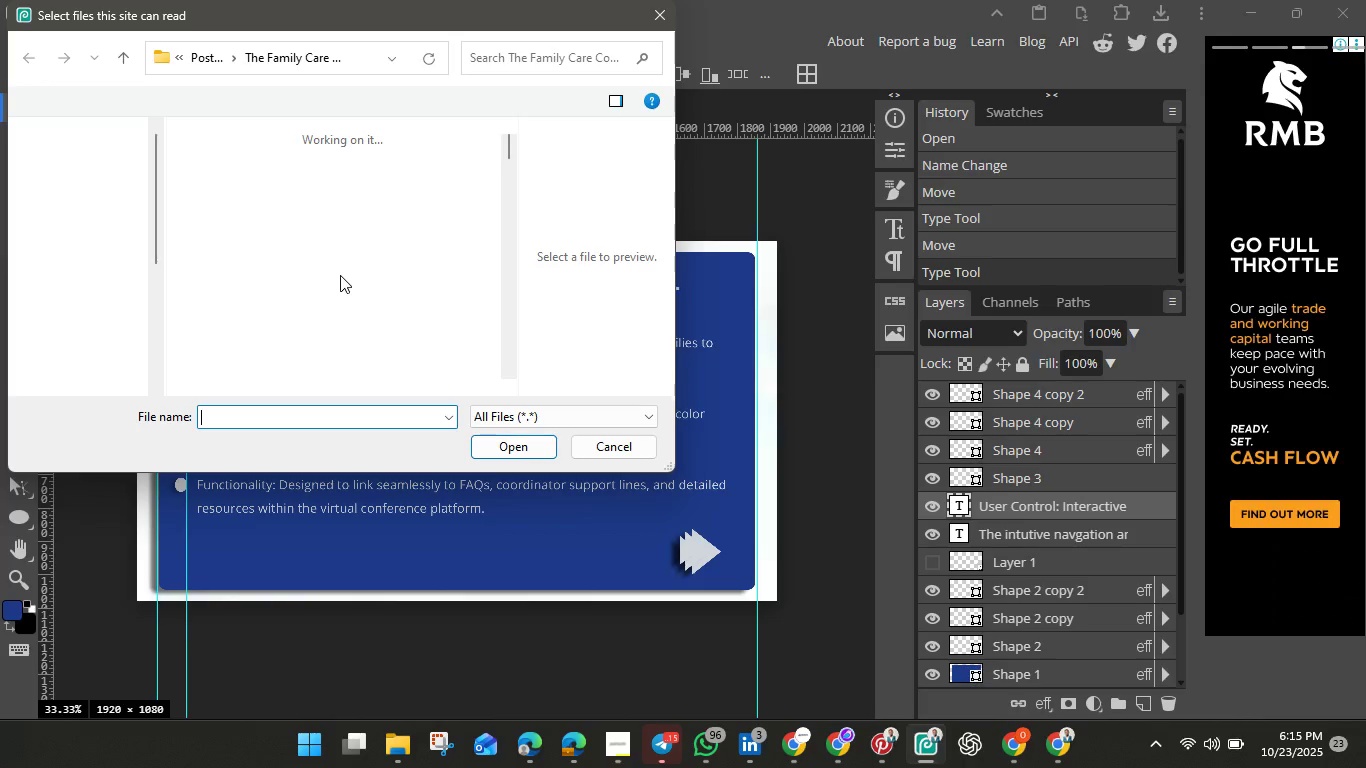 
left_click([608, 448])
 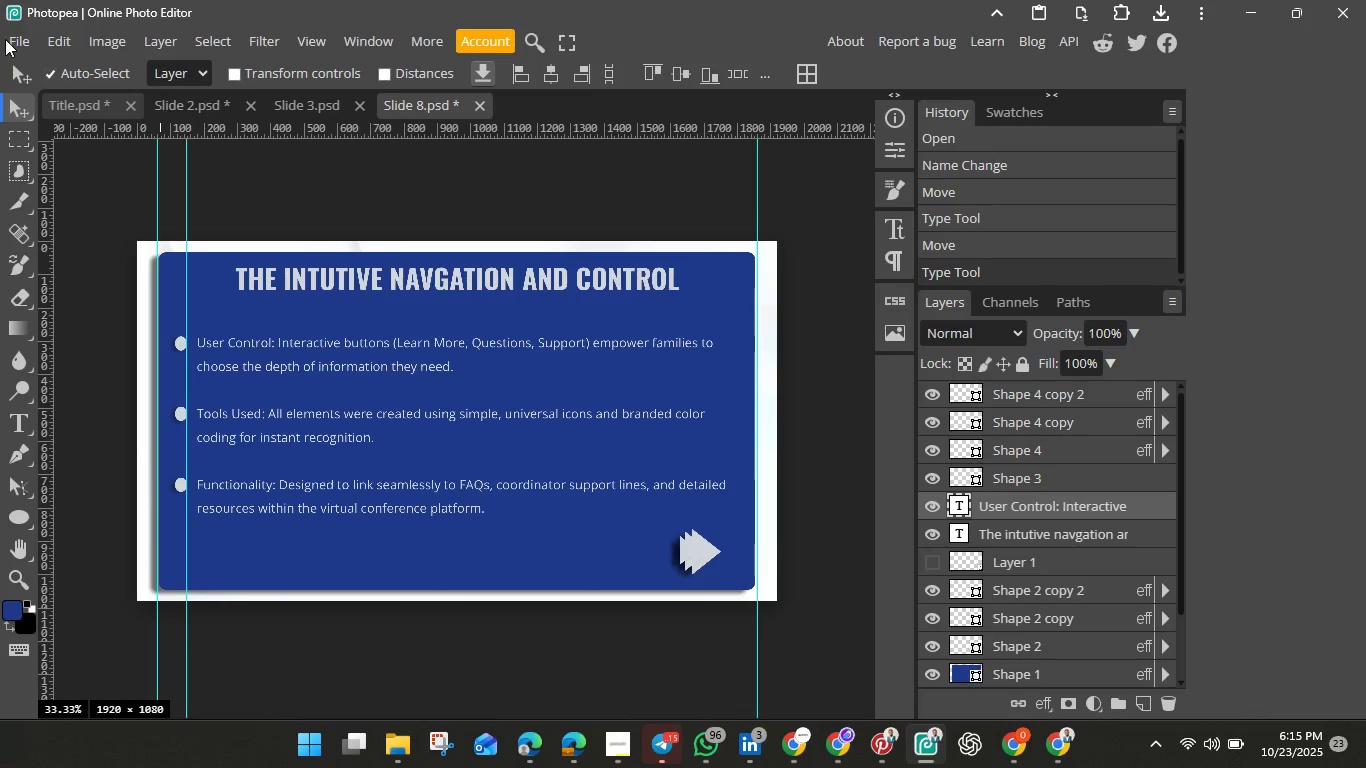 
left_click([5, 39])
 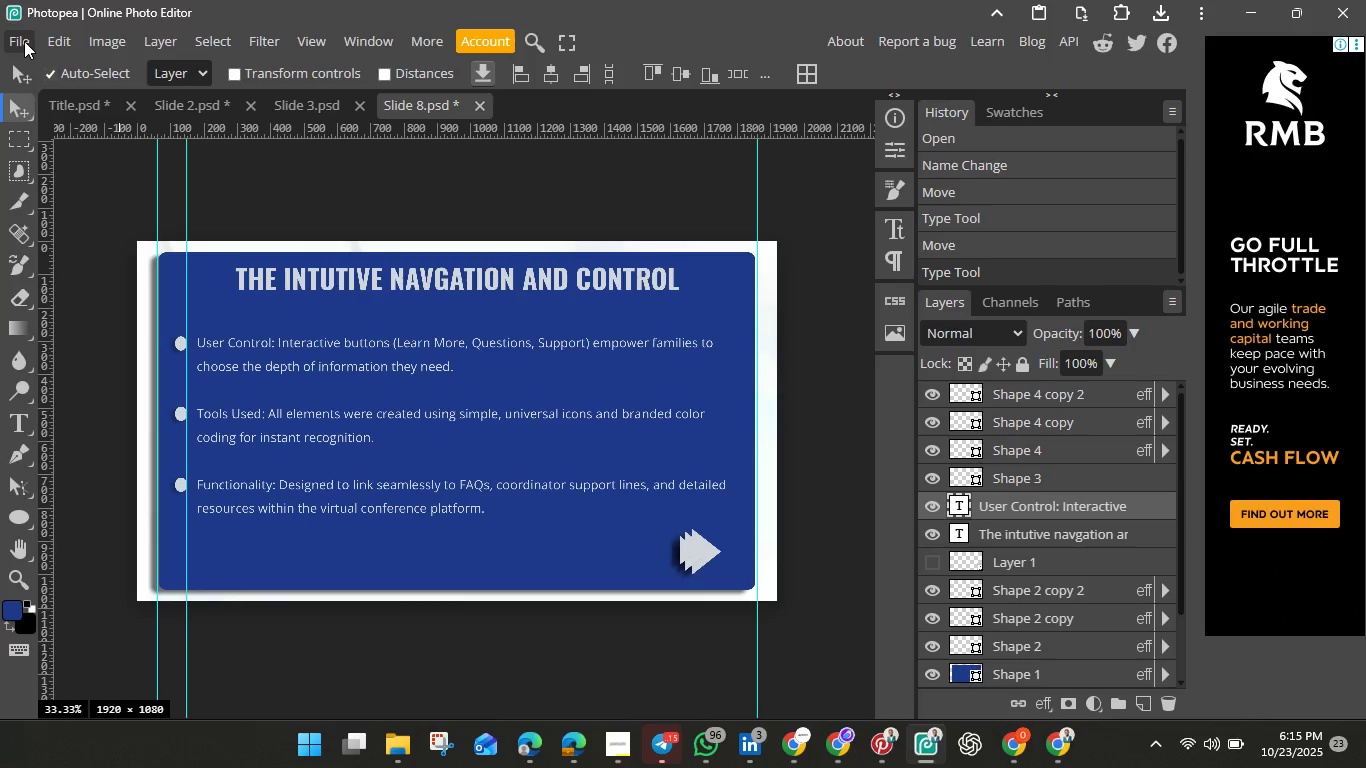 
left_click([22, 42])
 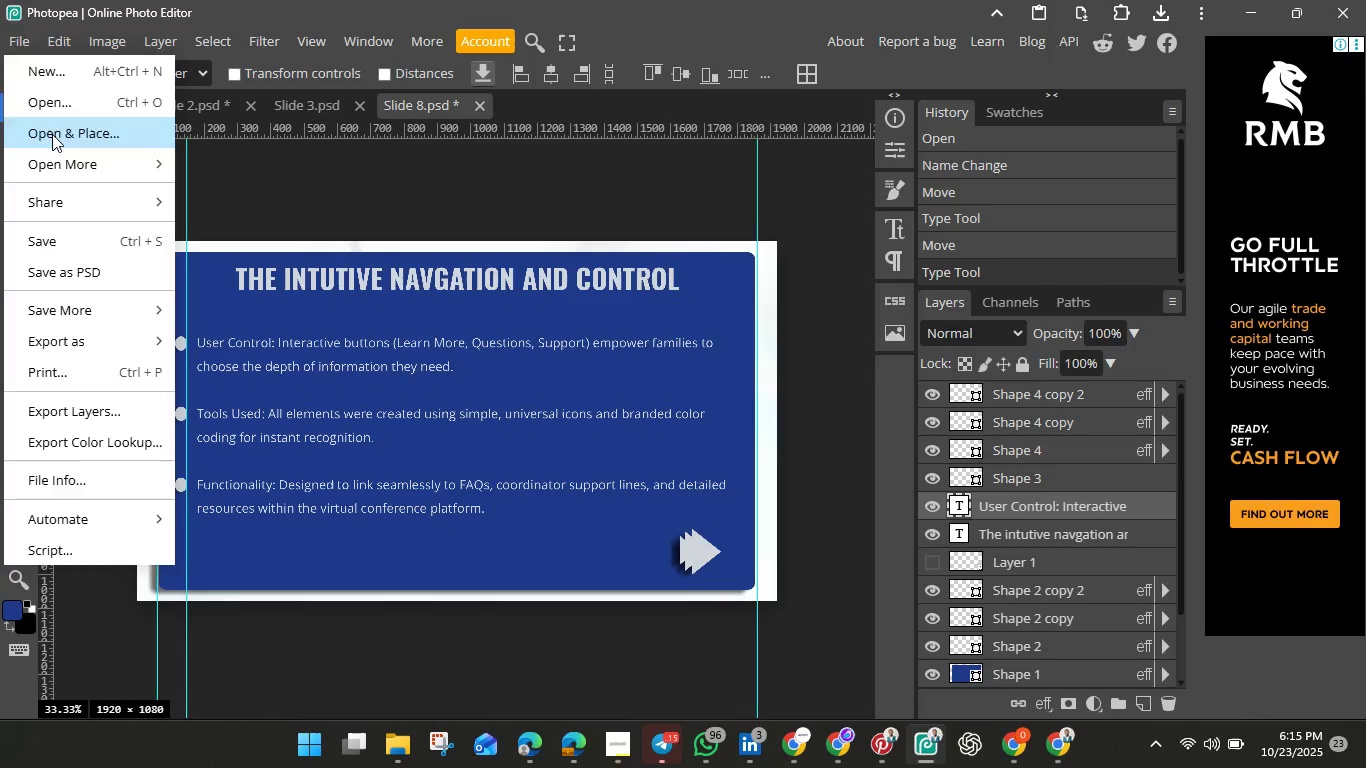 
left_click([52, 134])
 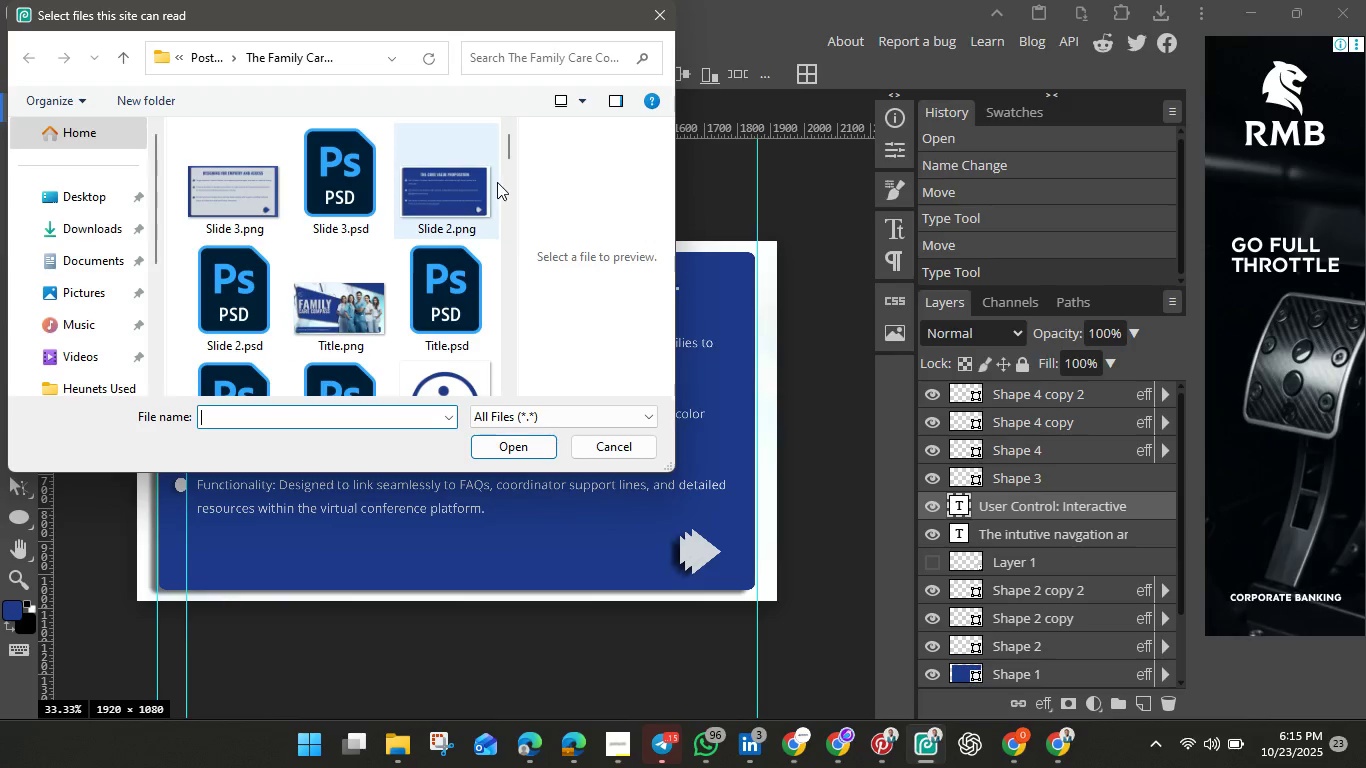 
left_click_drag(start_coordinate=[506, 152], to_coordinate=[514, 186])
 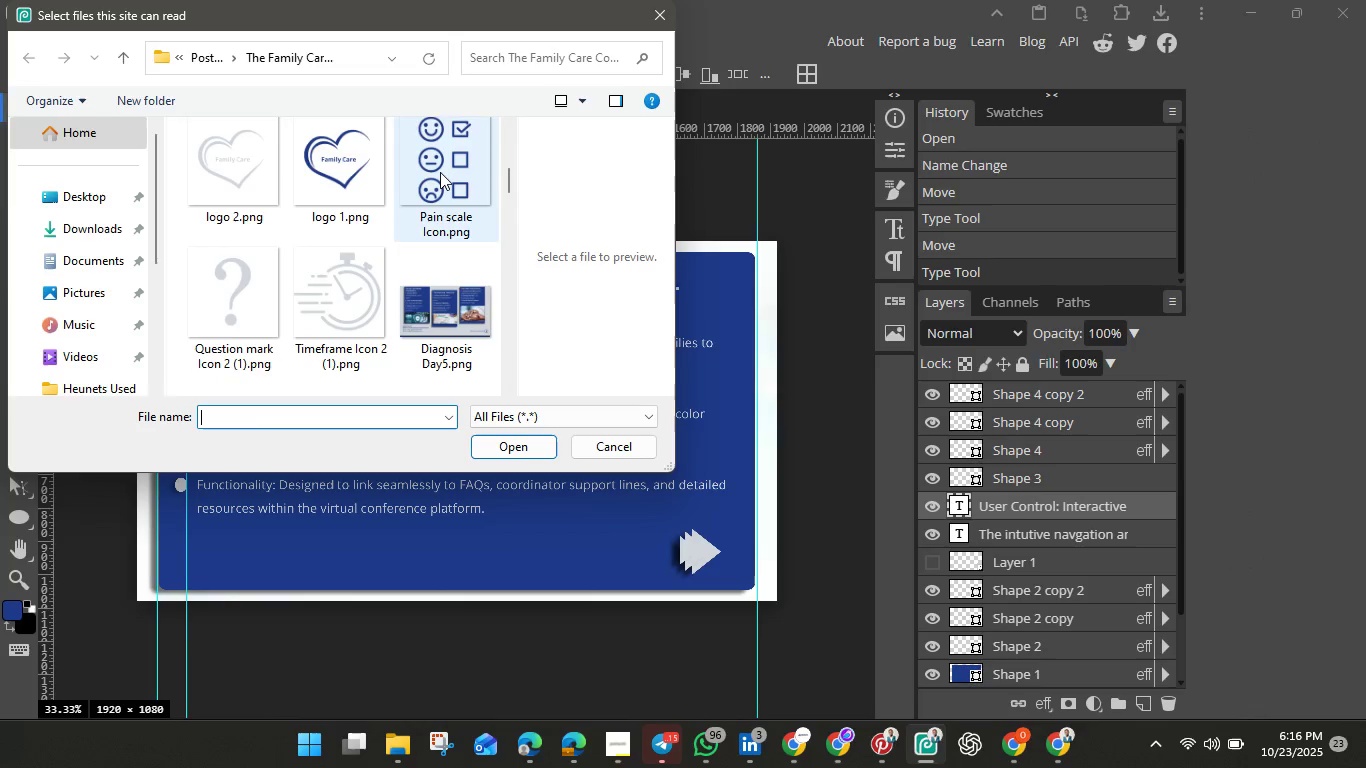 
hold_key(key=ShiftLeft, duration=1.54)
left_click([440, 172])
 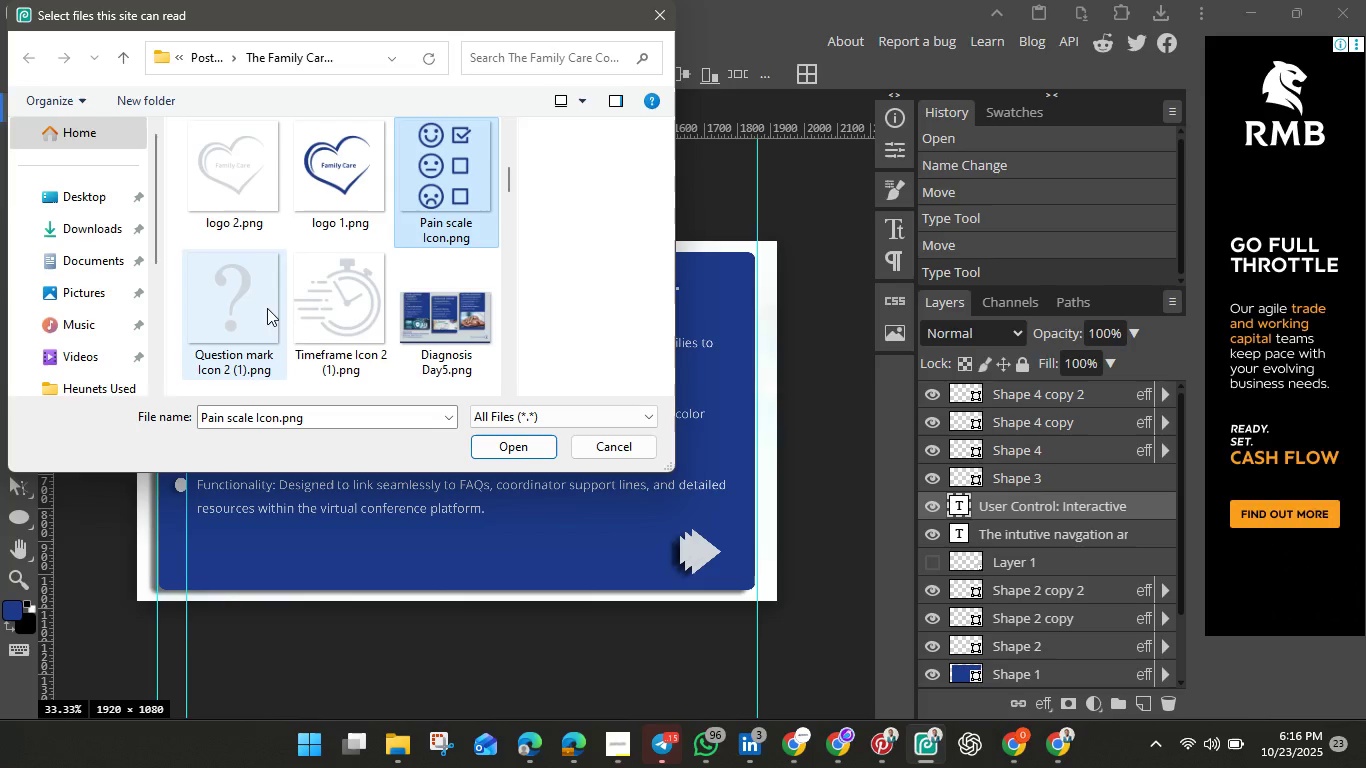 
left_click([230, 308])
 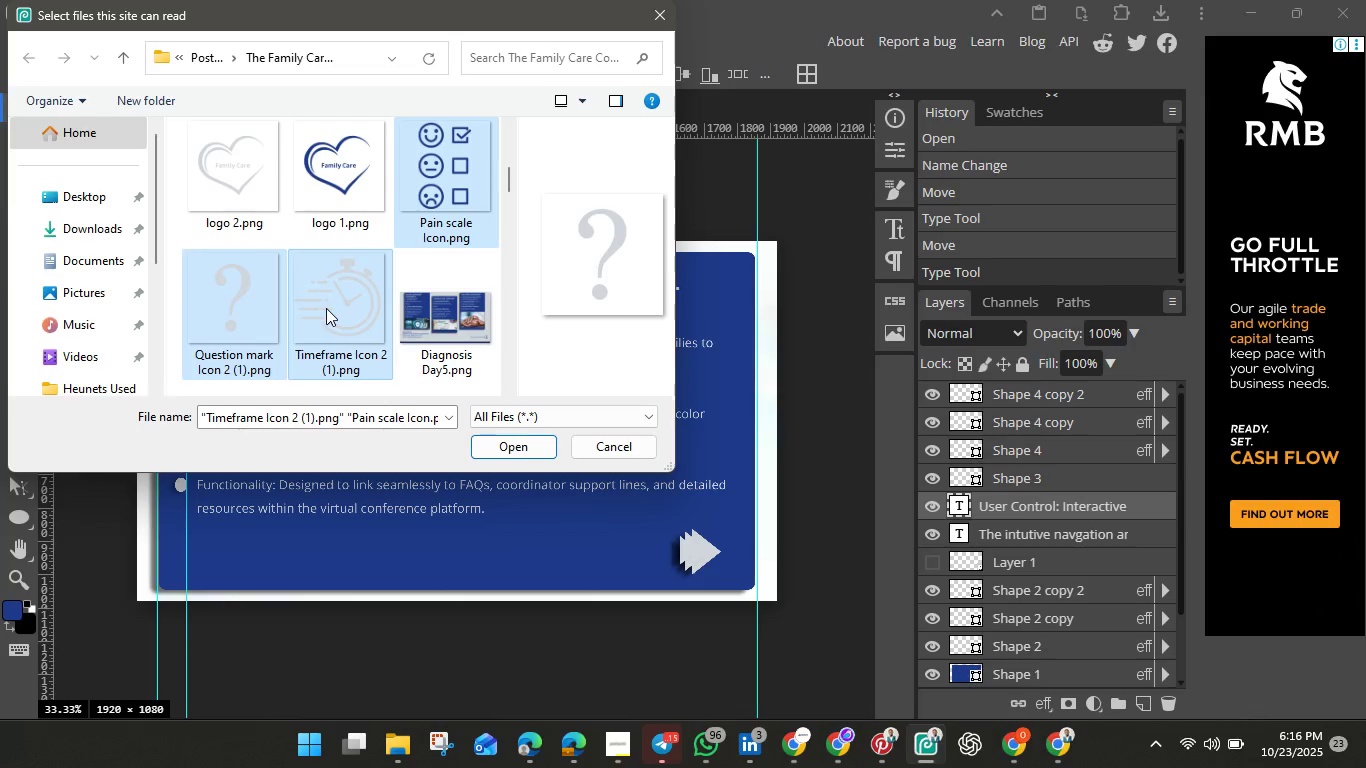 
hold_key(key=ShiftLeft, duration=0.46)
left_click([326, 308])
 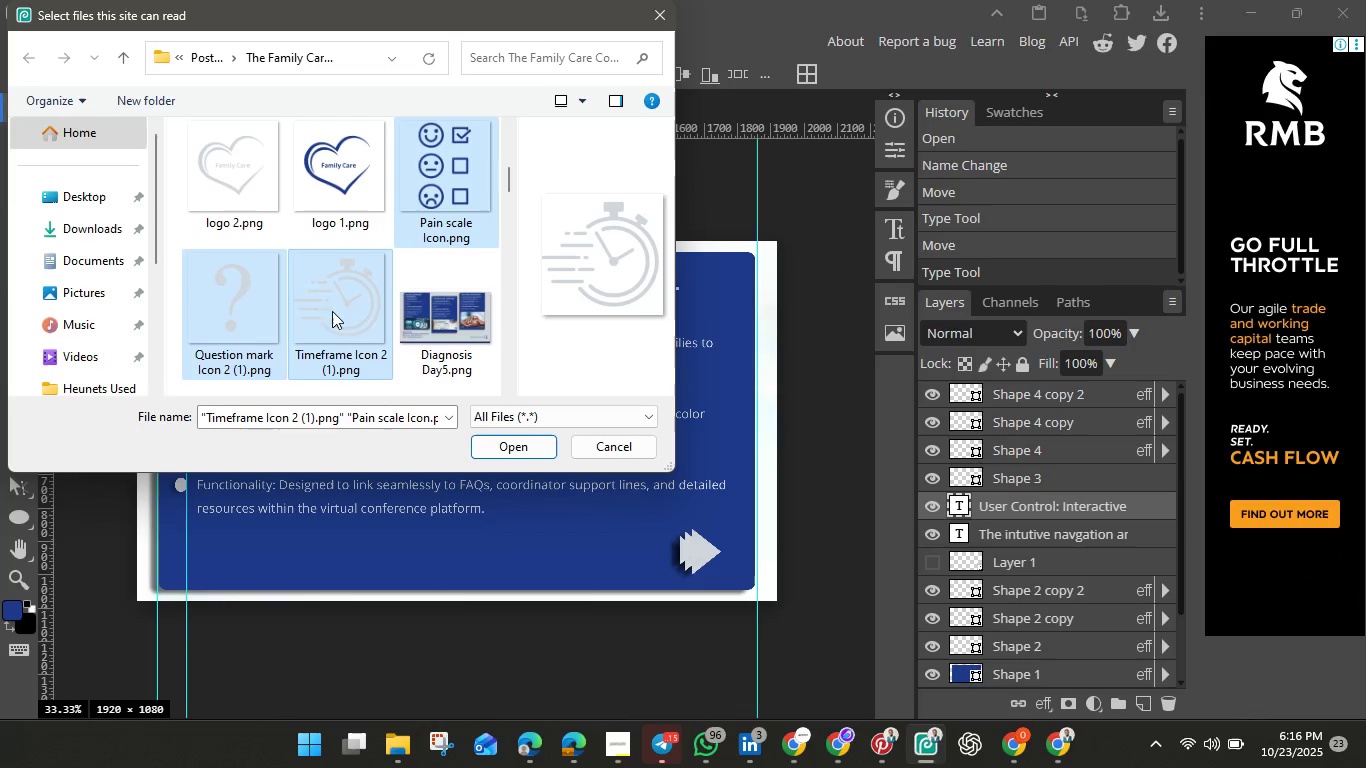 
left_click([512, 442])
 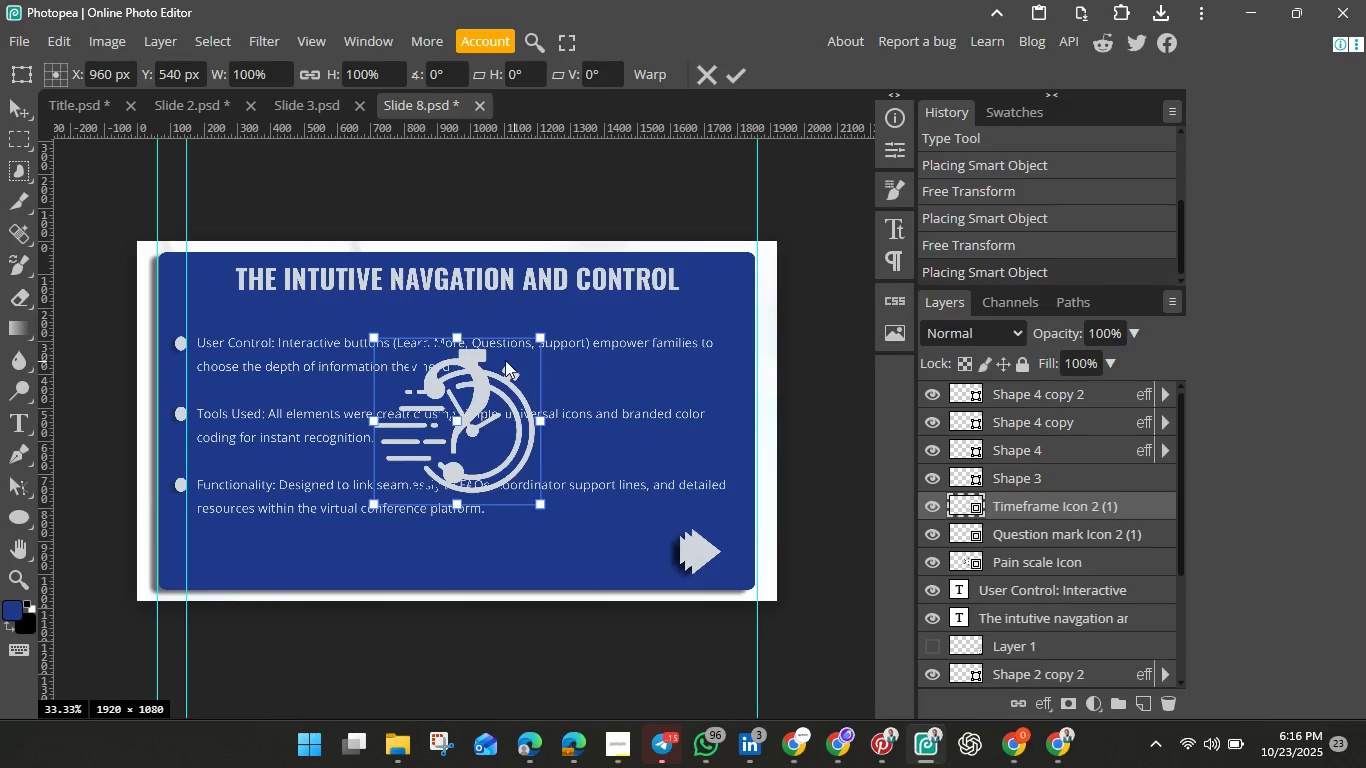 
wait(6.13)
 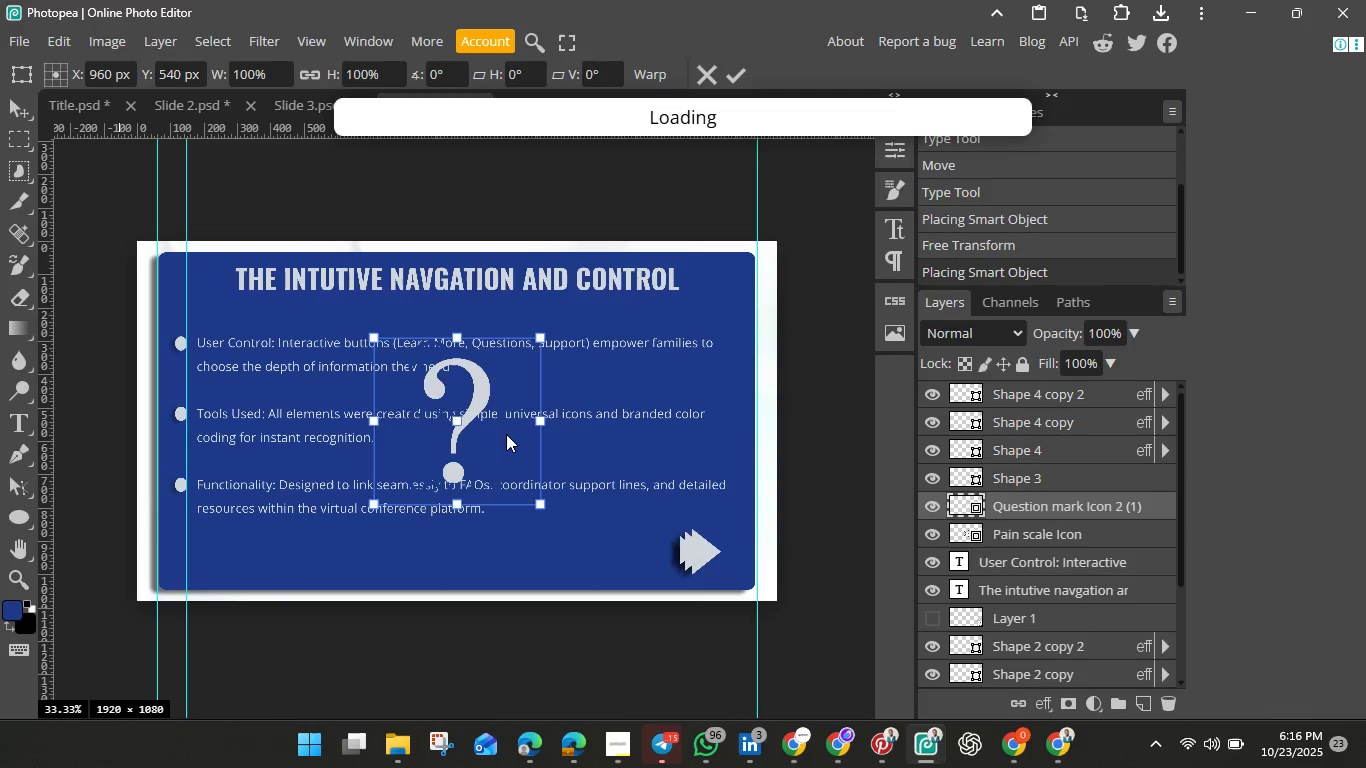 
left_click([23, 36])
 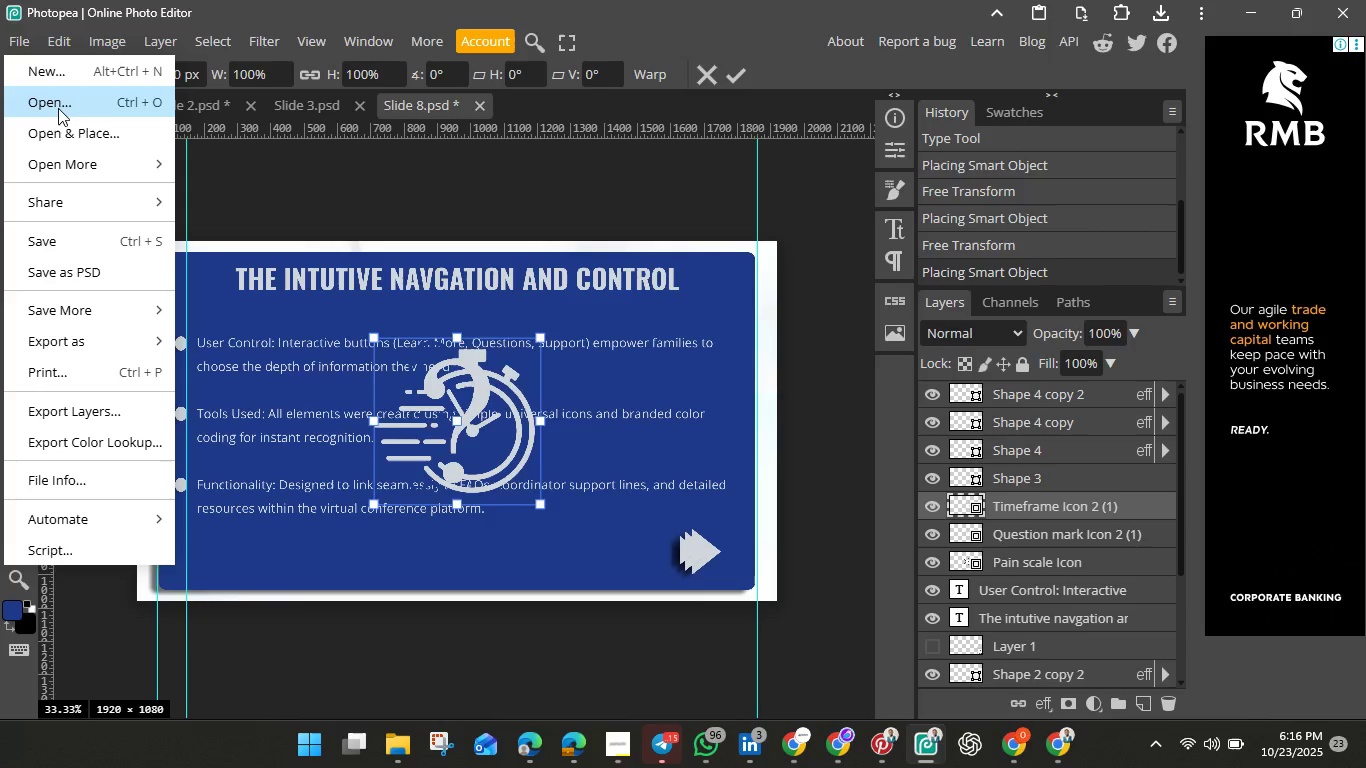 
wait(6.95)
 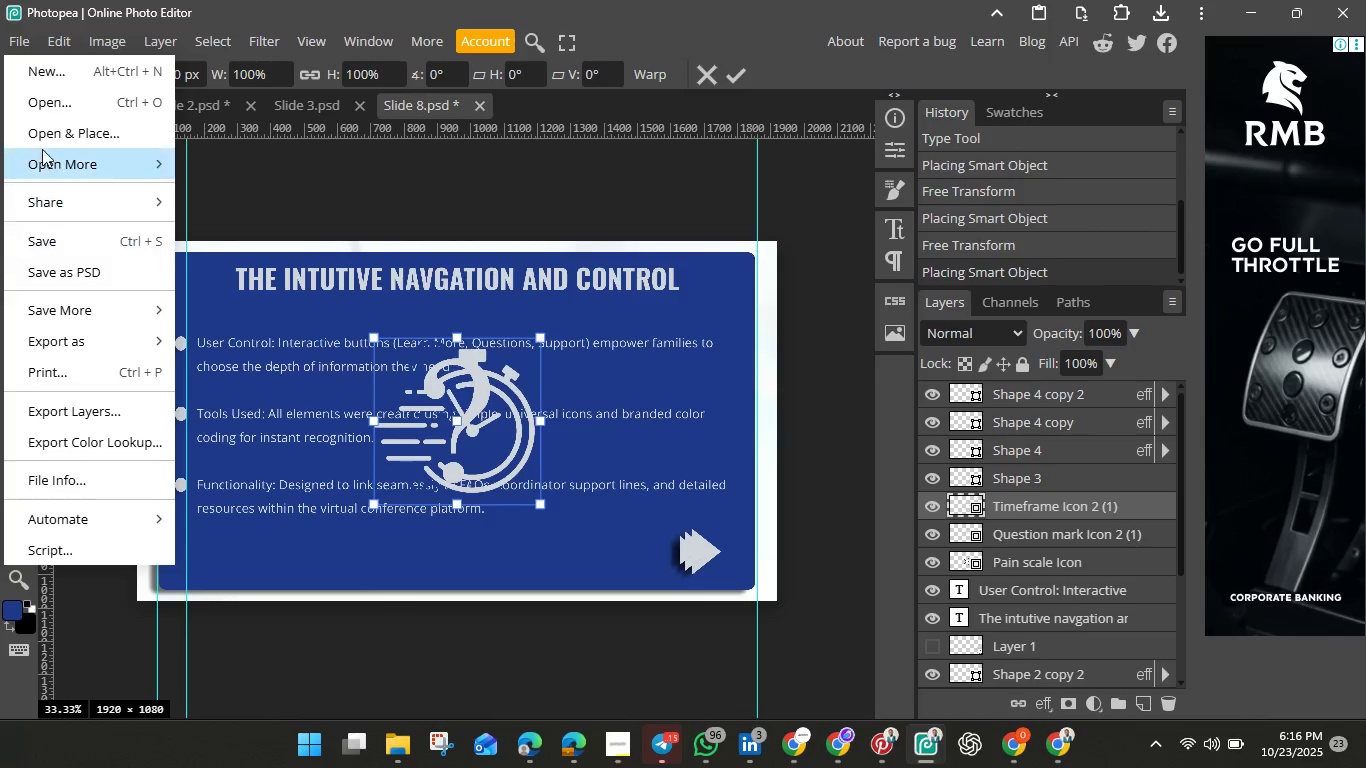 
left_click([58, 107])
 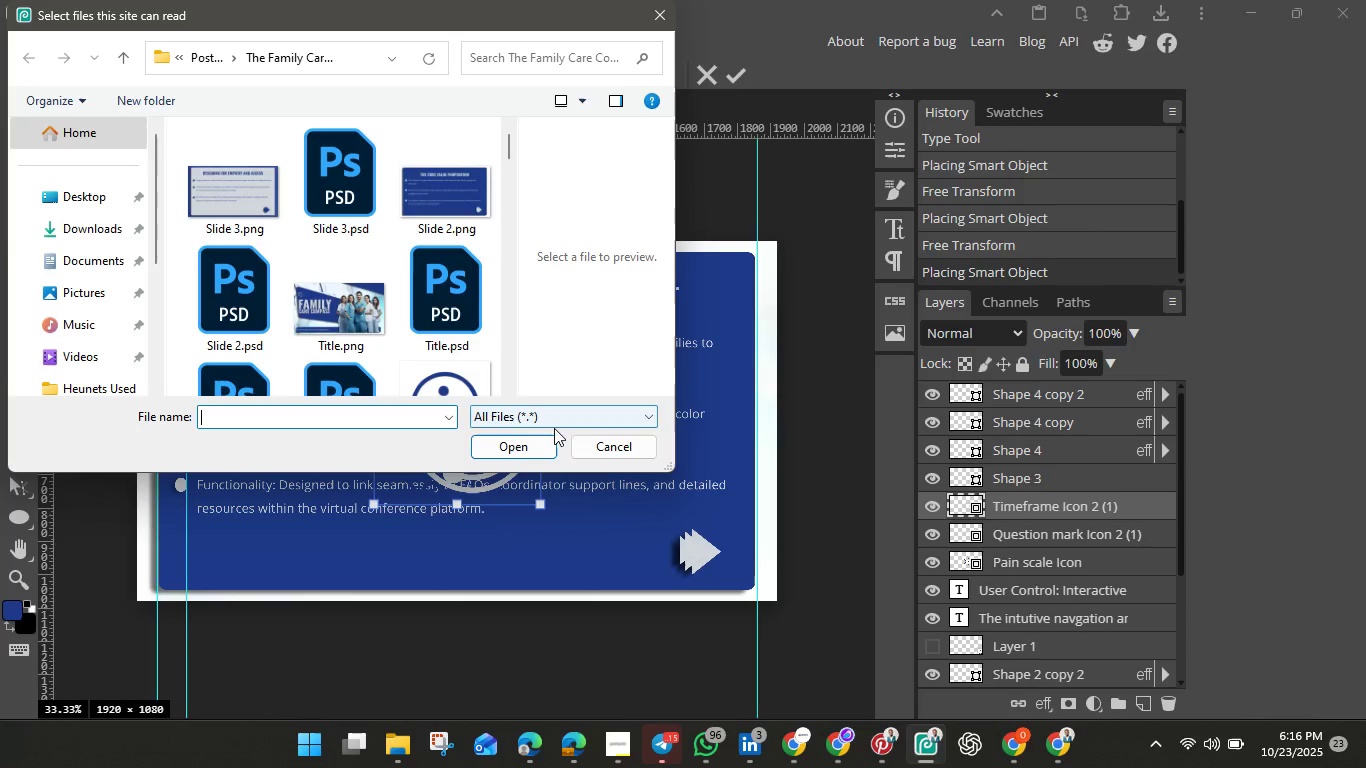 
left_click([603, 448])
 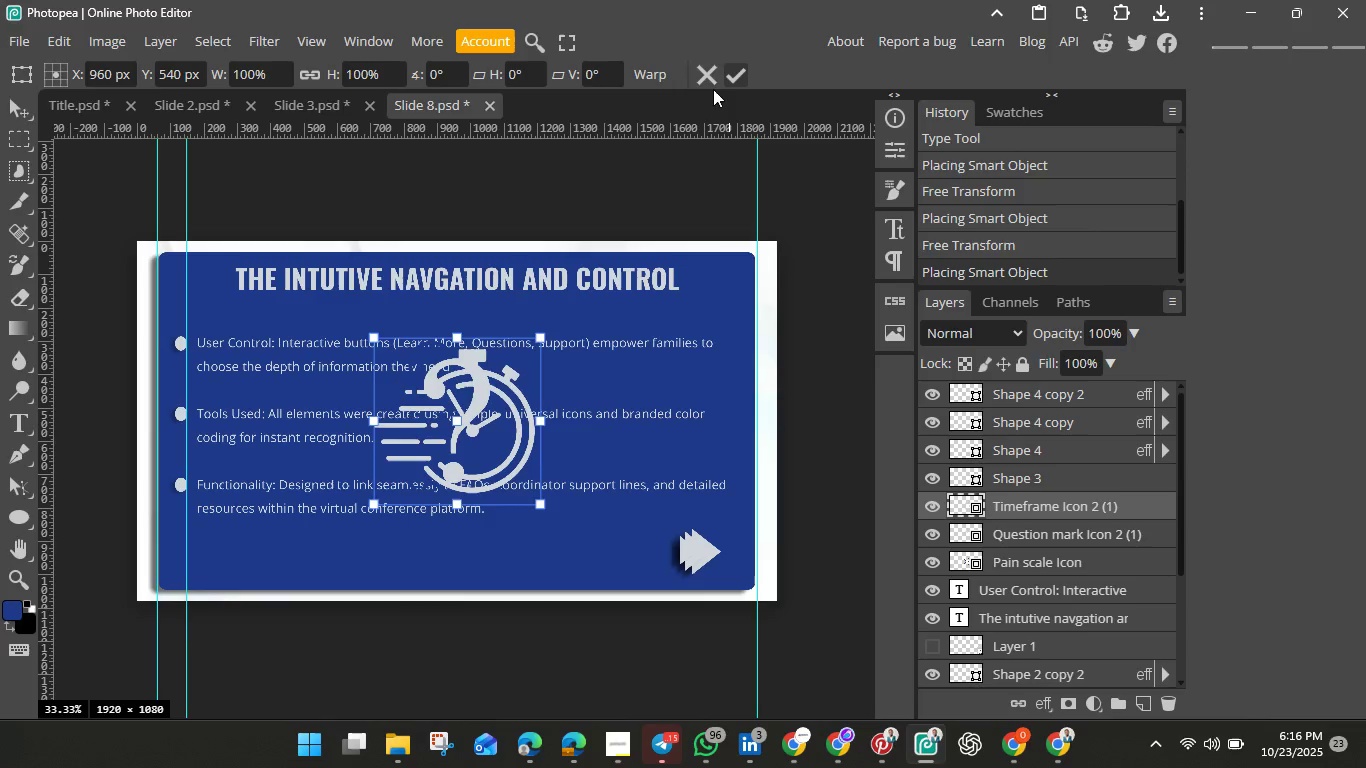 
left_click([732, 75])
 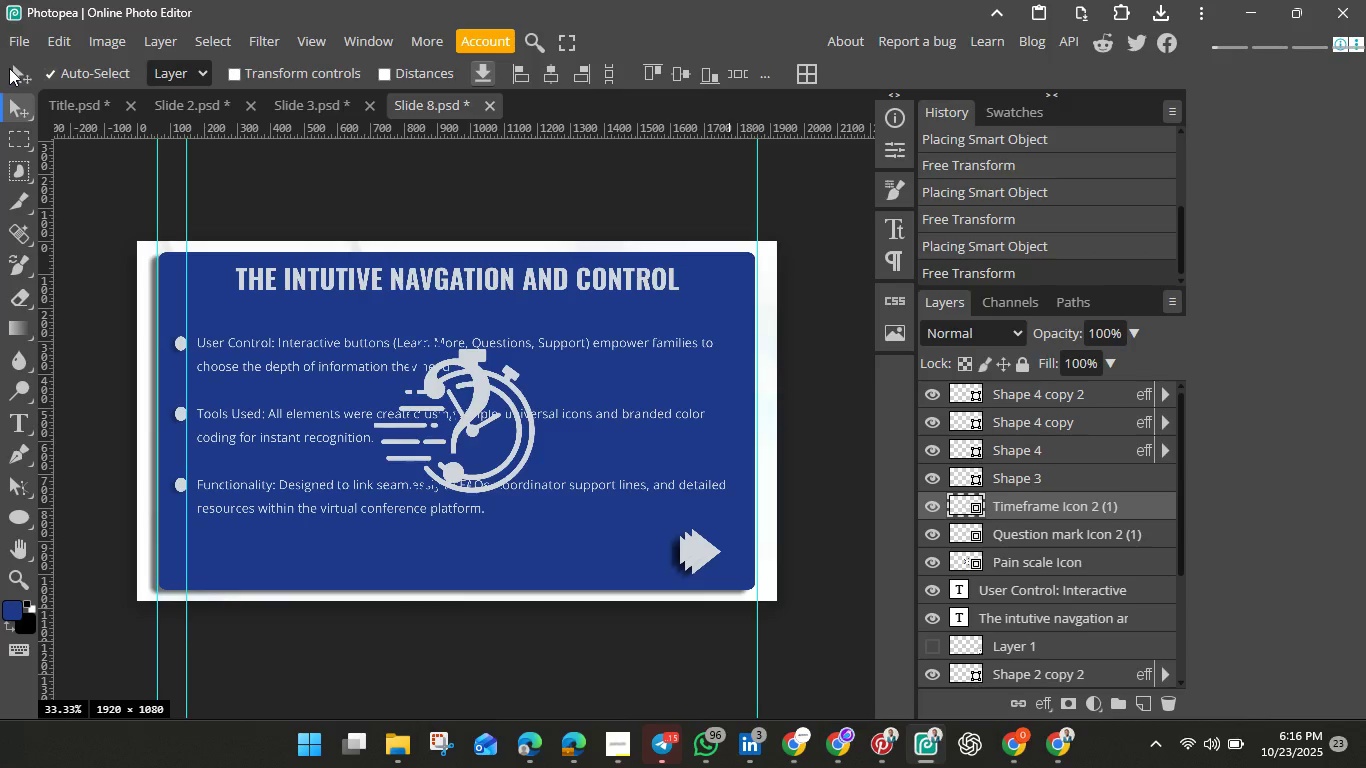 
left_click([25, 43])
 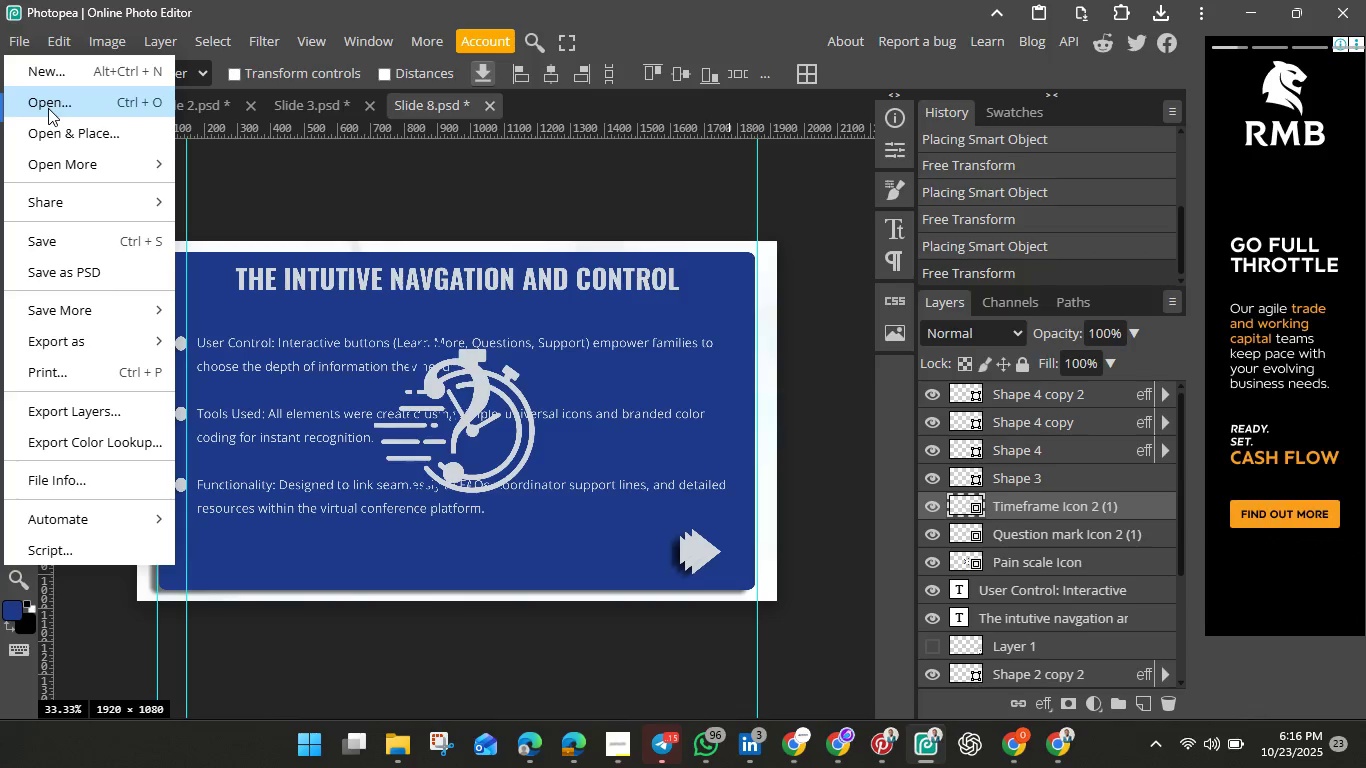 
left_click([48, 108])
 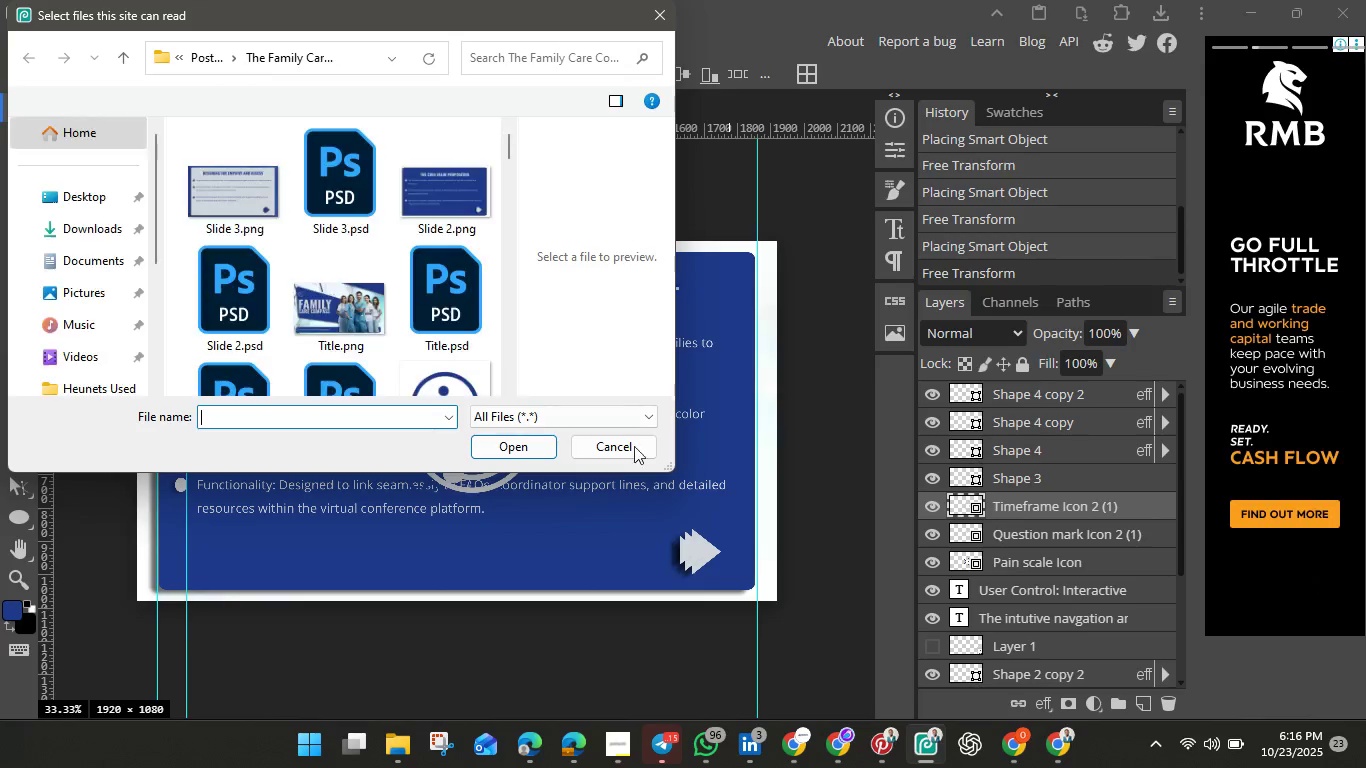 
left_click([630, 451])
 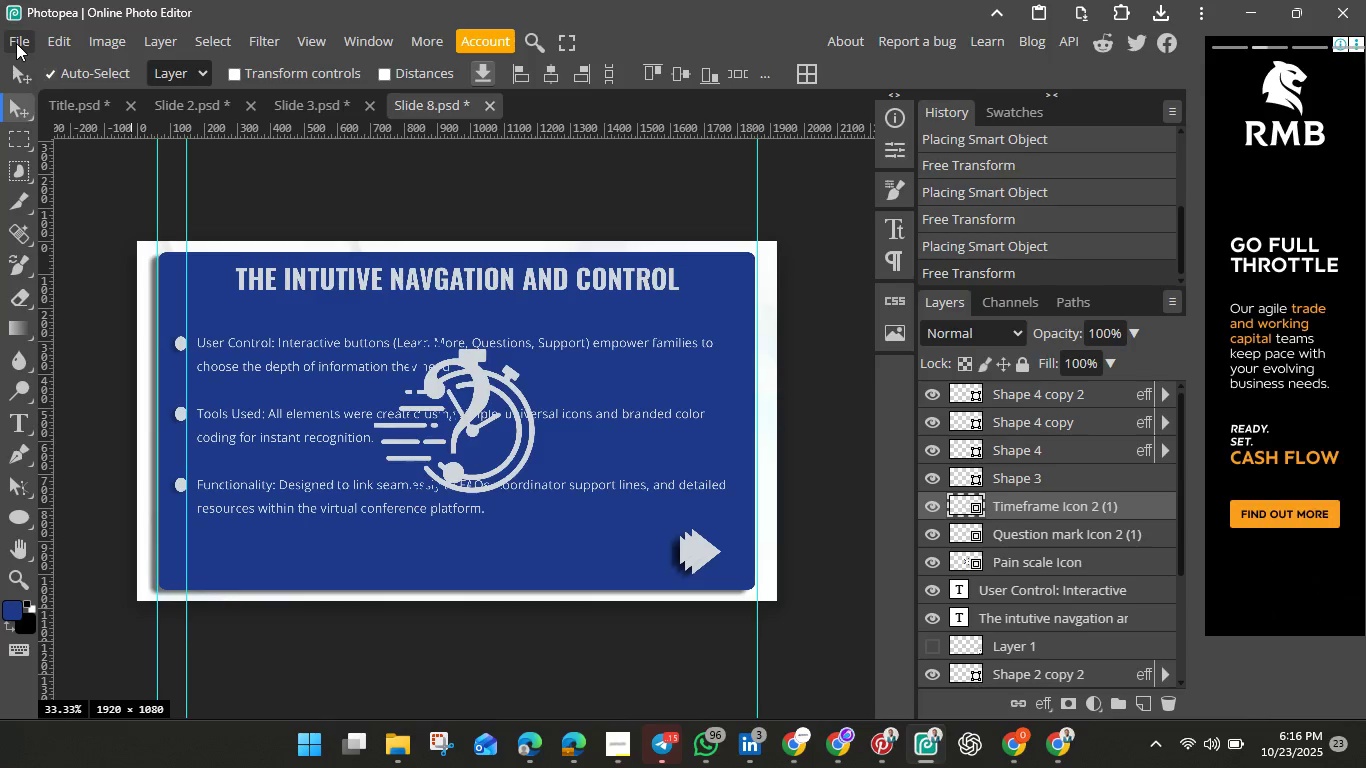 
left_click([16, 43])
 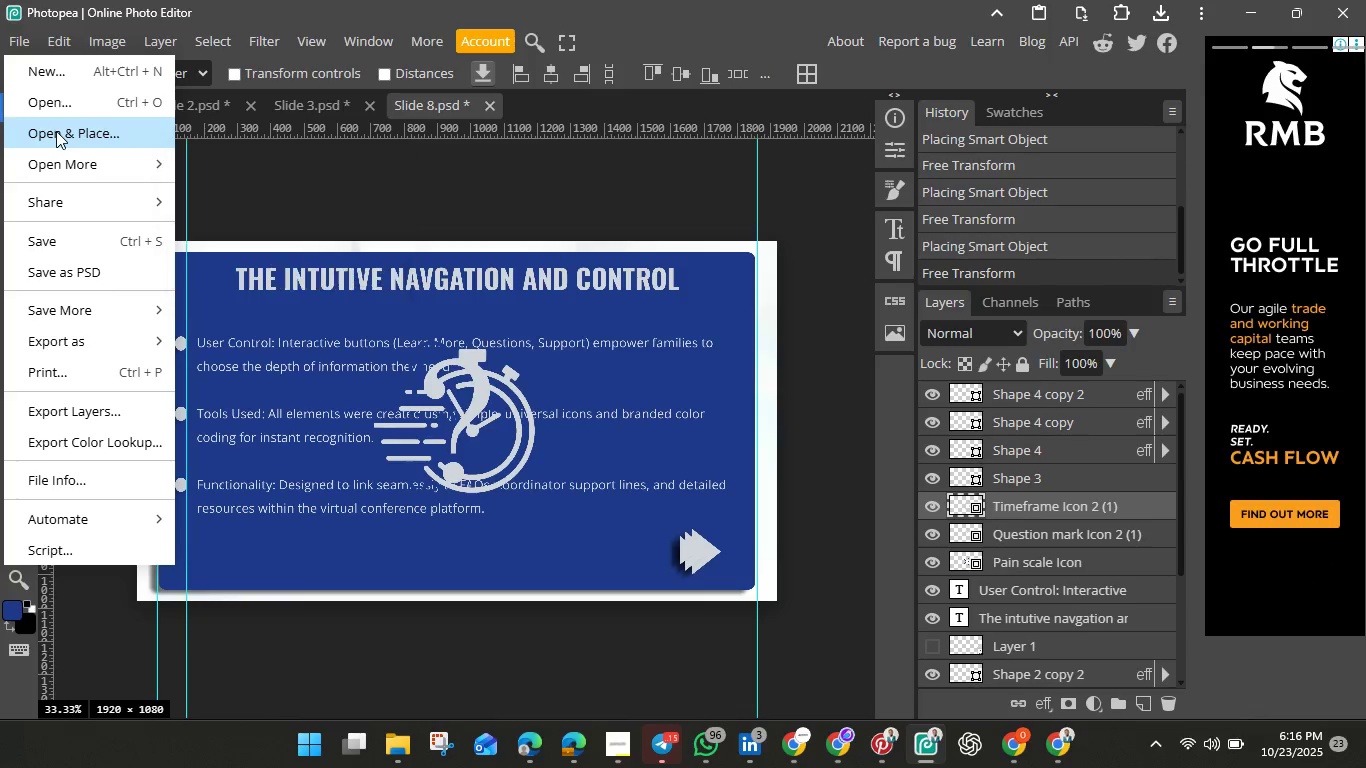 
left_click([56, 131])
 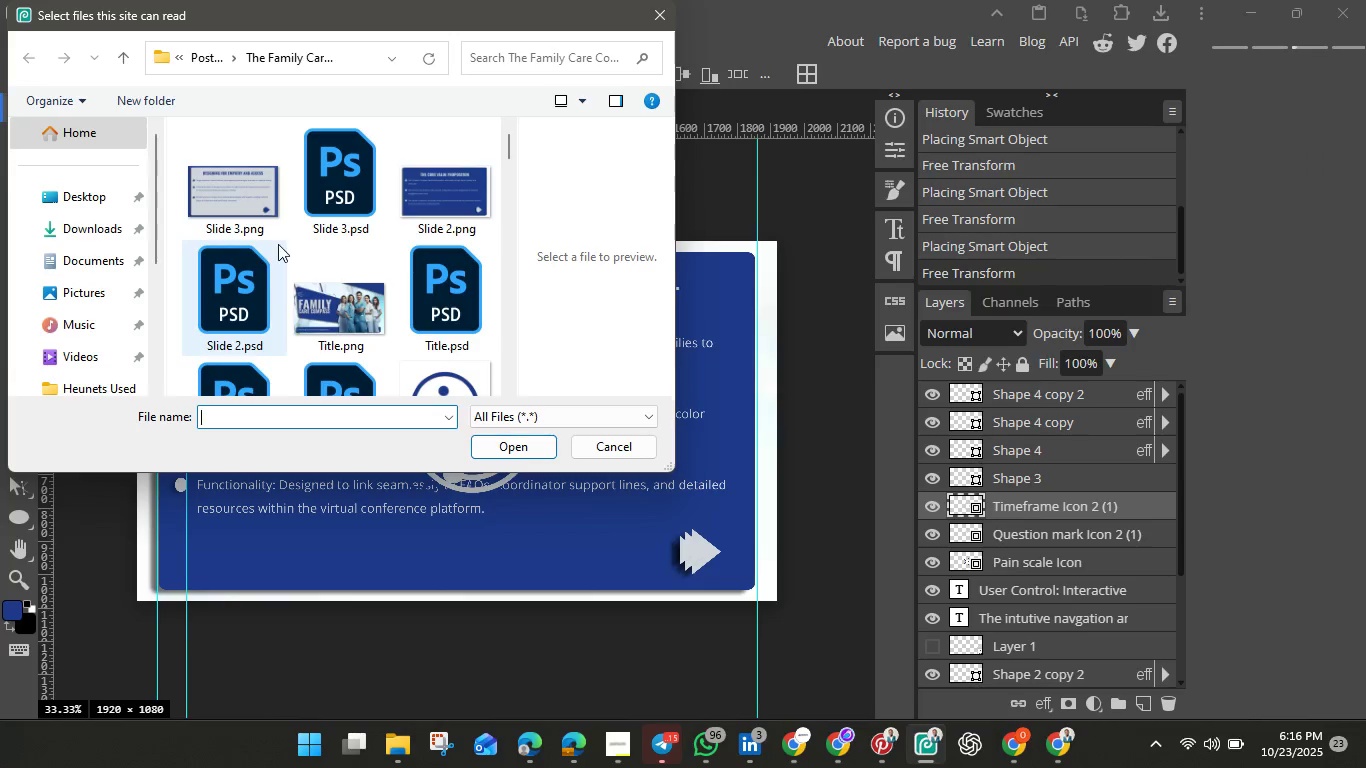 
scroll: coordinate [287, 235], scroll_direction: down, amount: 2.0
 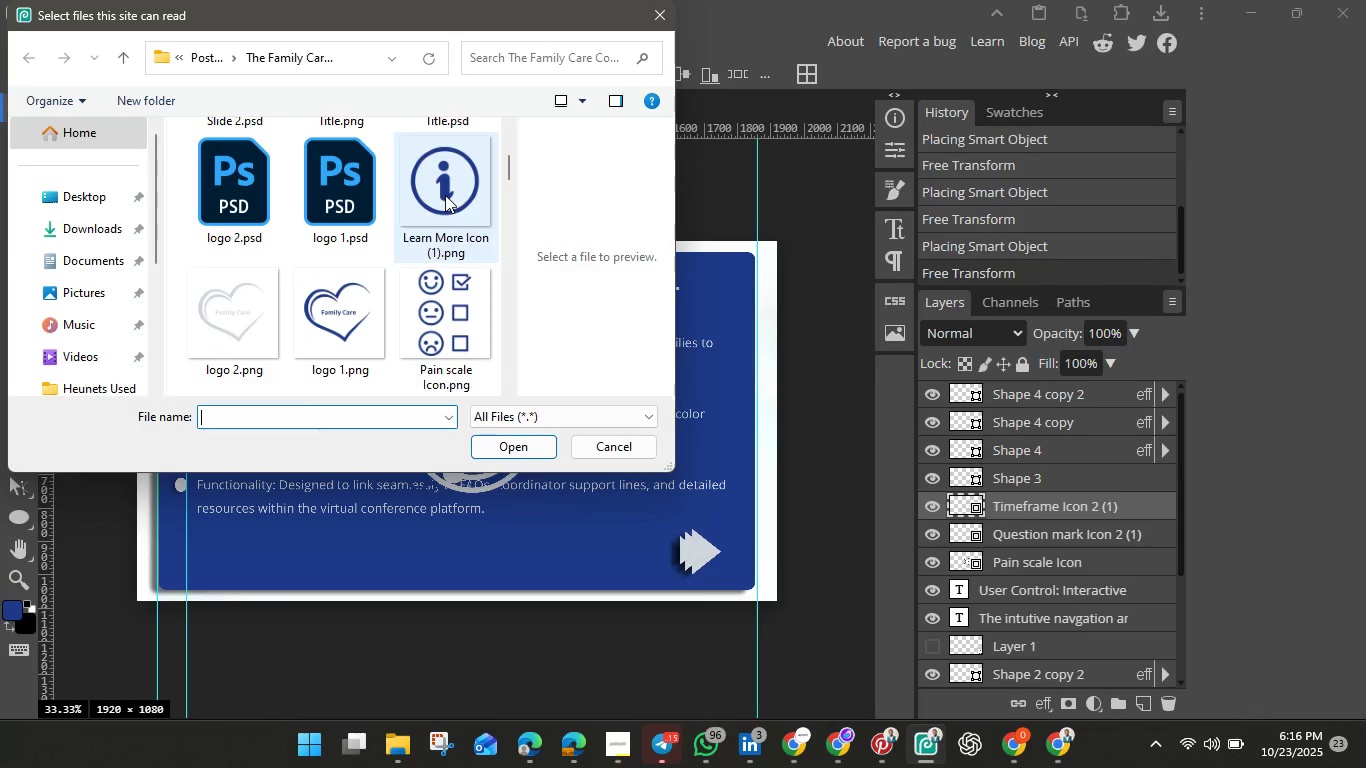 
left_click([445, 195])
 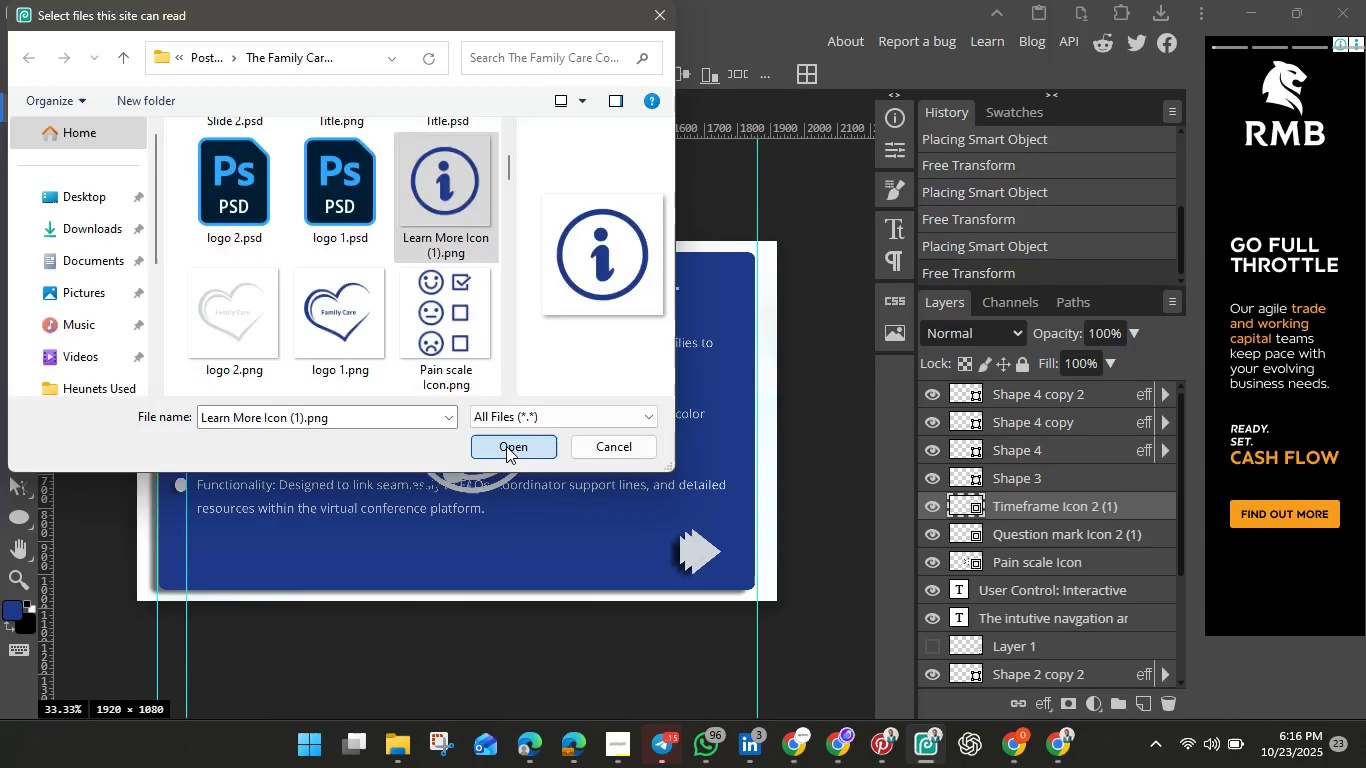 
left_click([506, 446])
 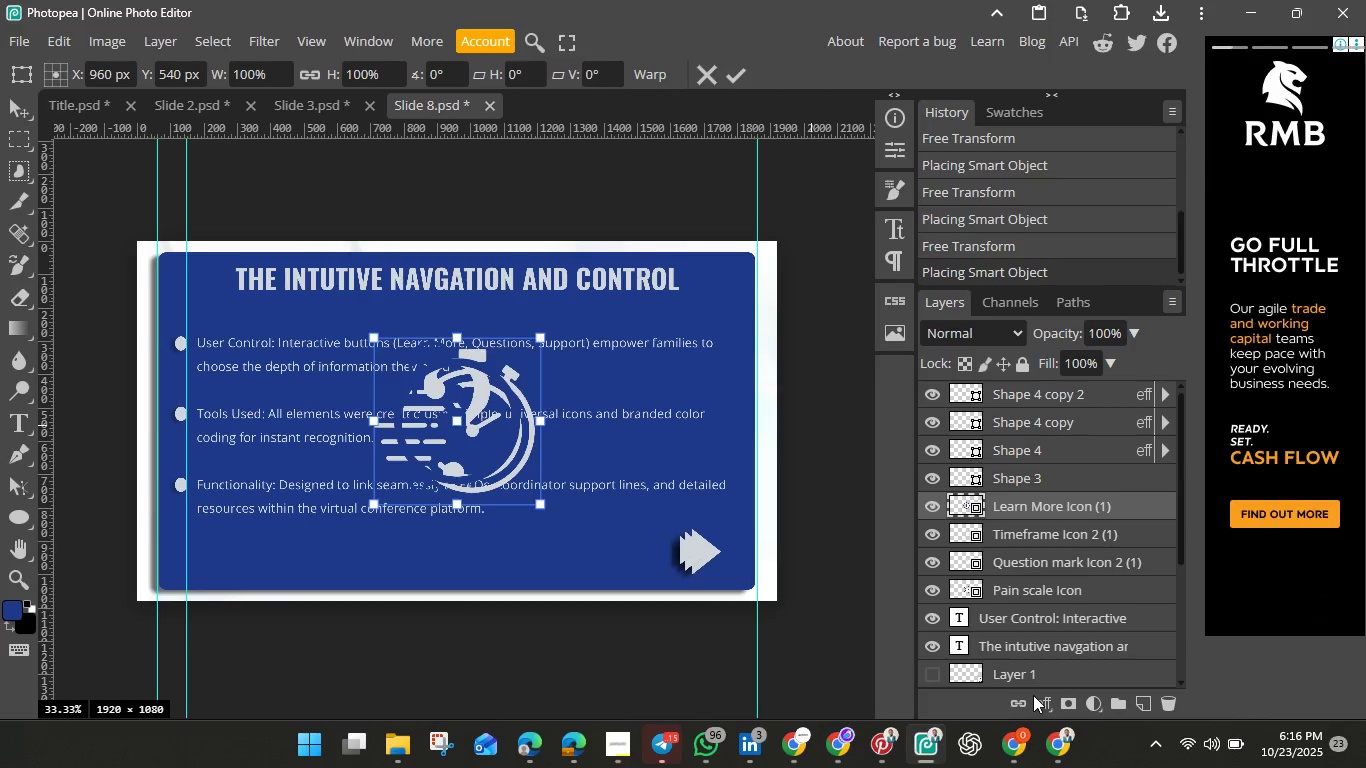 
left_click([1041, 700])
 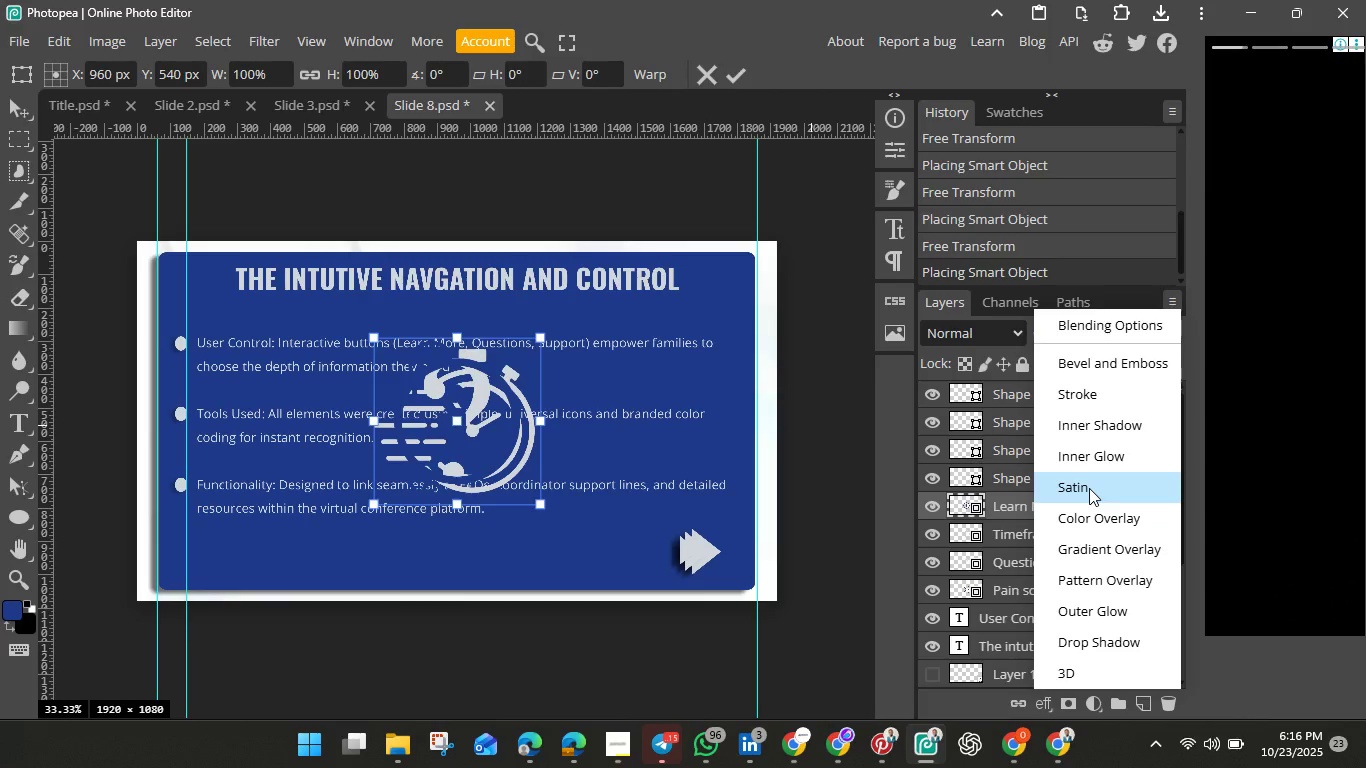 
left_click([1094, 520])
 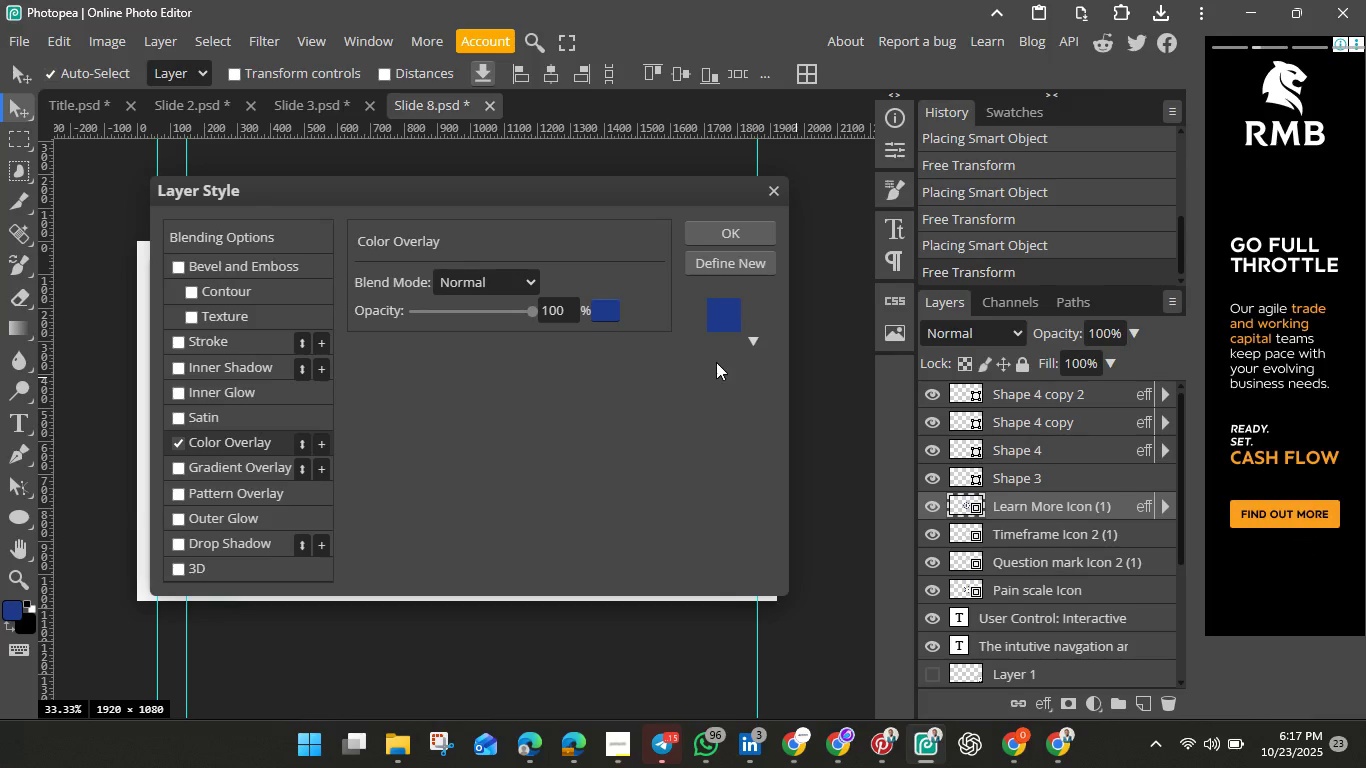 
left_click([617, 316])
 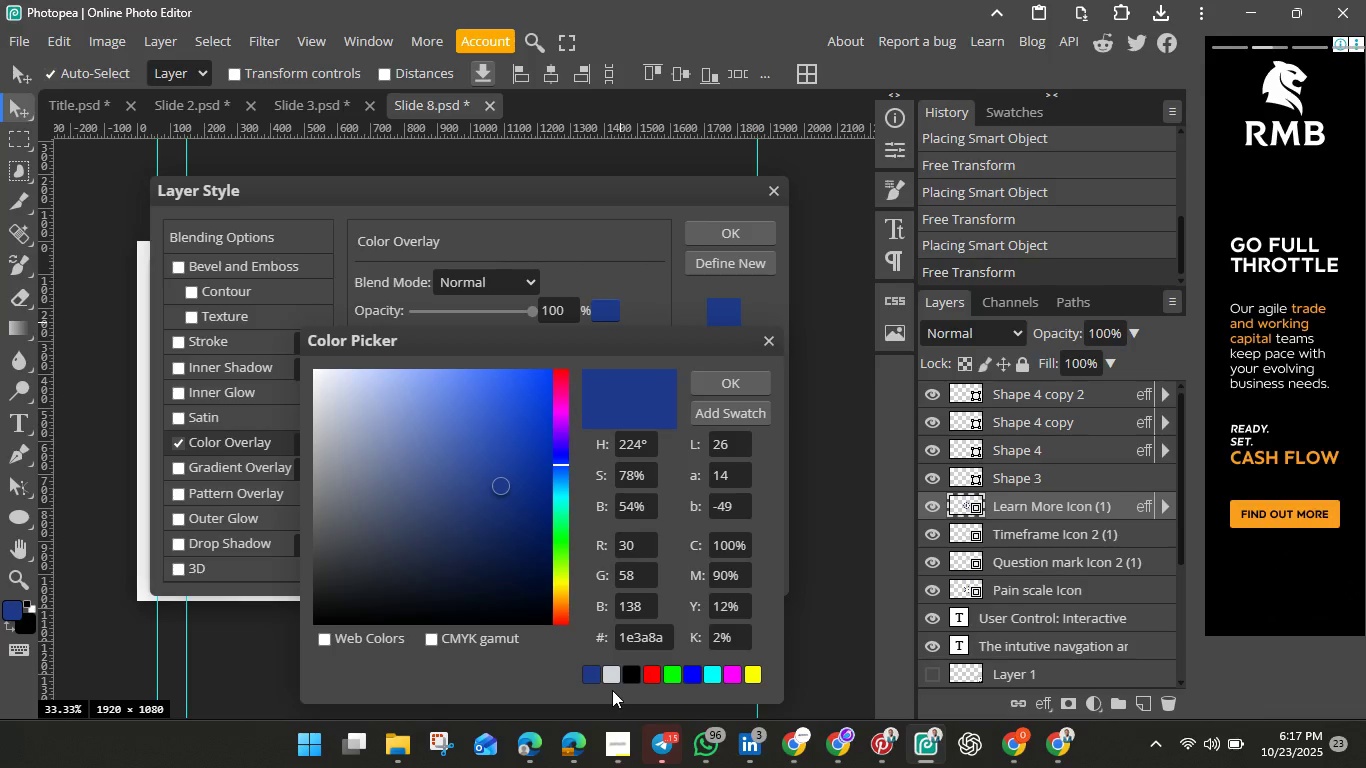 
left_click([609, 676])
 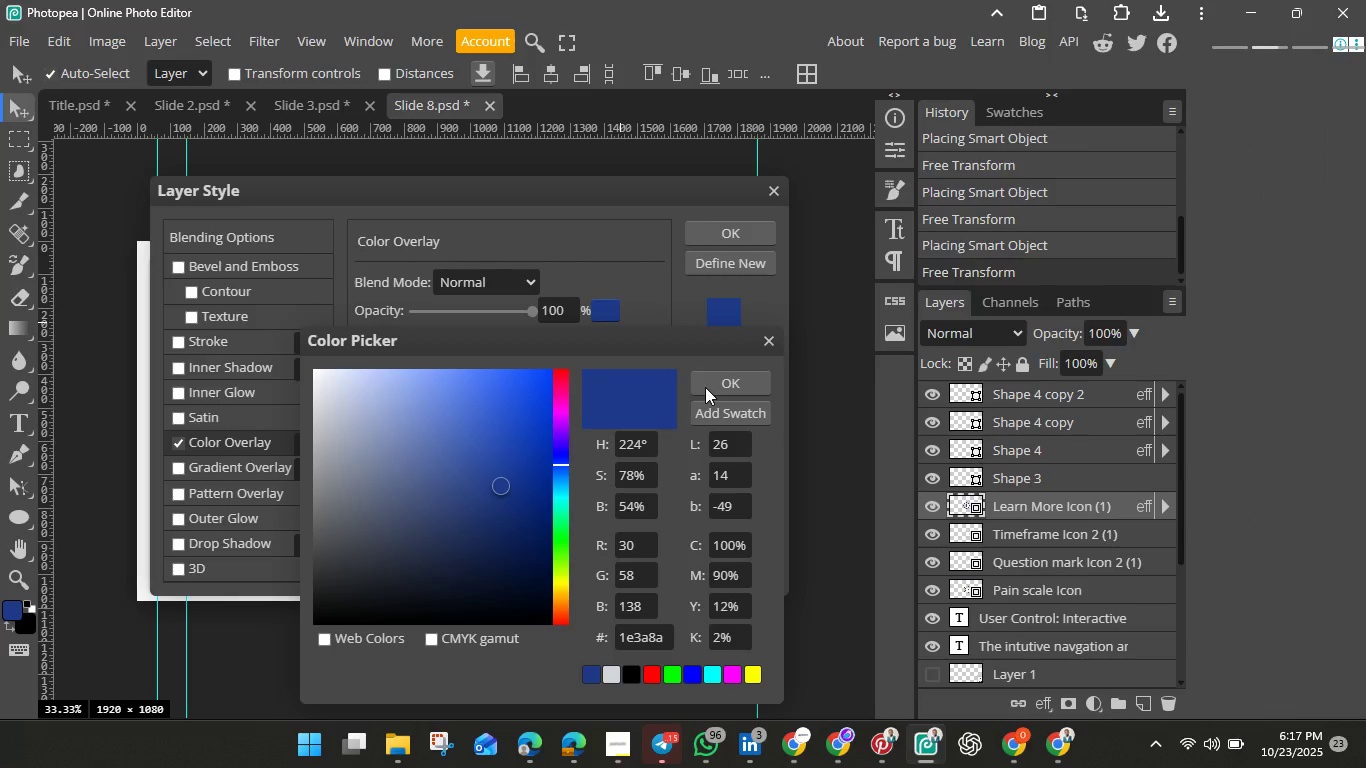 
left_click([707, 386])
 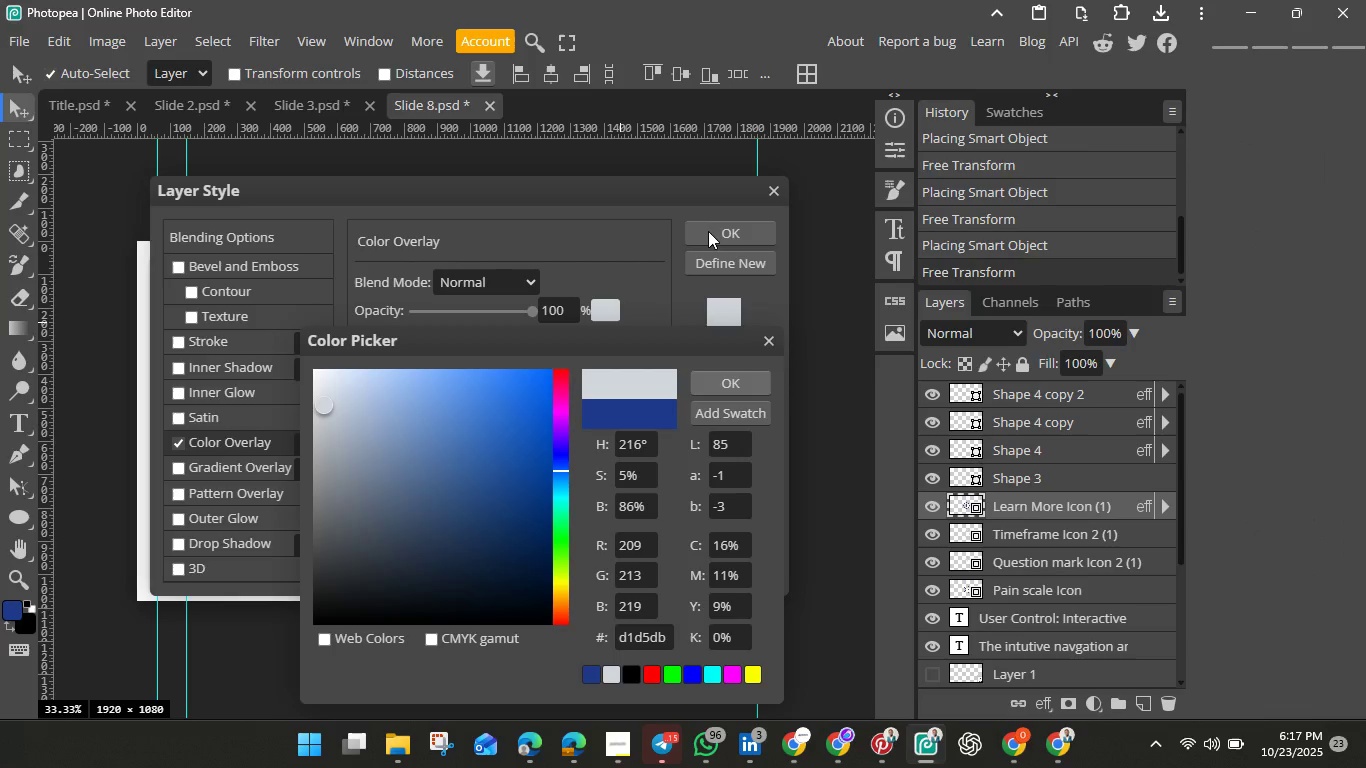 
left_click([708, 231])
 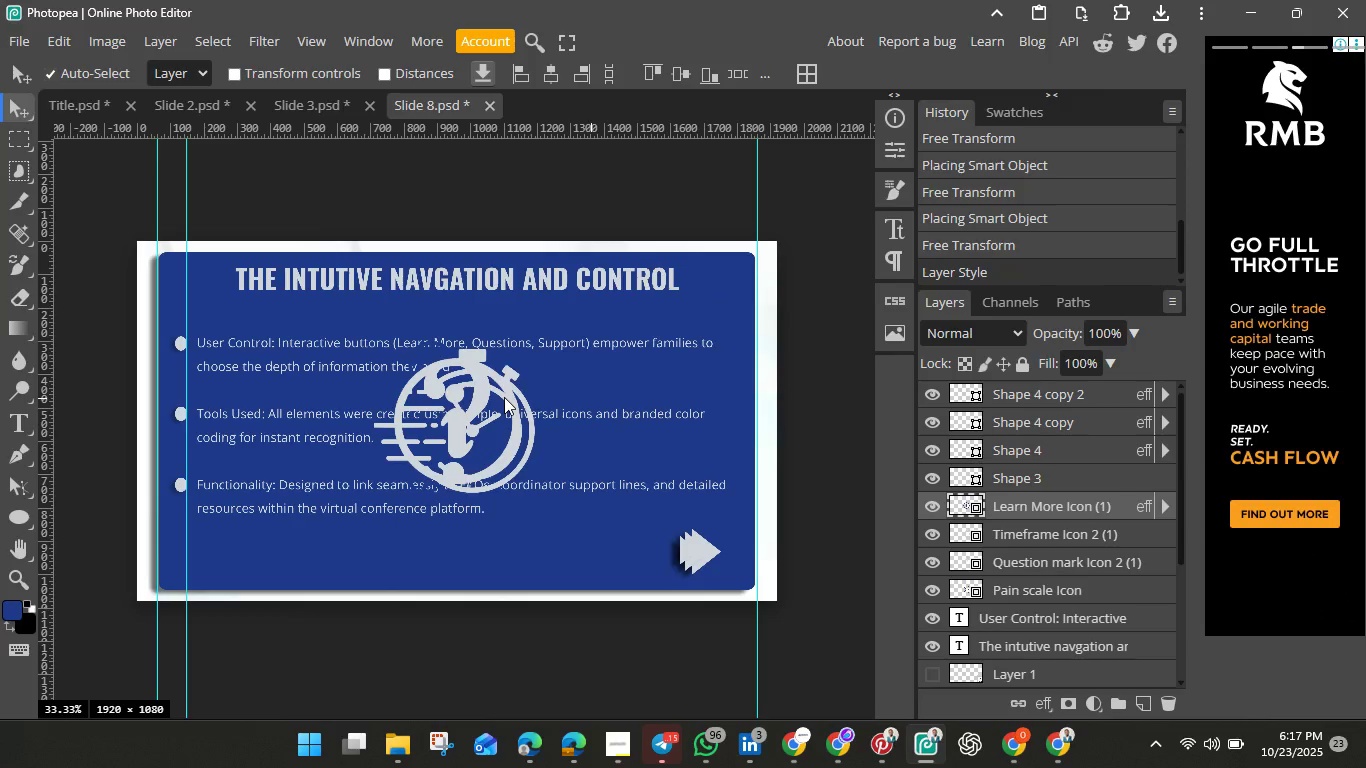 
left_click_drag(start_coordinate=[473, 402], to_coordinate=[497, 501])
 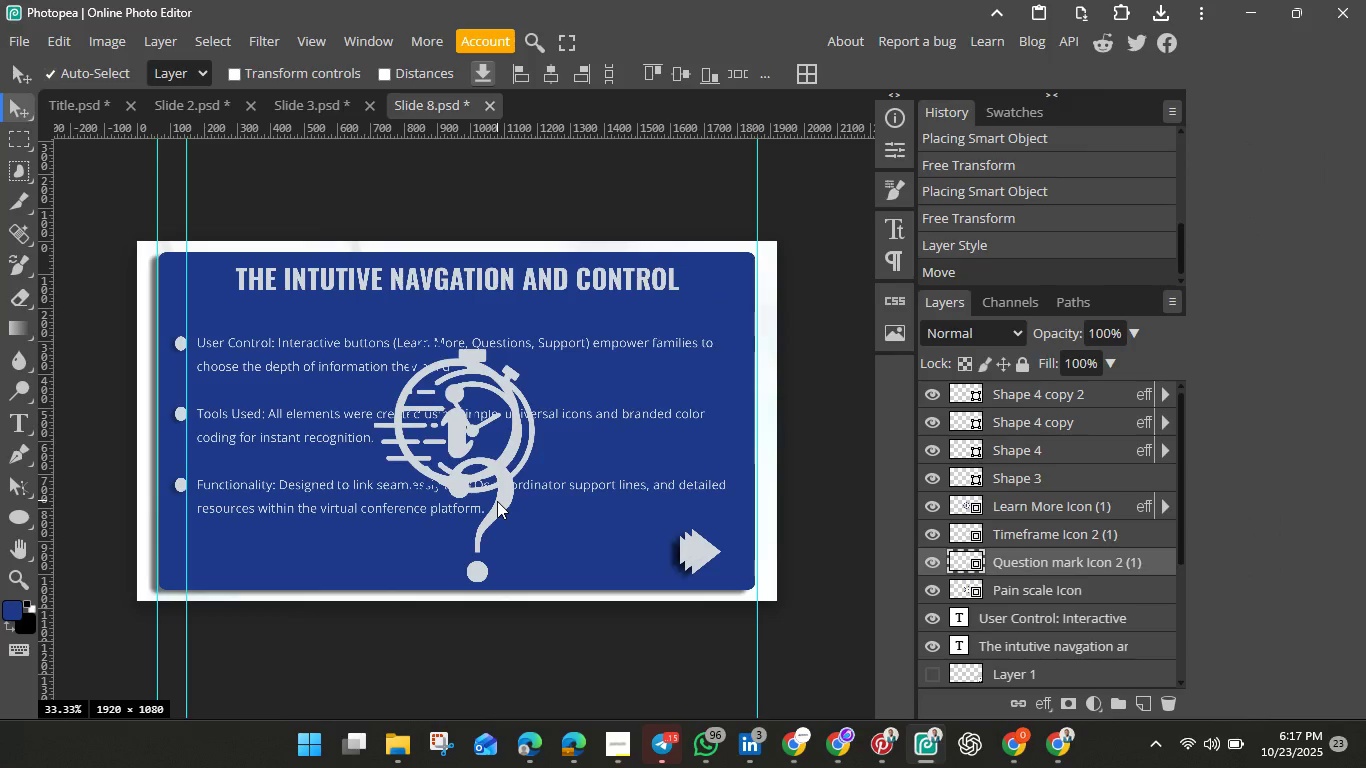 
key(Control+T)
 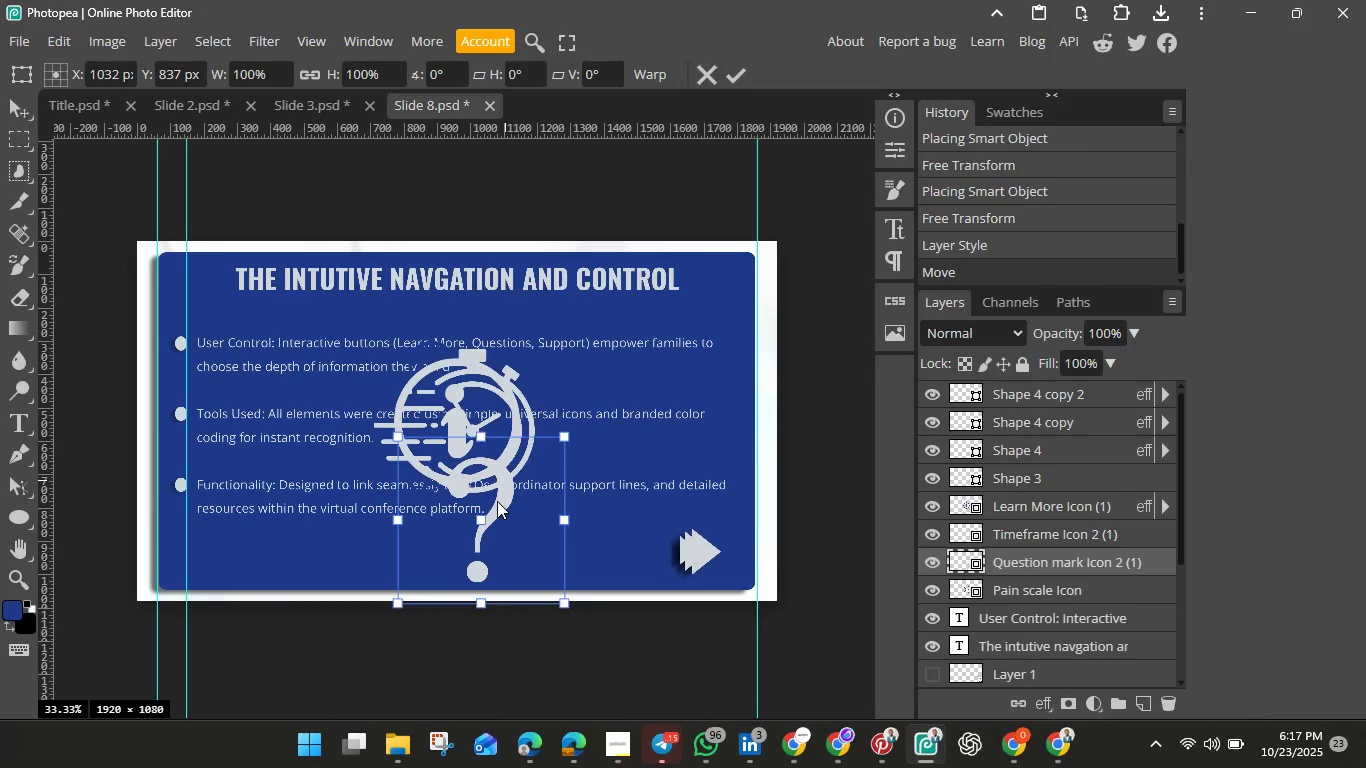 
hold_key(key=ShiftLeft, duration=1.97)
left_click_drag(start_coordinate=[561, 433], to_coordinate=[468, 528])
 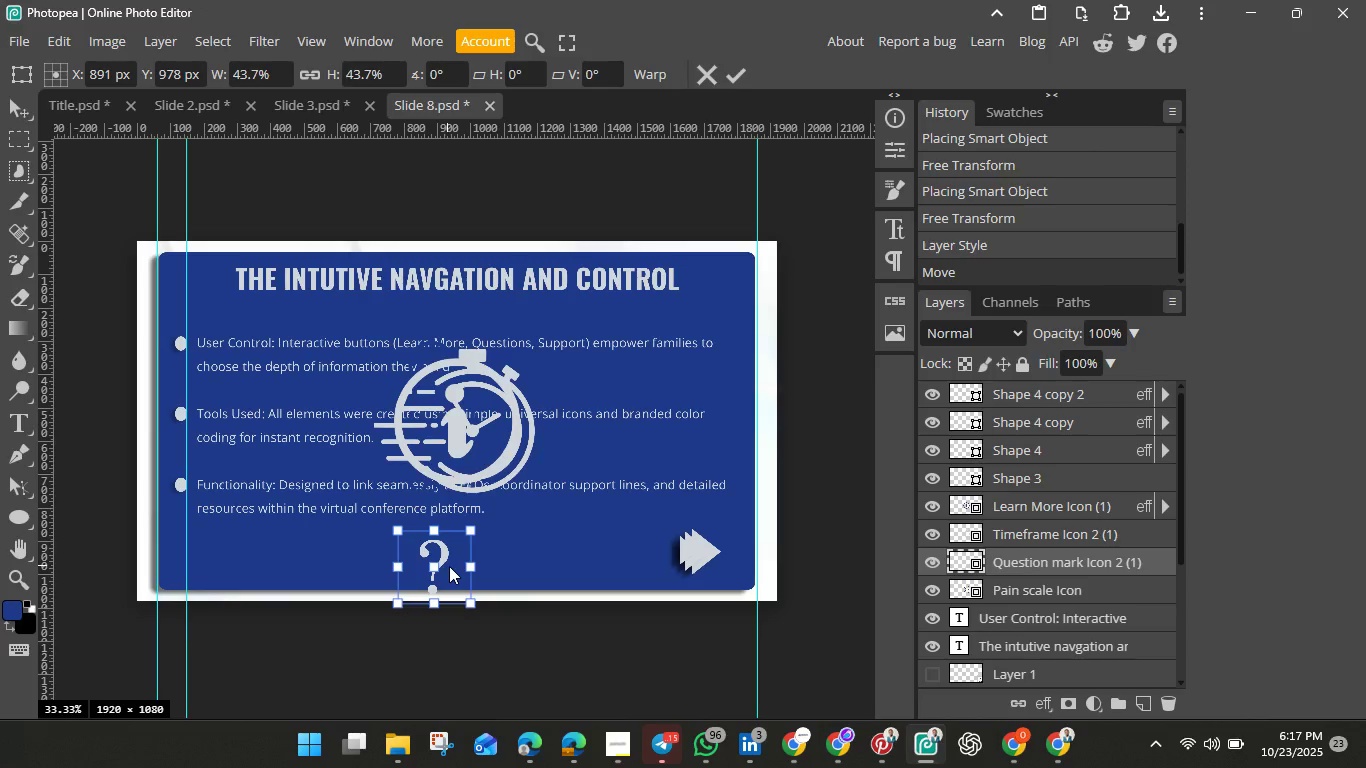 
hold_key(key=ShiftLeft, duration=0.65)
 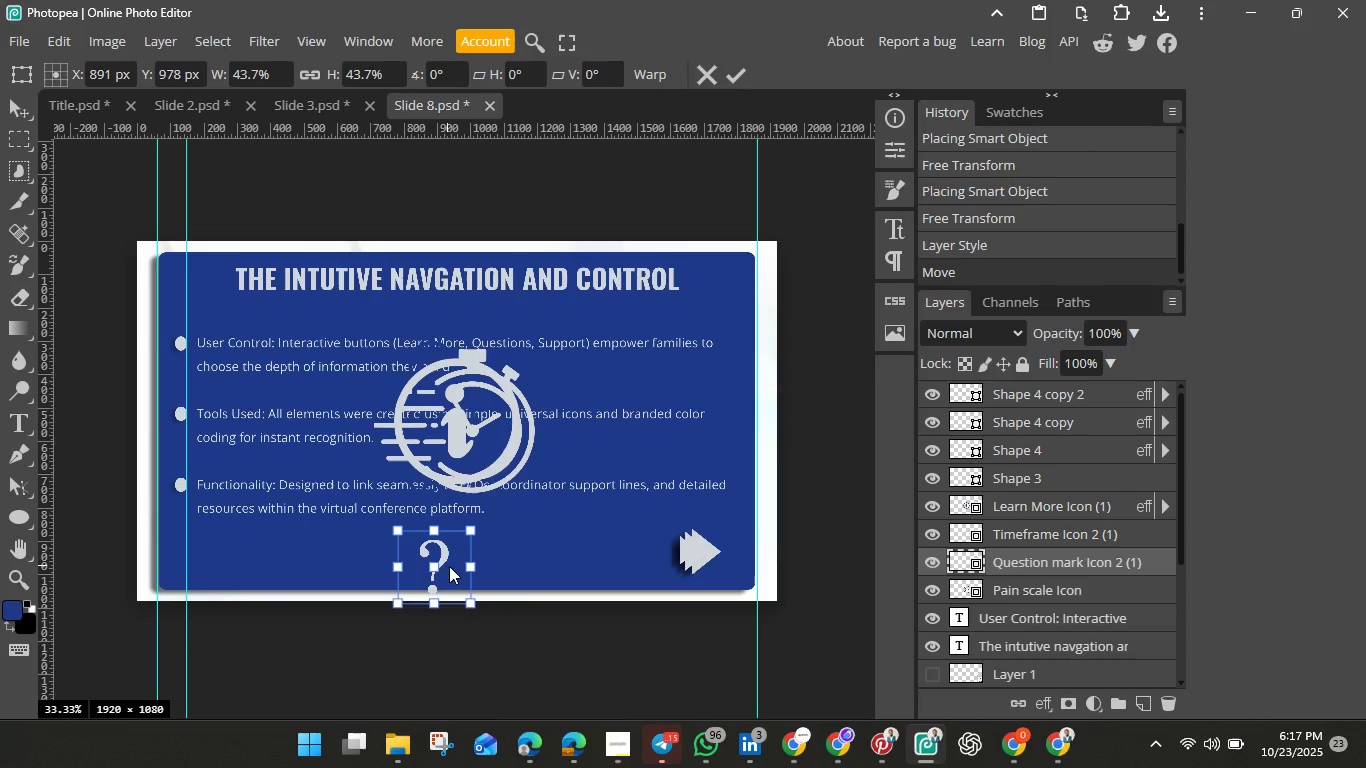 
left_click_drag(start_coordinate=[449, 566], to_coordinate=[588, 550])
 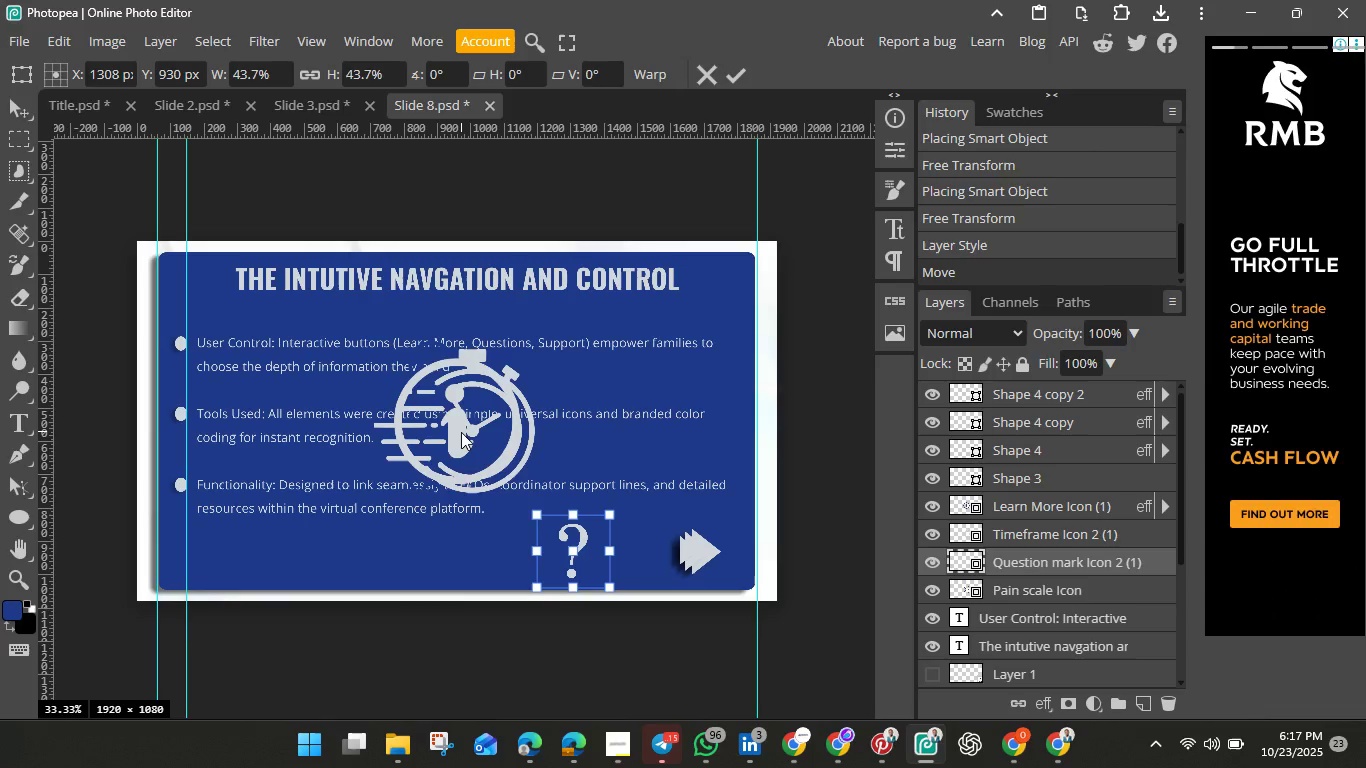 
left_click([461, 432])
 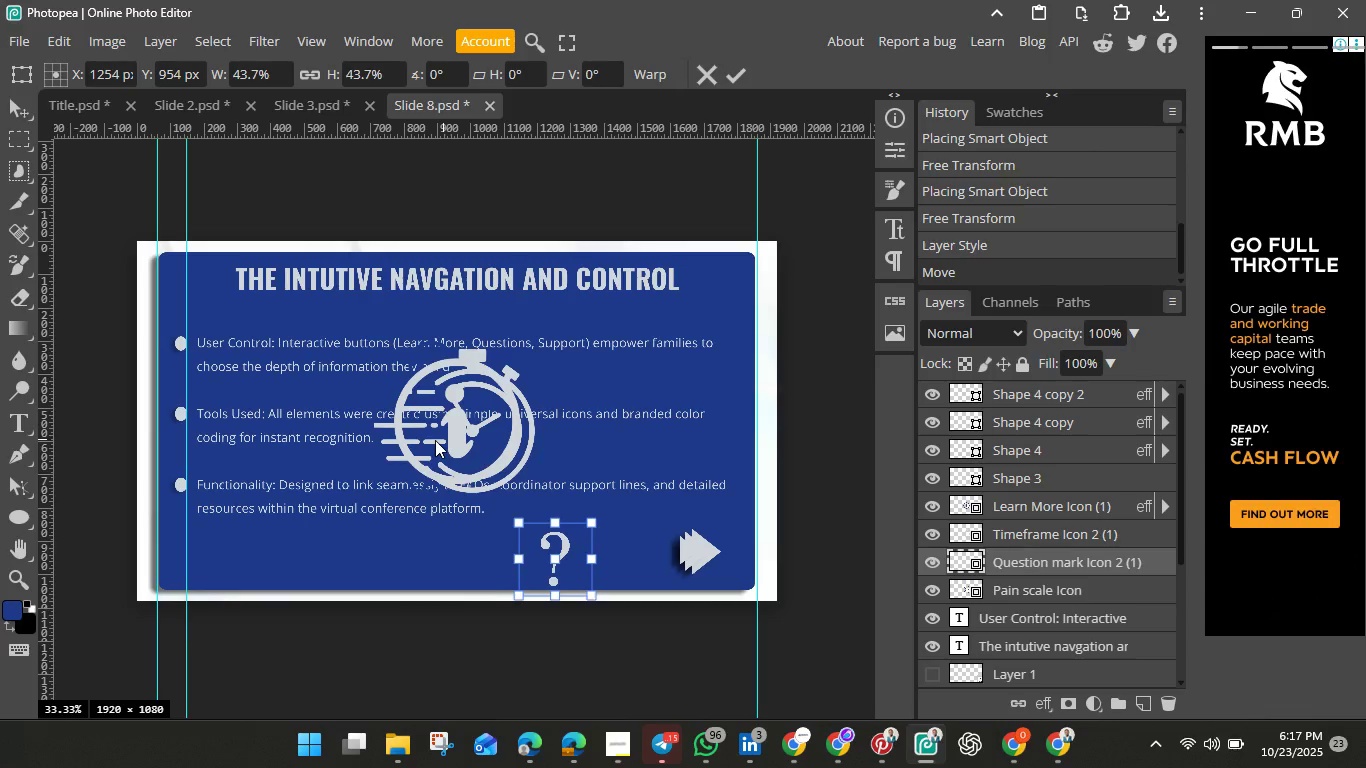 
left_click_drag(start_coordinate=[461, 432], to_coordinate=[440, 442])
 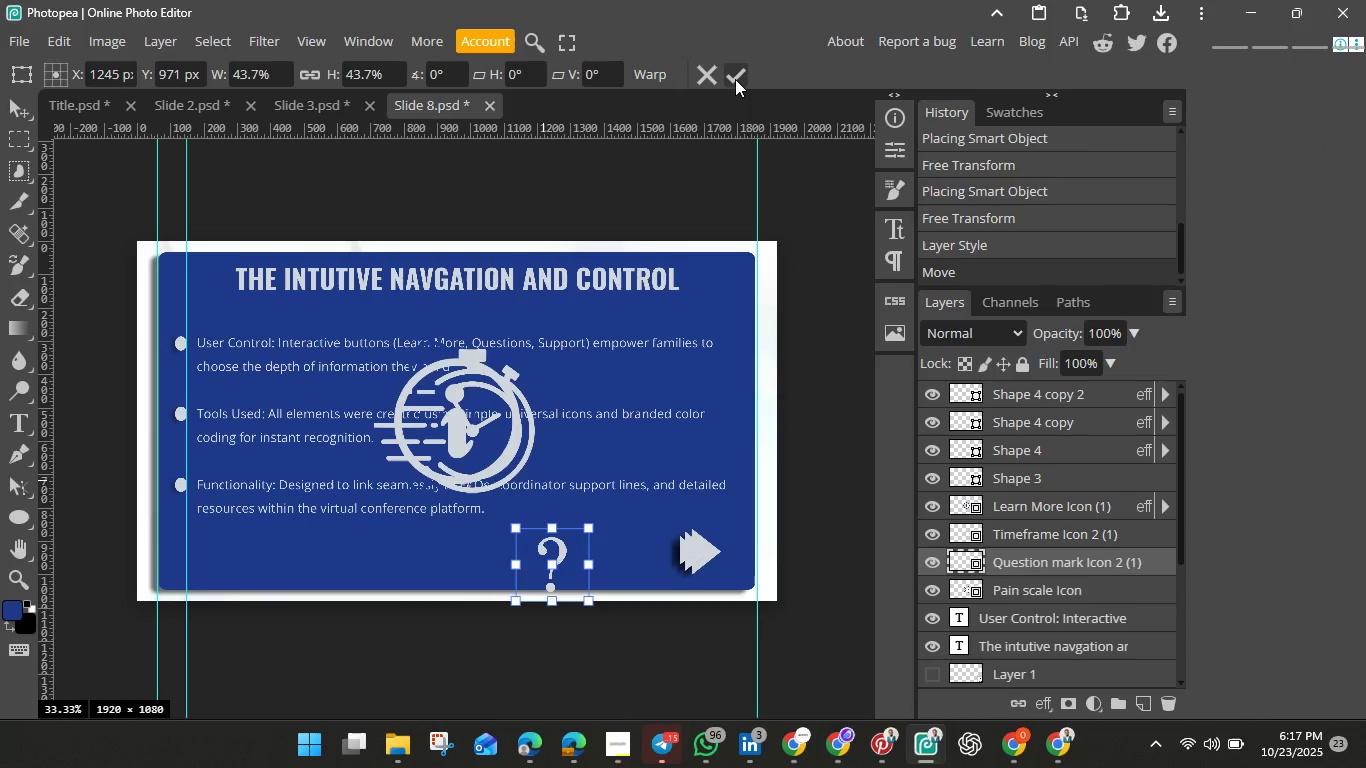 
left_click([735, 79])
 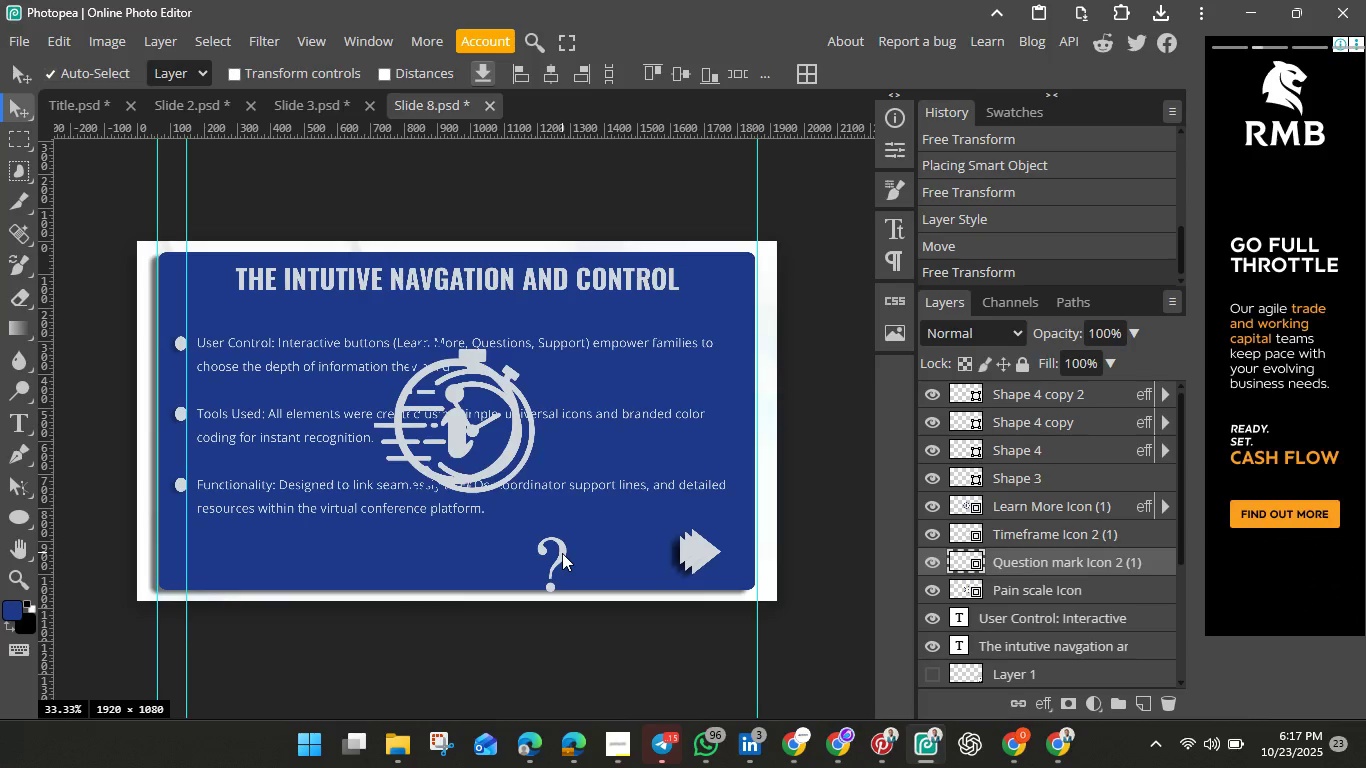 
left_click_drag(start_coordinate=[562, 553], to_coordinate=[568, 542])
 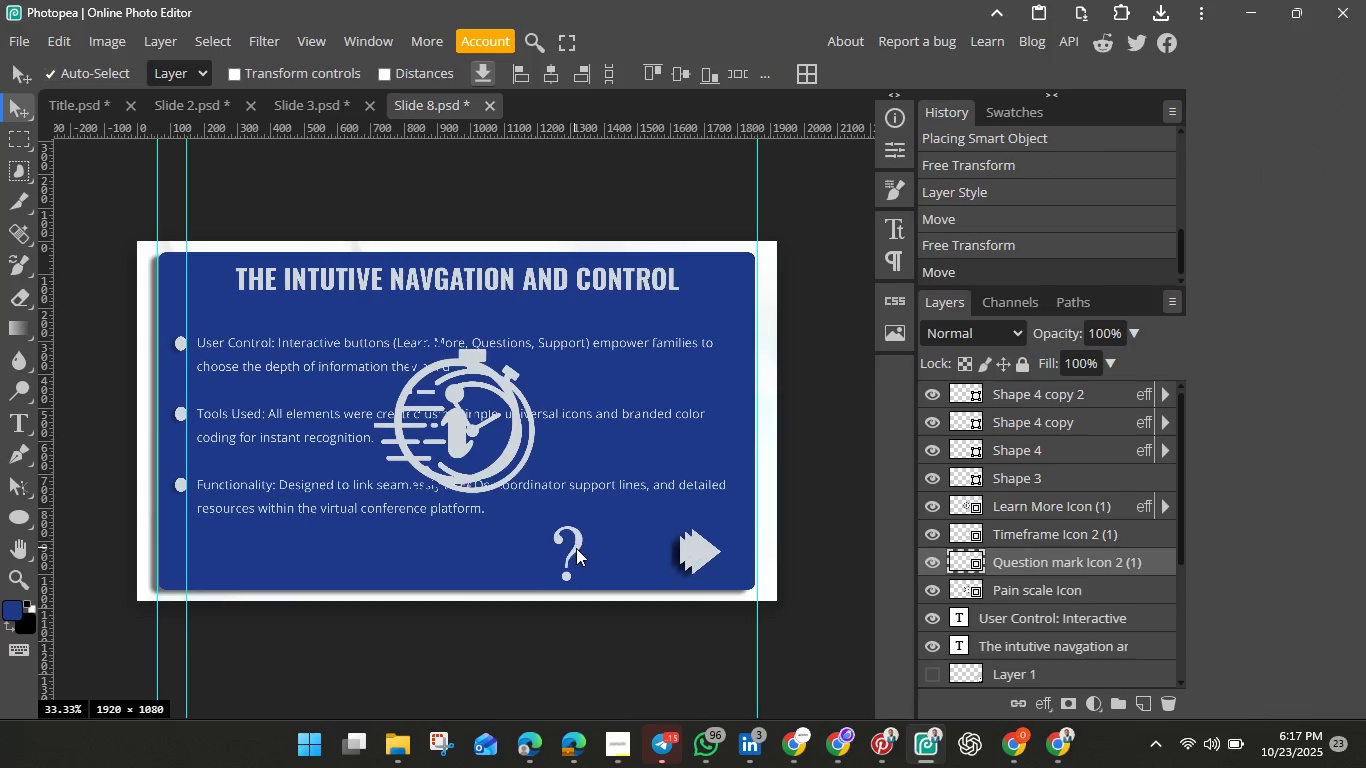 
left_click_drag(start_coordinate=[564, 548], to_coordinate=[593, 549])
 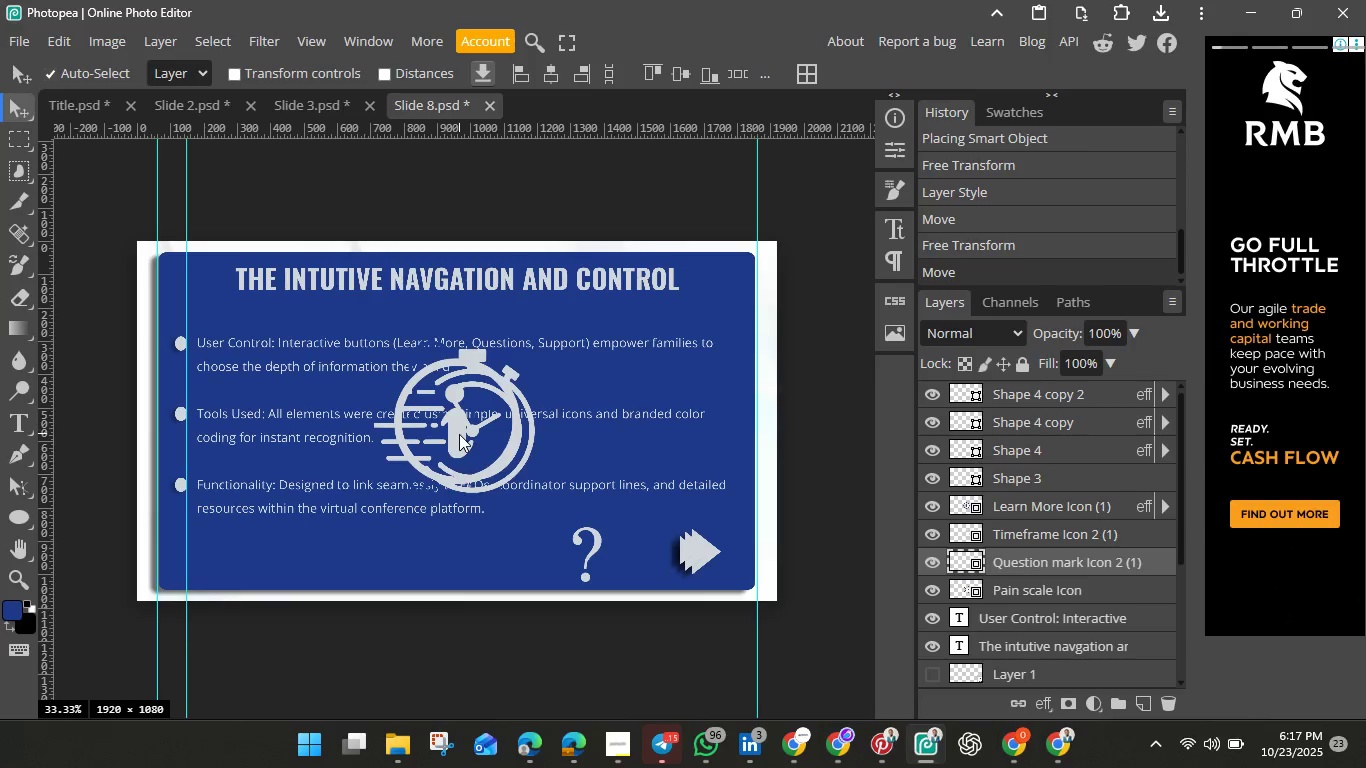 
left_click([459, 434])
 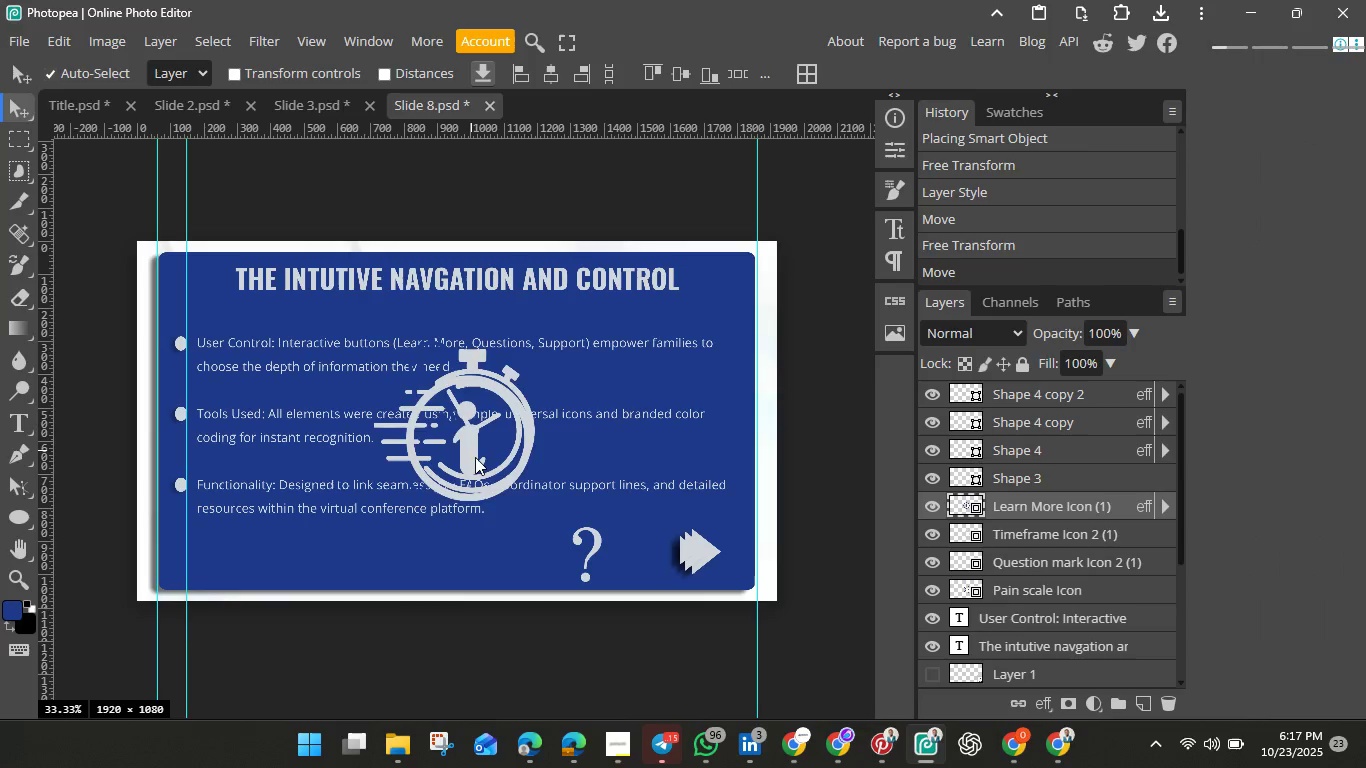 
left_click_drag(start_coordinate=[459, 434], to_coordinate=[473, 530])
 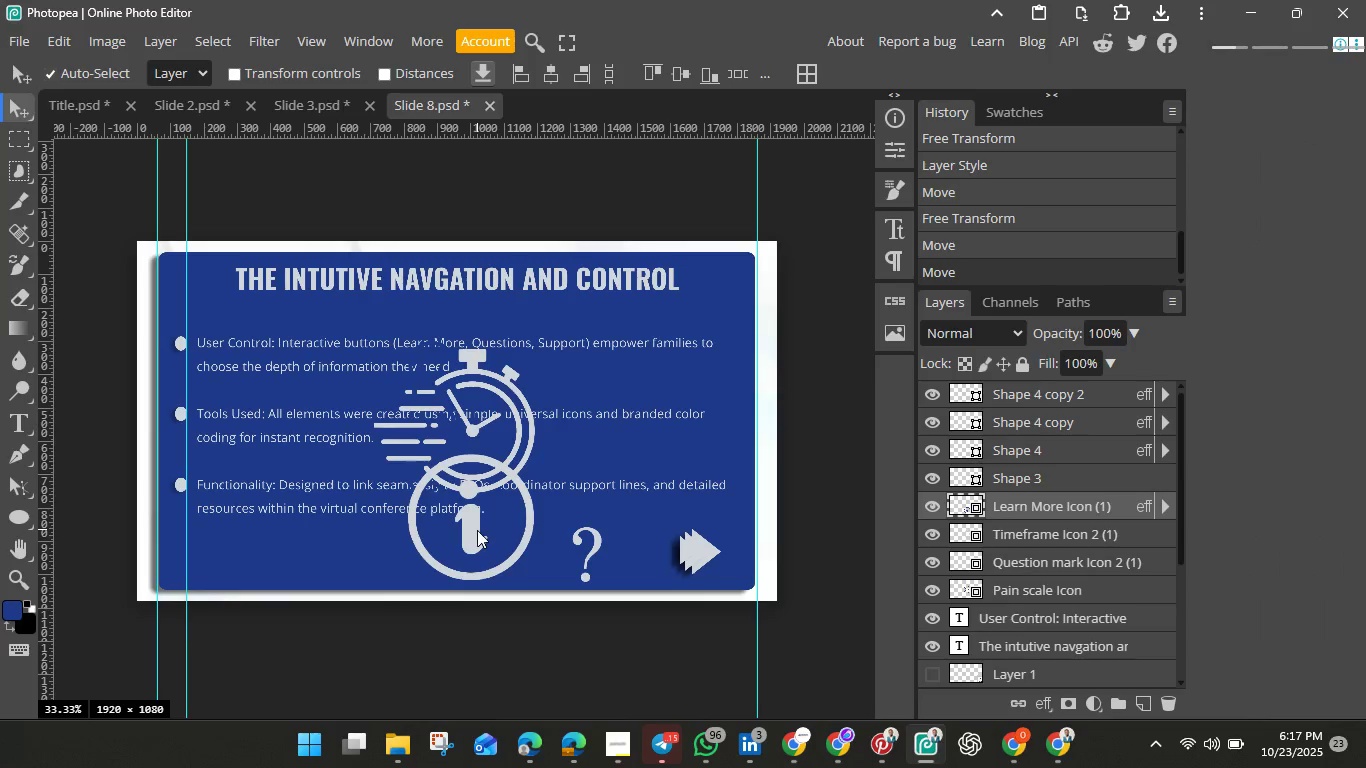 
key(Control+T)
 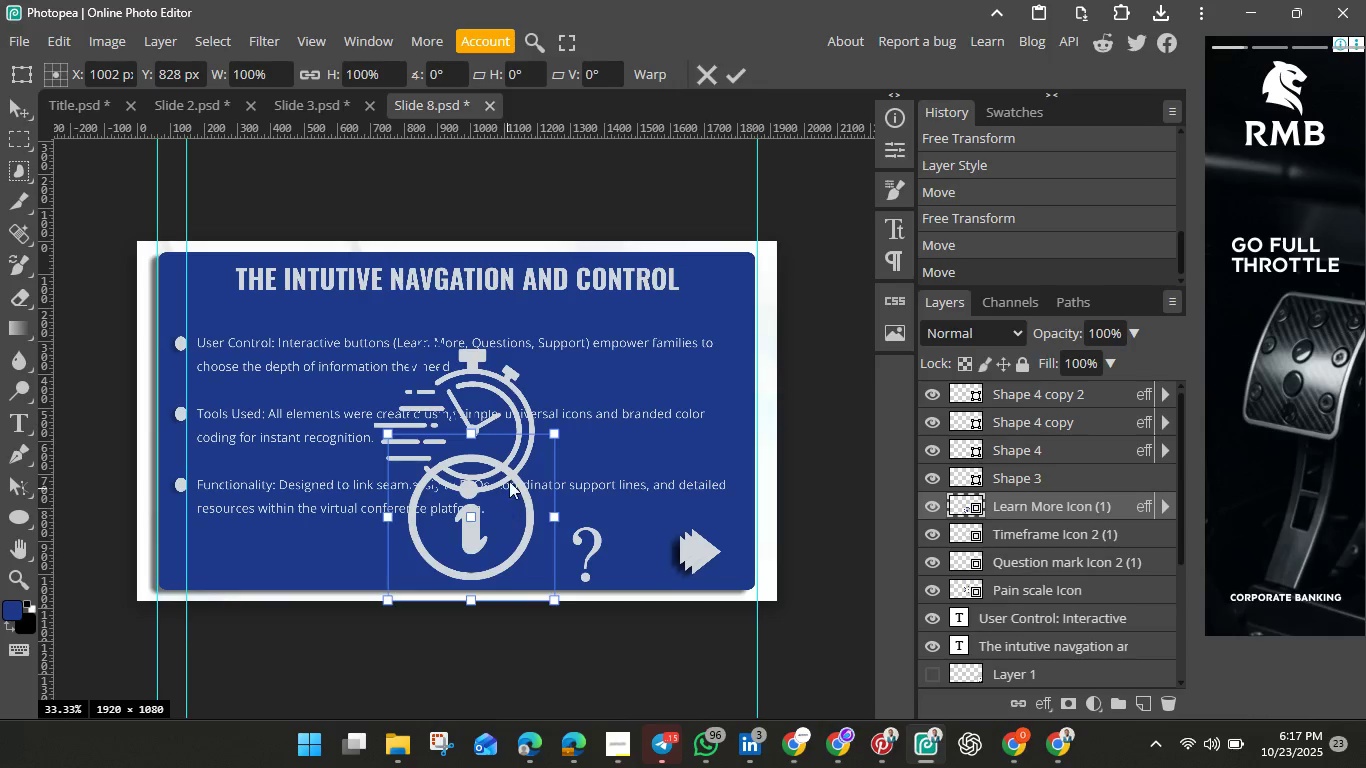 
hold_key(key=ShiftLeft, duration=1.52)
 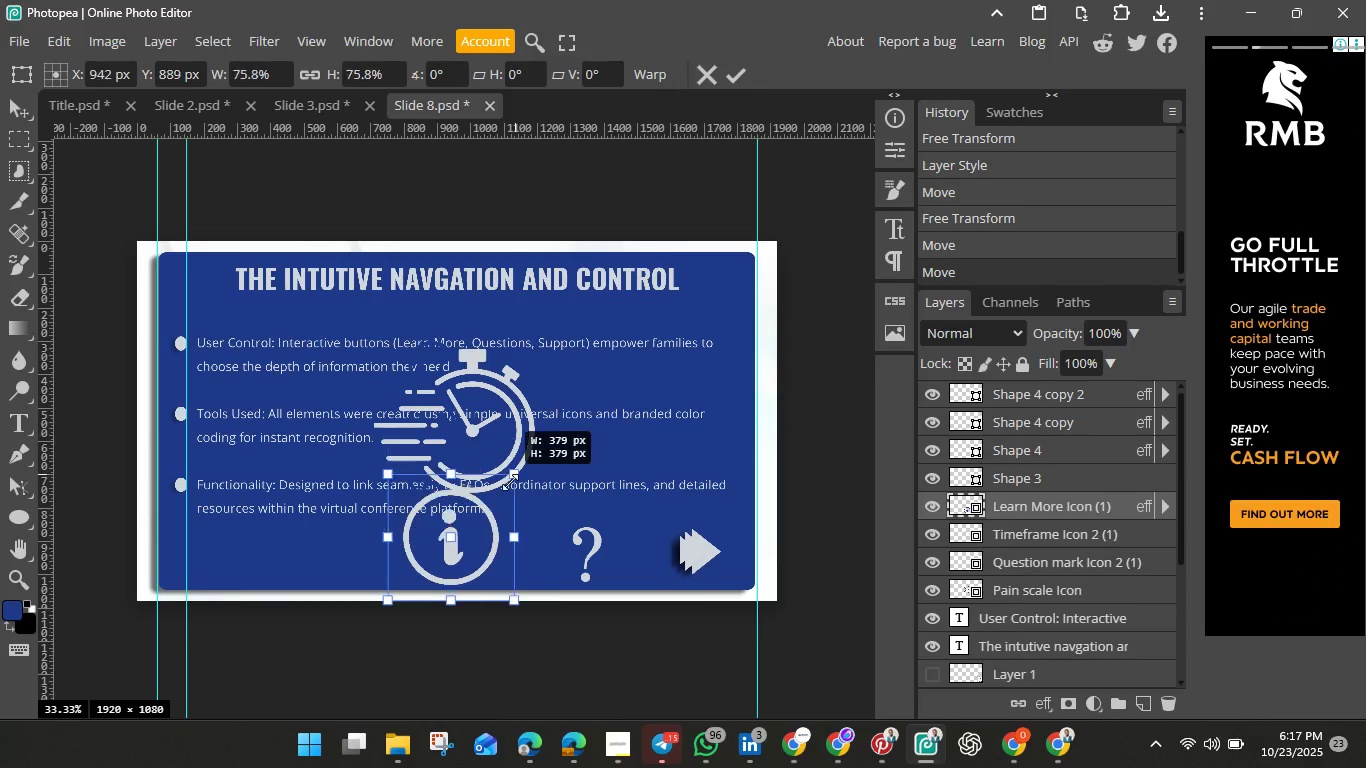 
hold_key(key=ShiftLeft, duration=1.52)
left_click_drag(start_coordinate=[548, 435], to_coordinate=[470, 539])
 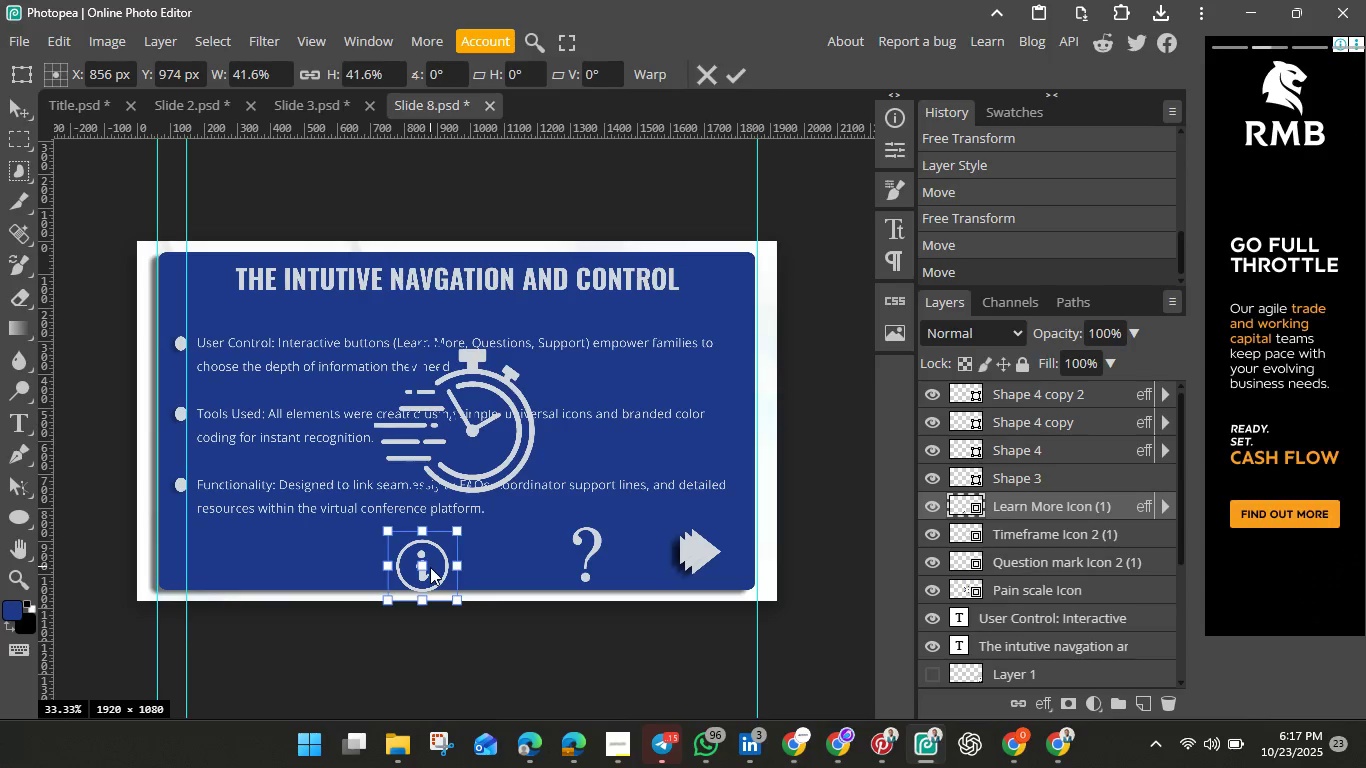 
hold_key(key=ShiftLeft, duration=1.14)
 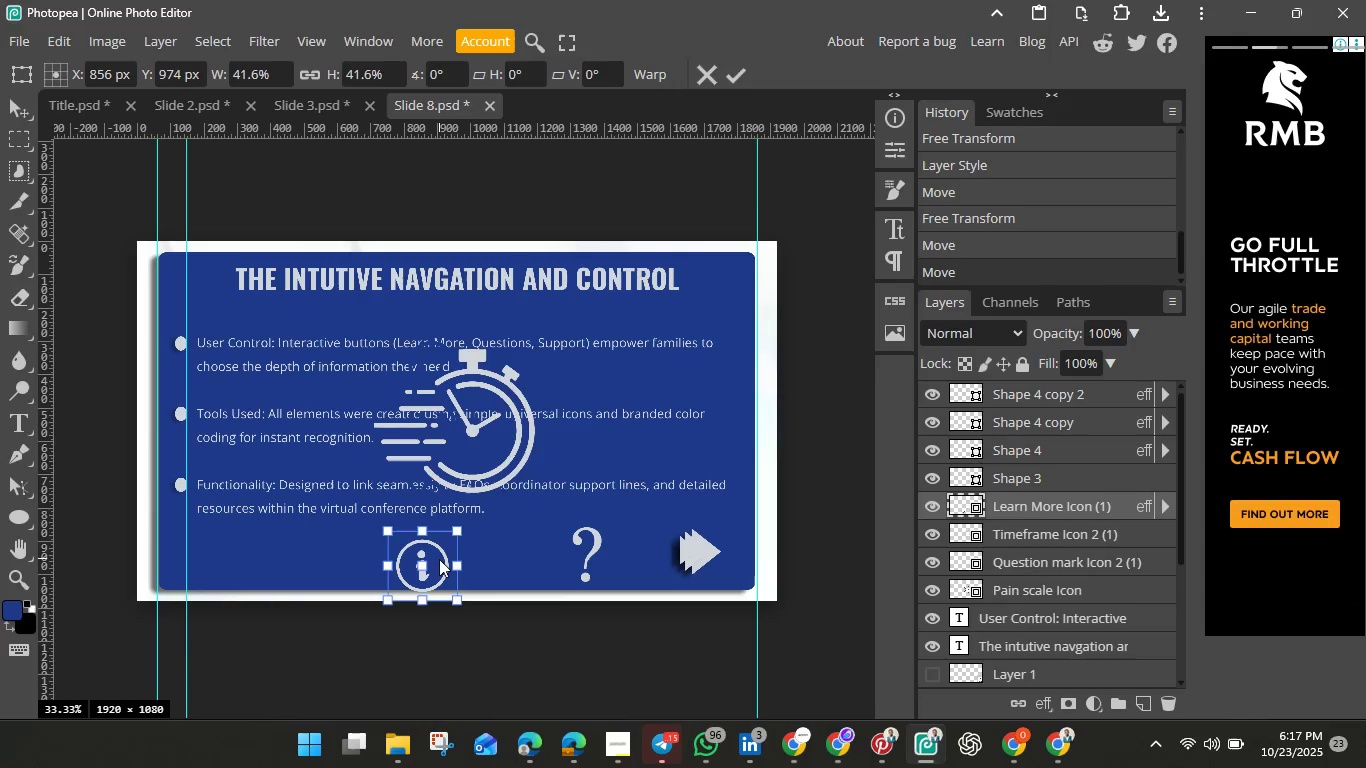 
left_click_drag(start_coordinate=[439, 559], to_coordinate=[530, 548])
 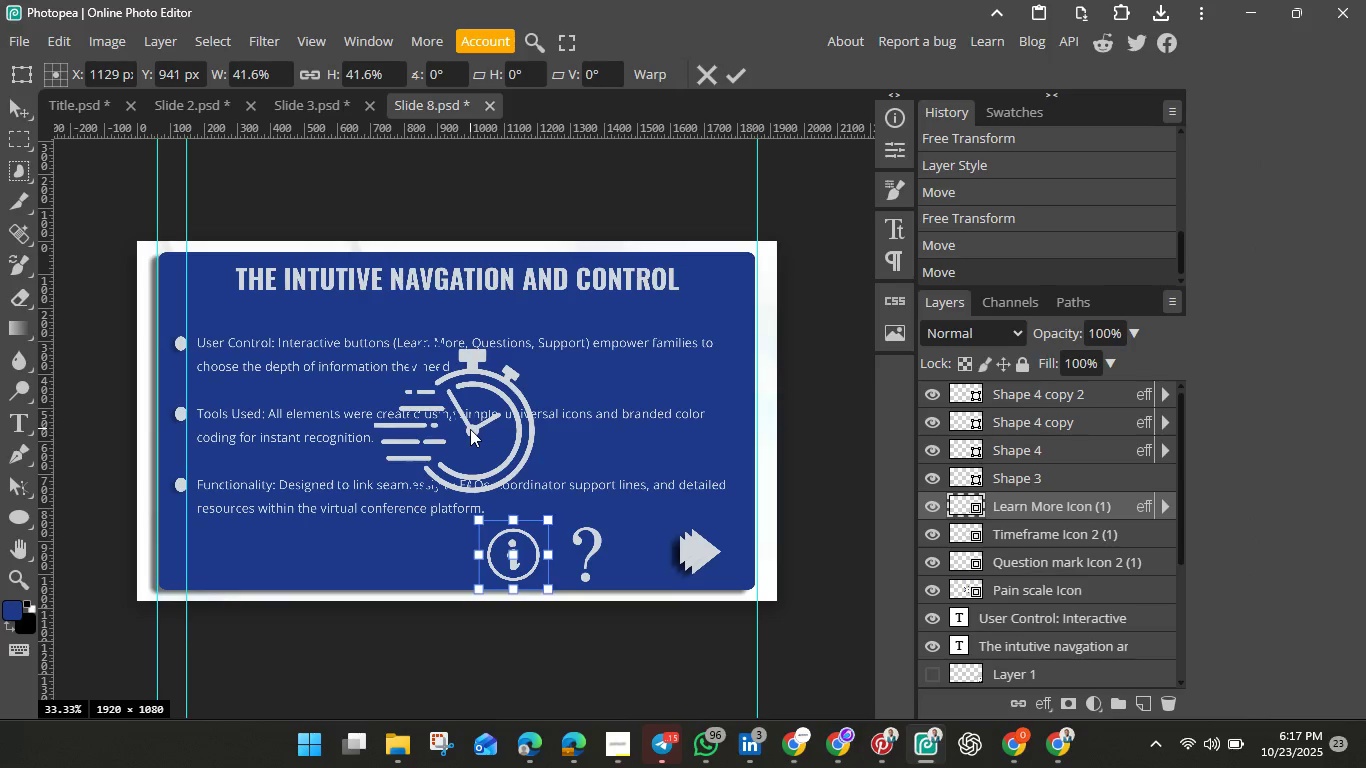 
left_click([470, 429])
 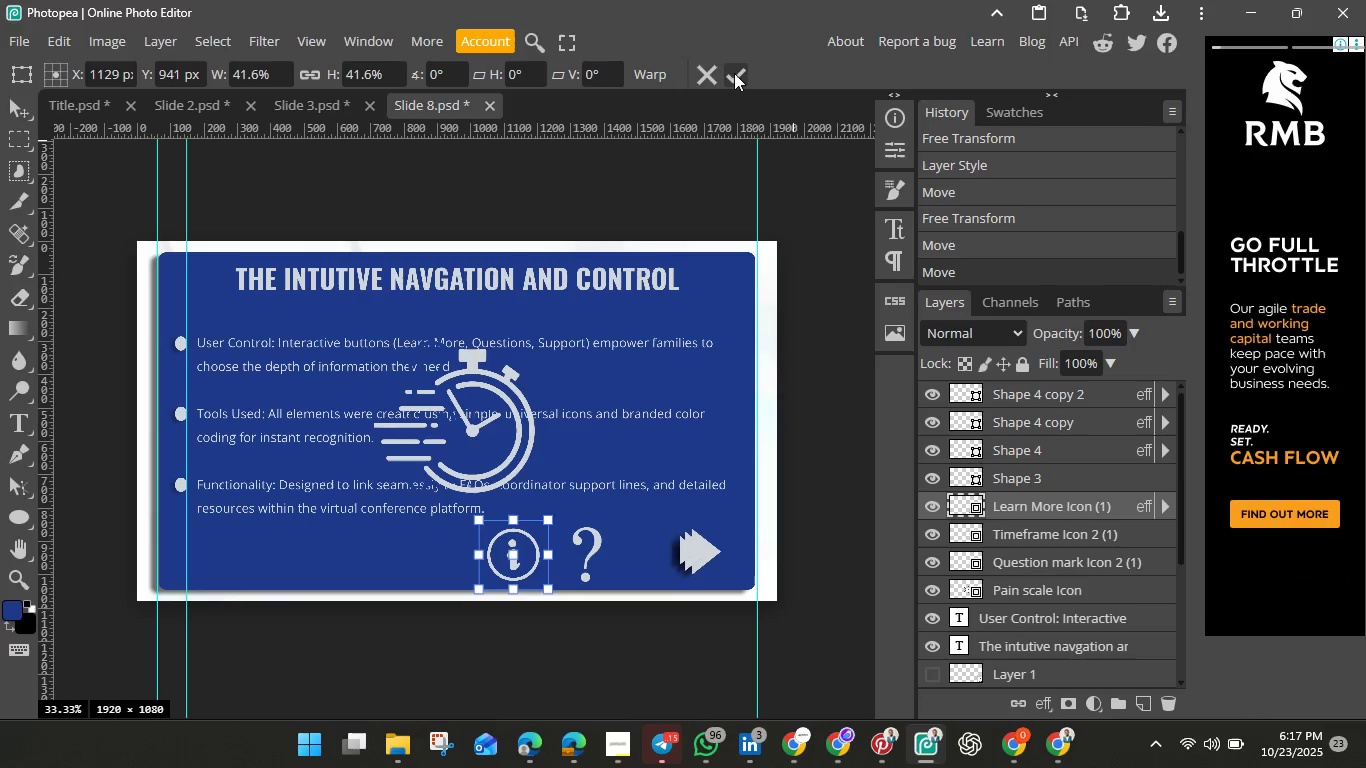 
left_click([734, 73])
 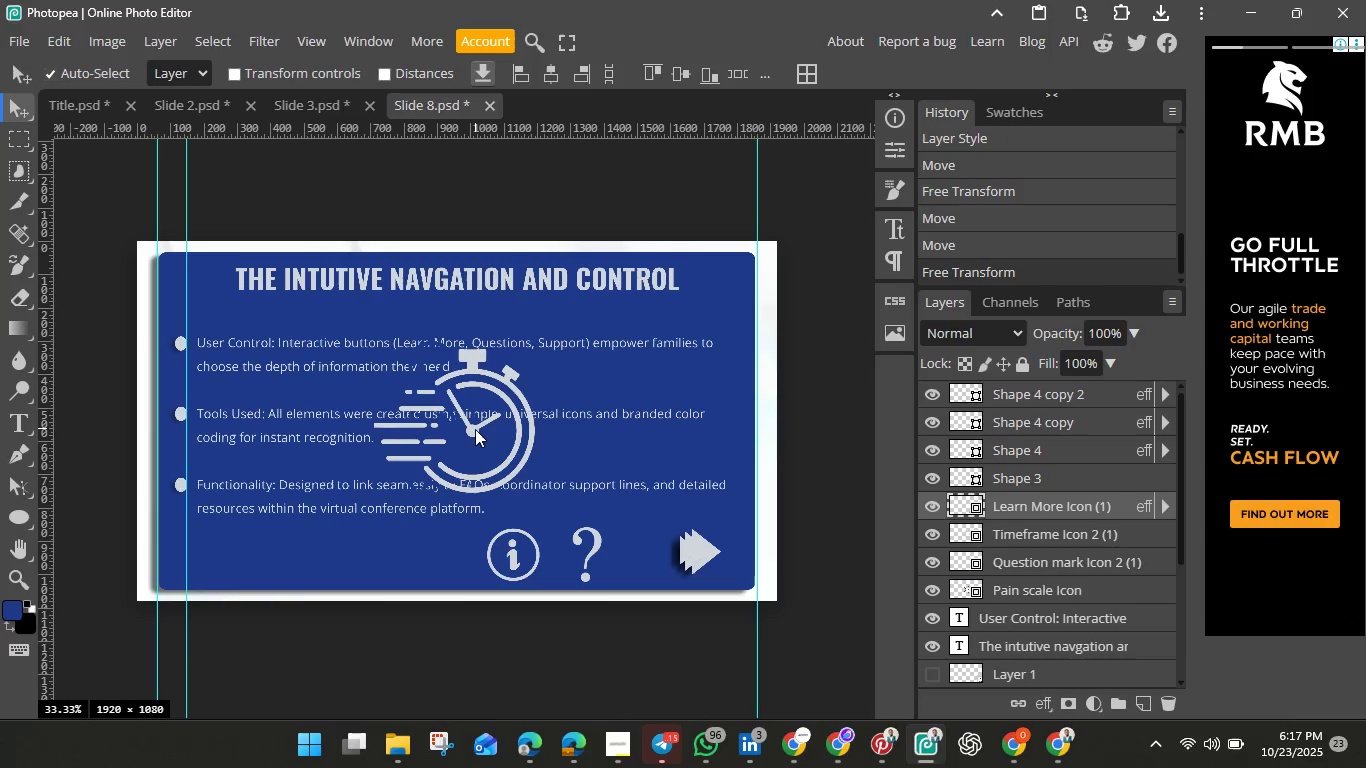 
left_click([475, 429])
 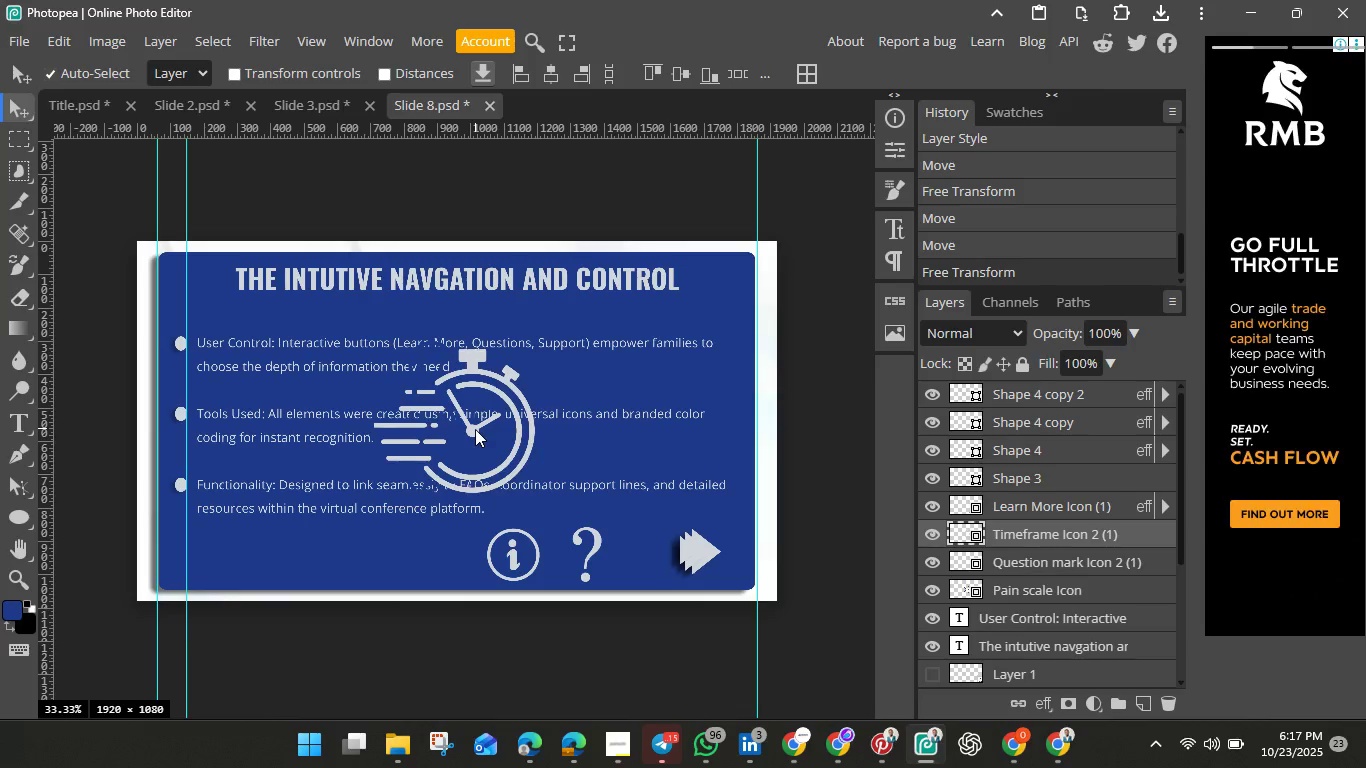 
left_click_drag(start_coordinate=[475, 429], to_coordinate=[372, 507])
 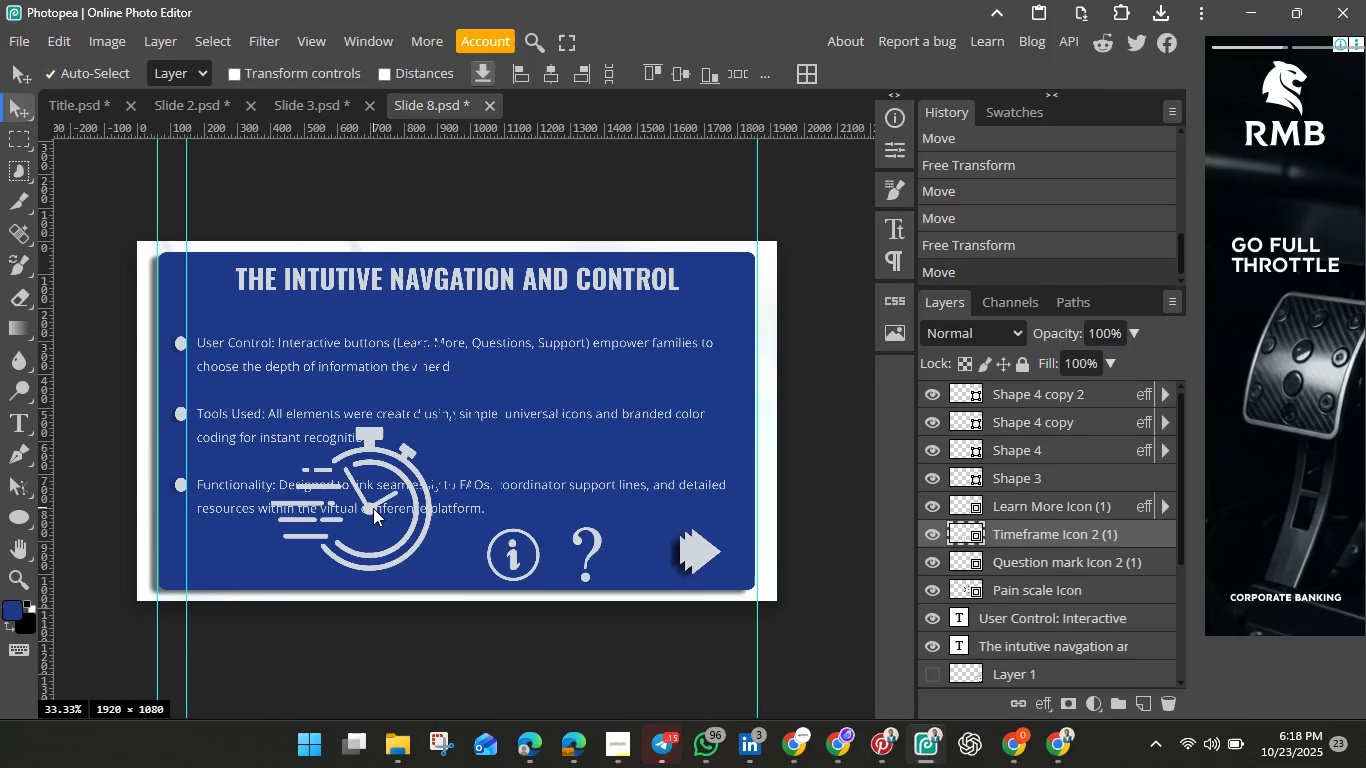 
hold_key(key=ControlLeft, duration=1.11)
 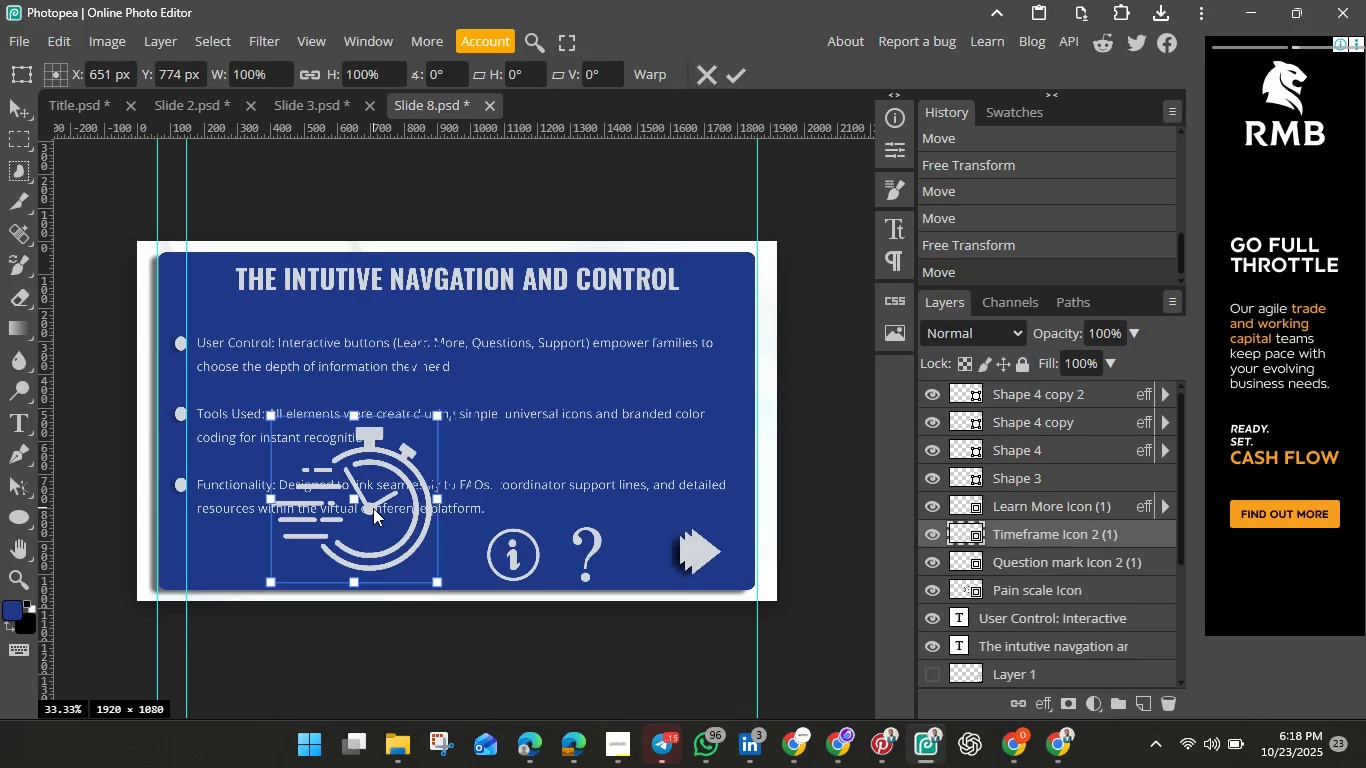 
hold_key(key=T, duration=0.47)
 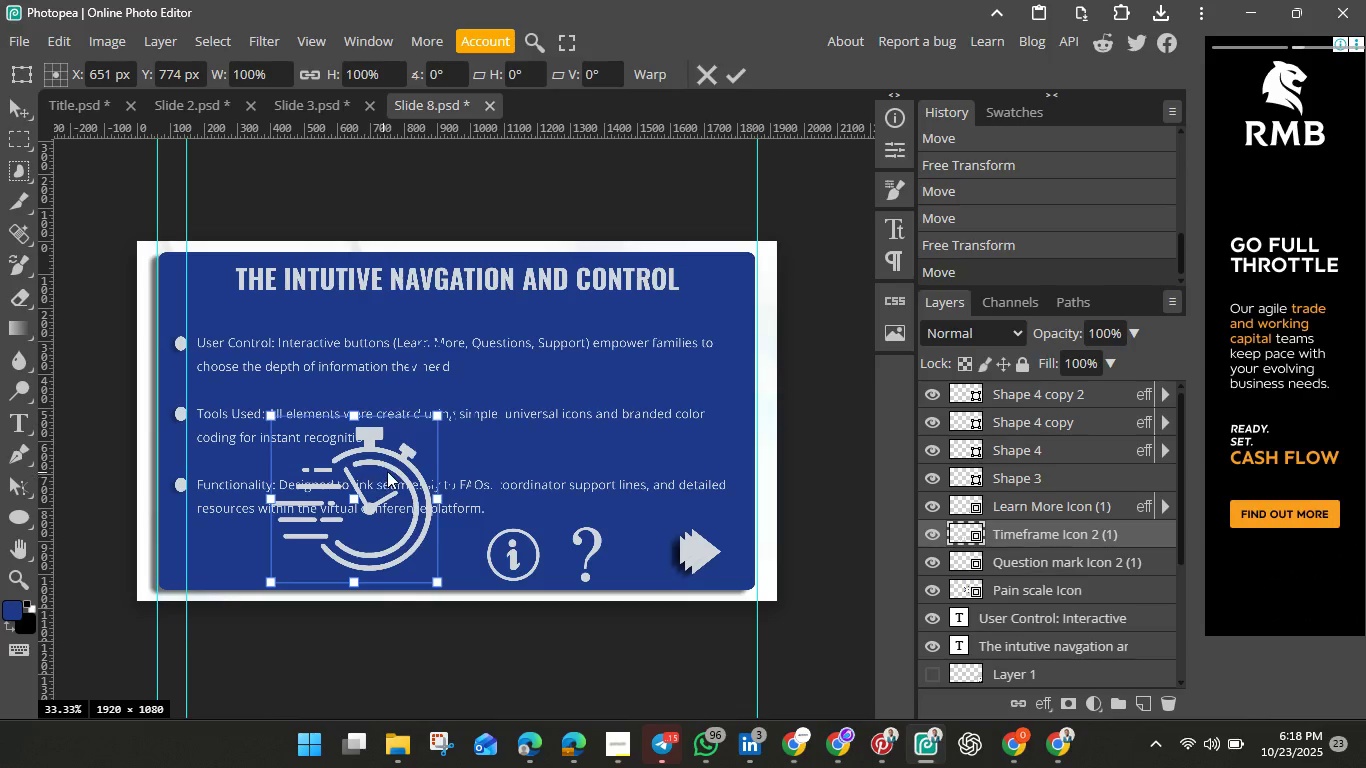 
hold_key(key=ShiftLeft, duration=1.51)
 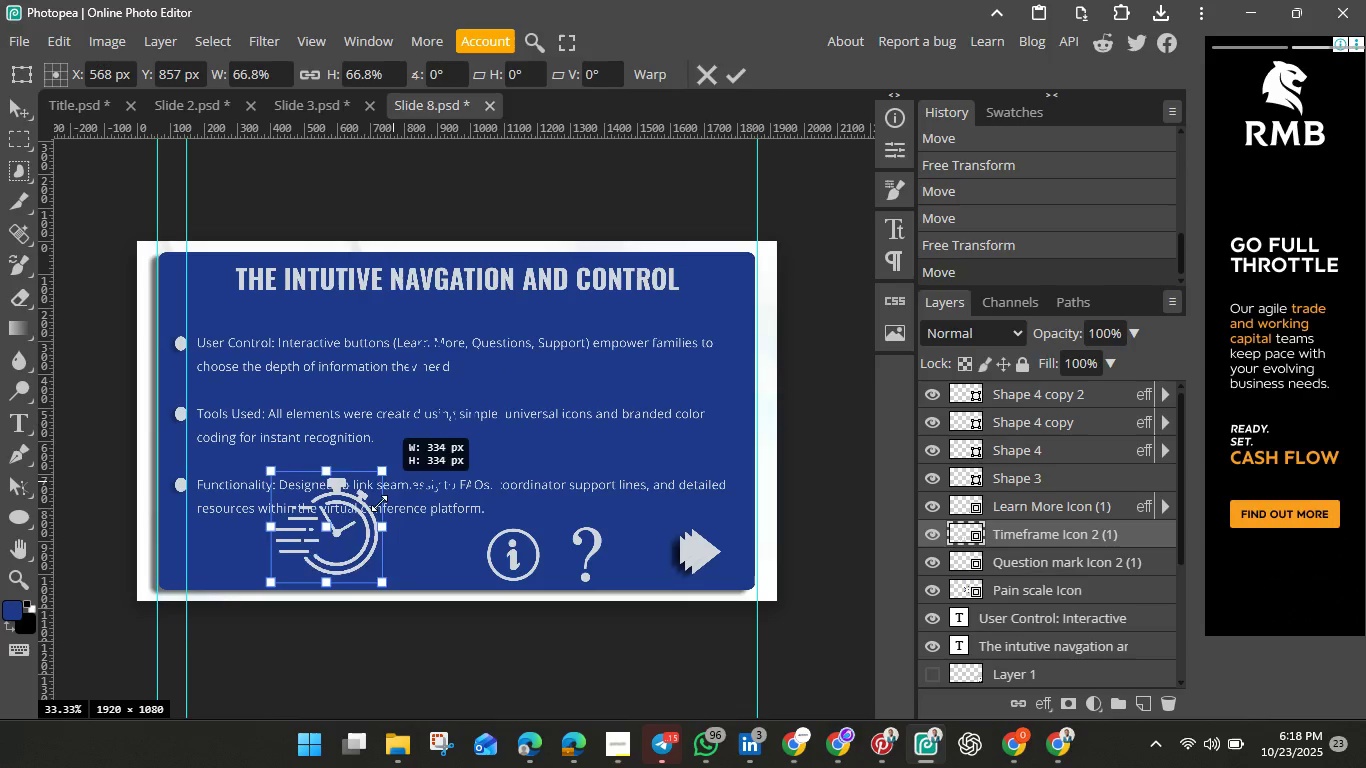 
hold_key(key=ShiftLeft, duration=1.57)
left_click_drag(start_coordinate=[436, 419], to_coordinate=[352, 536])
 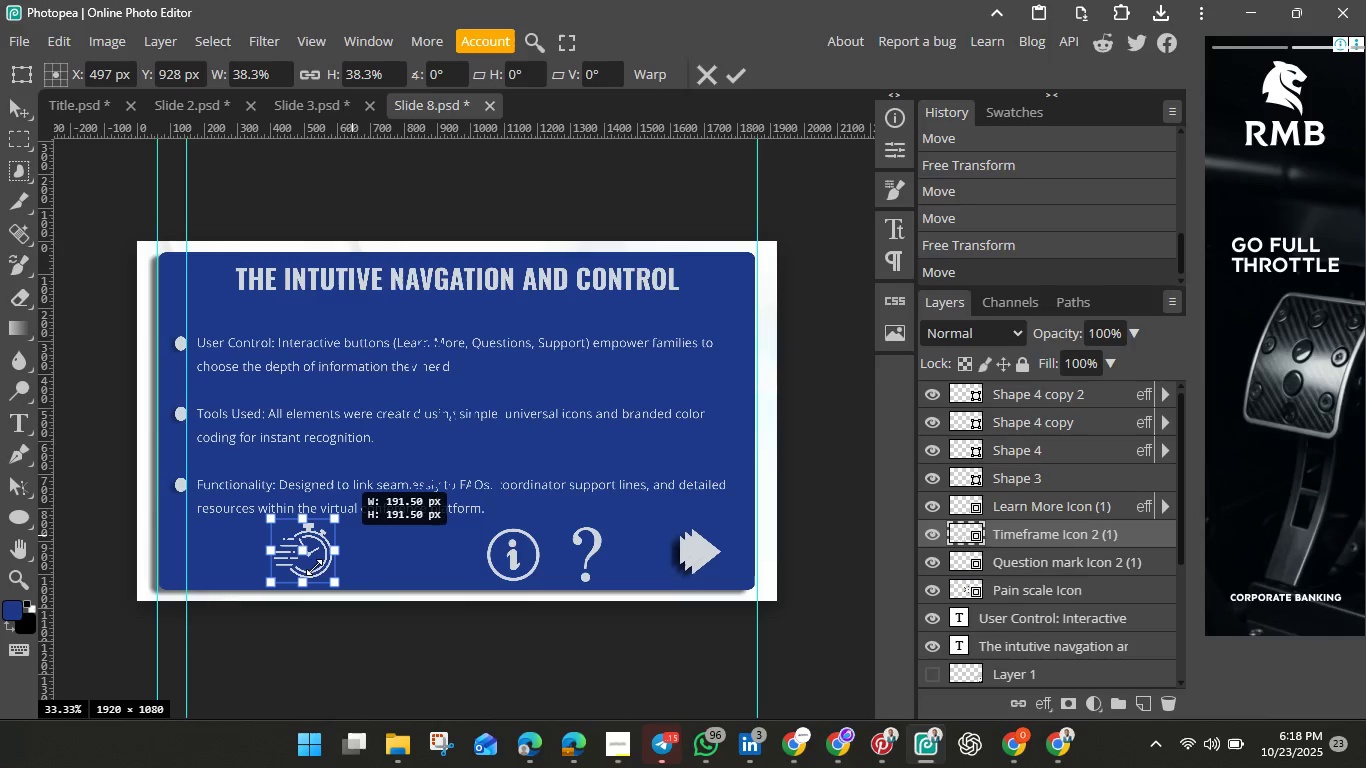 
hold_key(key=ShiftLeft, duration=0.59)
 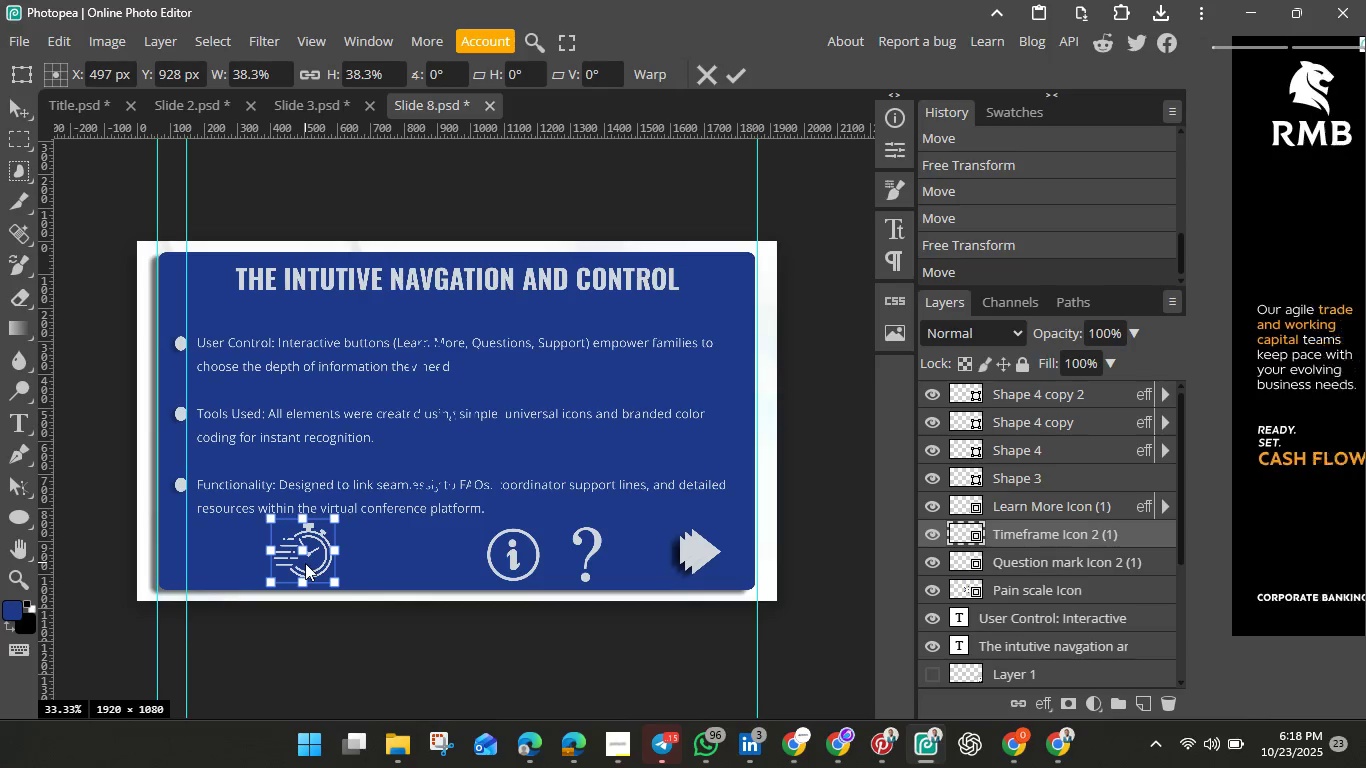 
left_click_drag(start_coordinate=[305, 563], to_coordinate=[435, 571])
 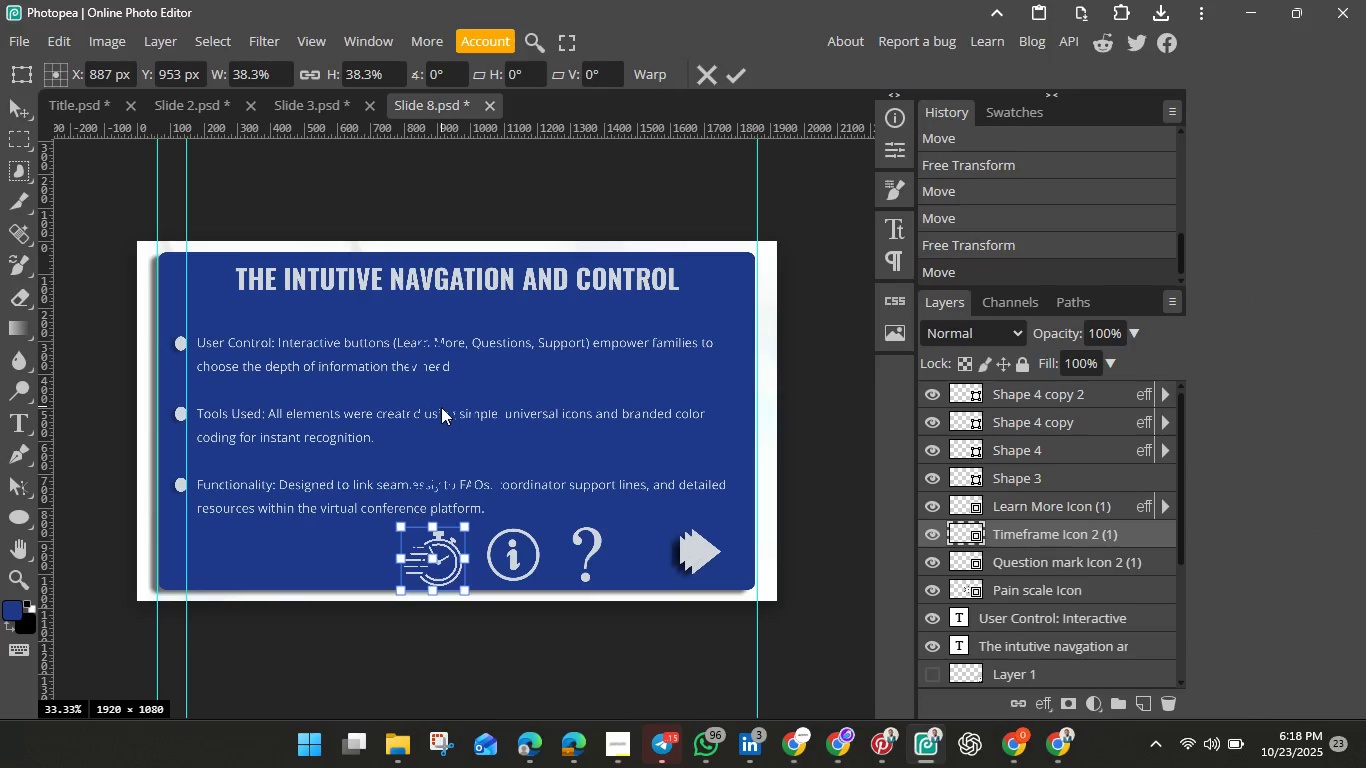 
left_click([441, 407])
 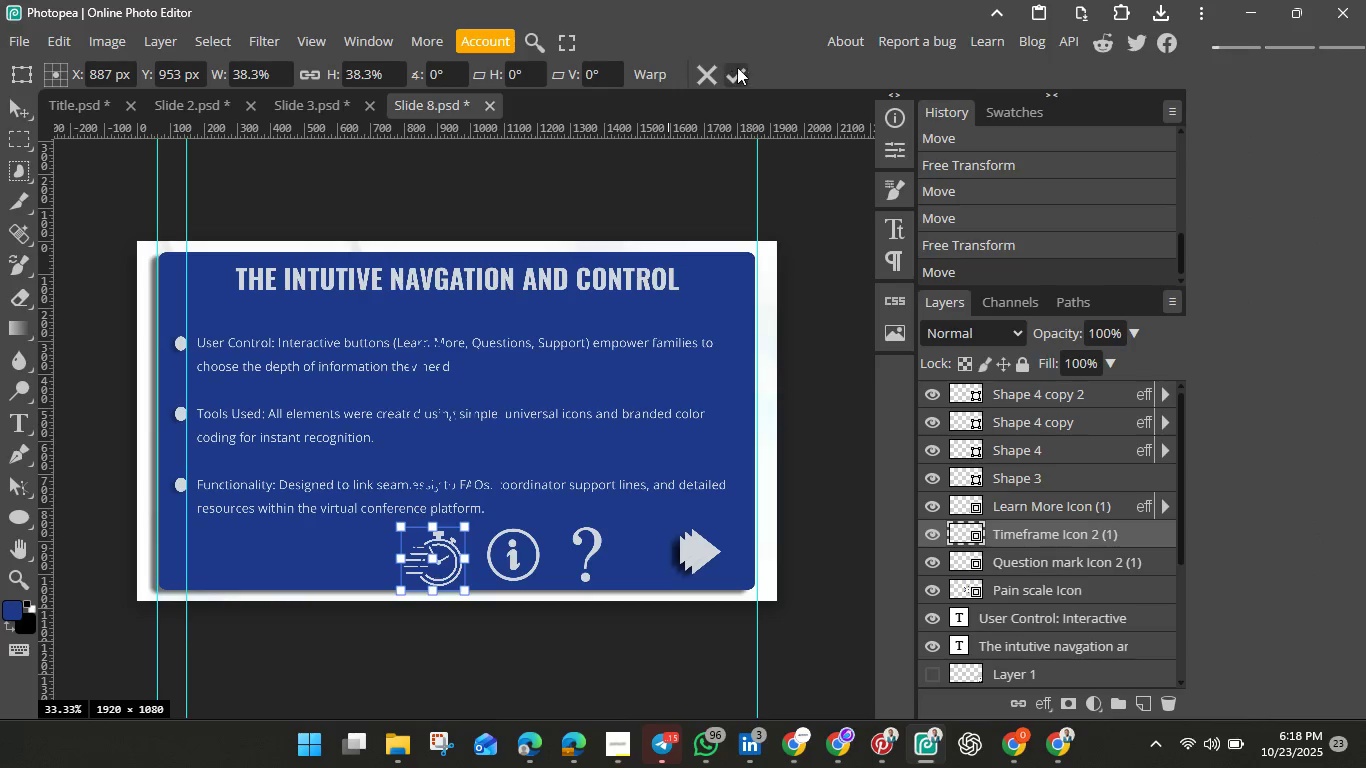 
left_click([737, 67])
 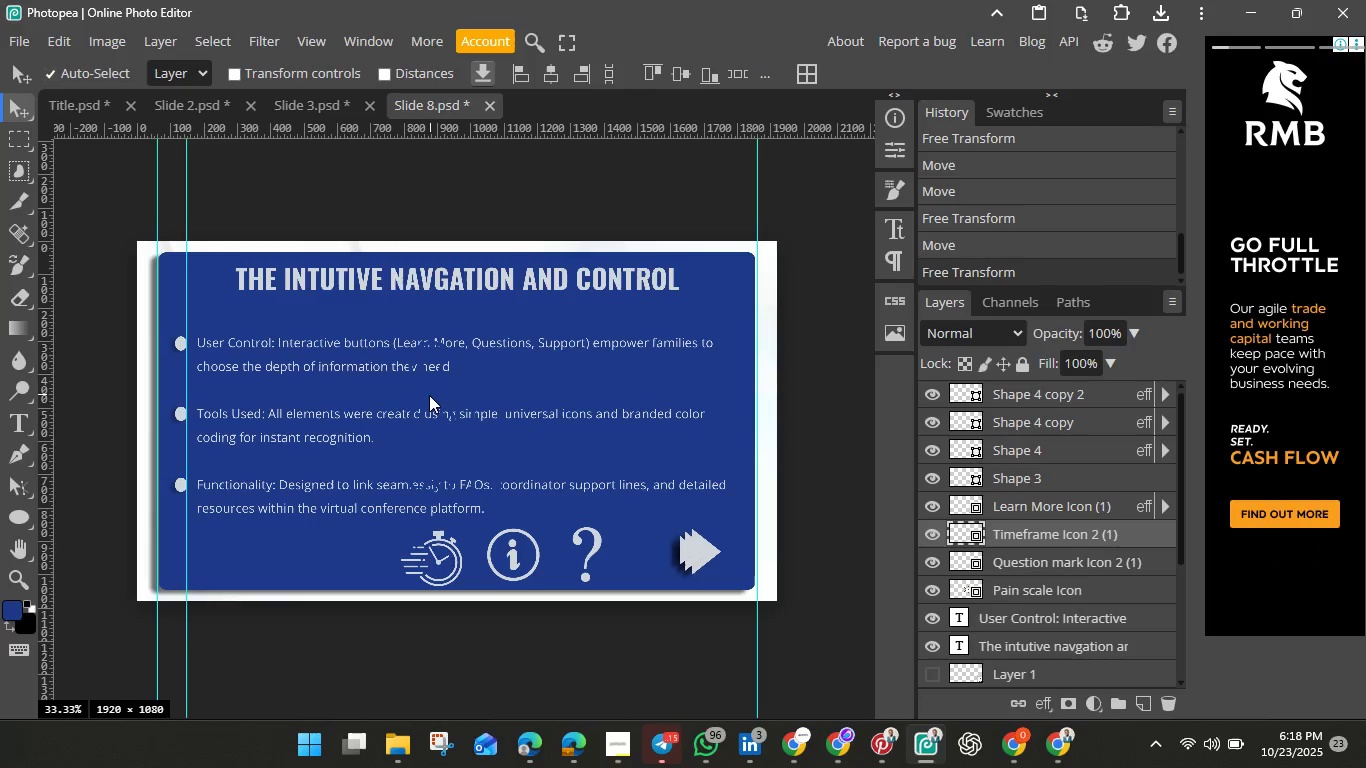 
left_click([430, 395])
 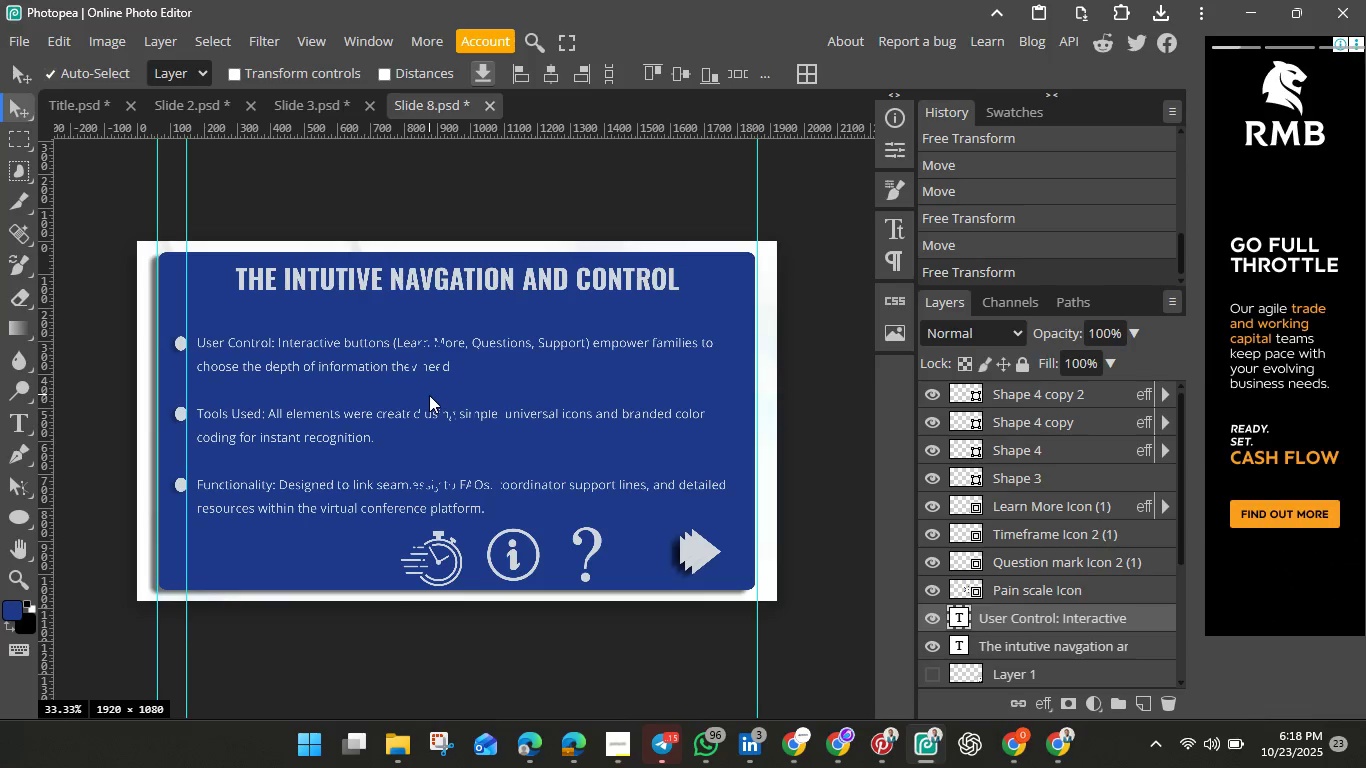 
left_click([429, 395])
 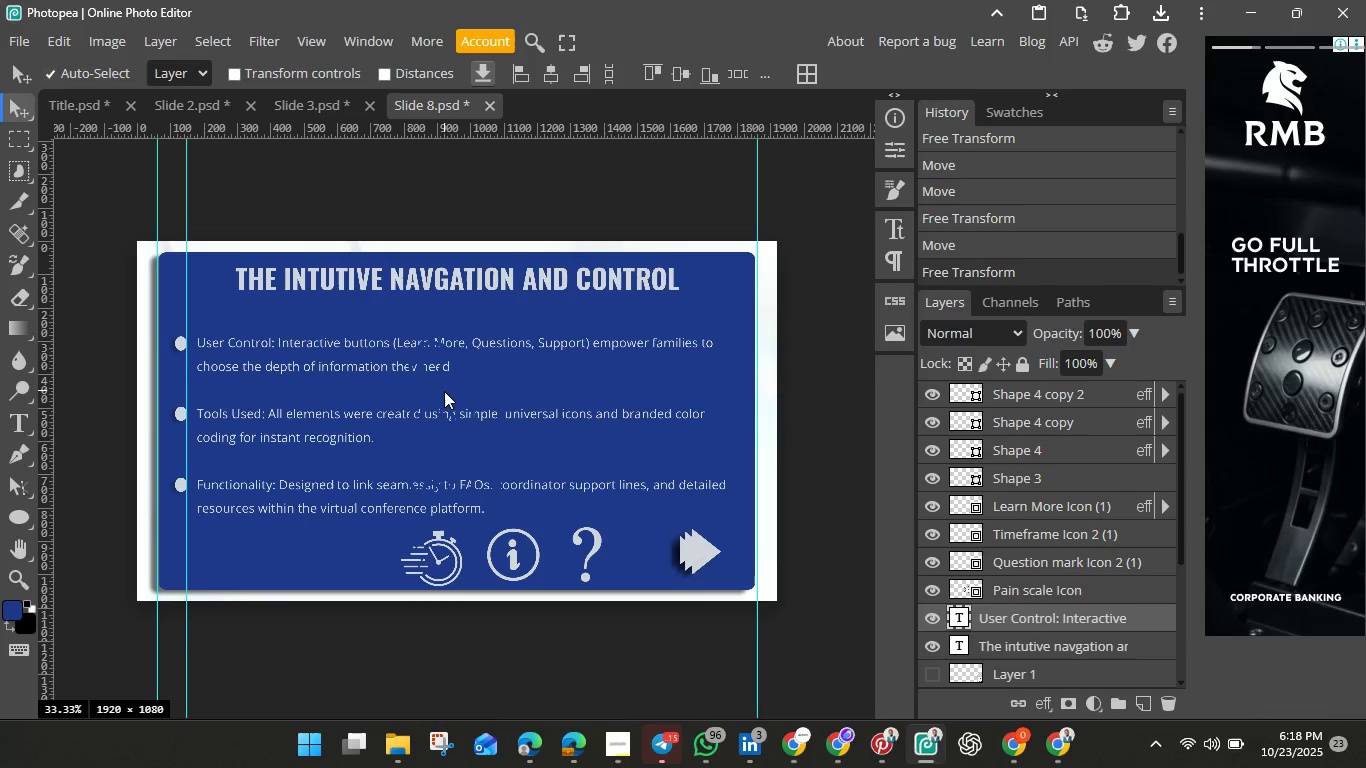 
left_click([444, 391])
 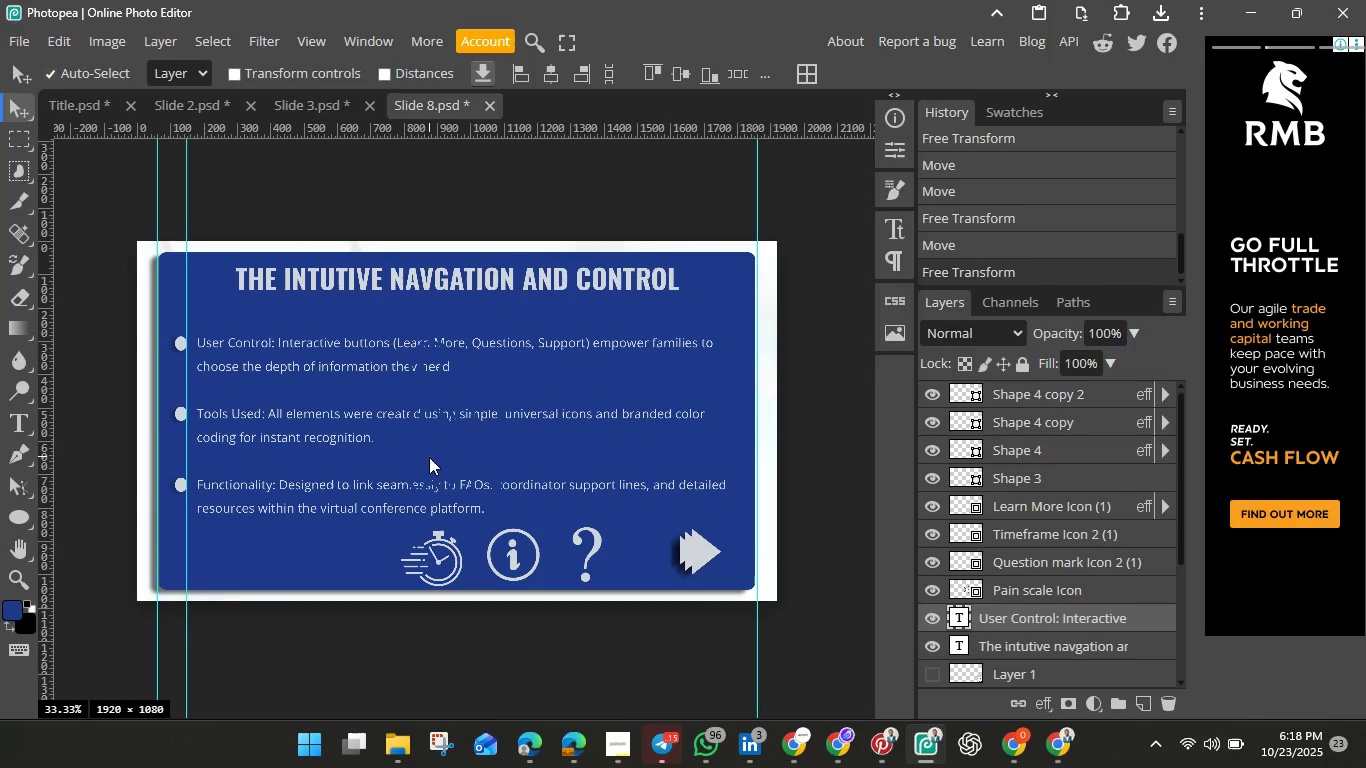 
left_click([430, 457])
 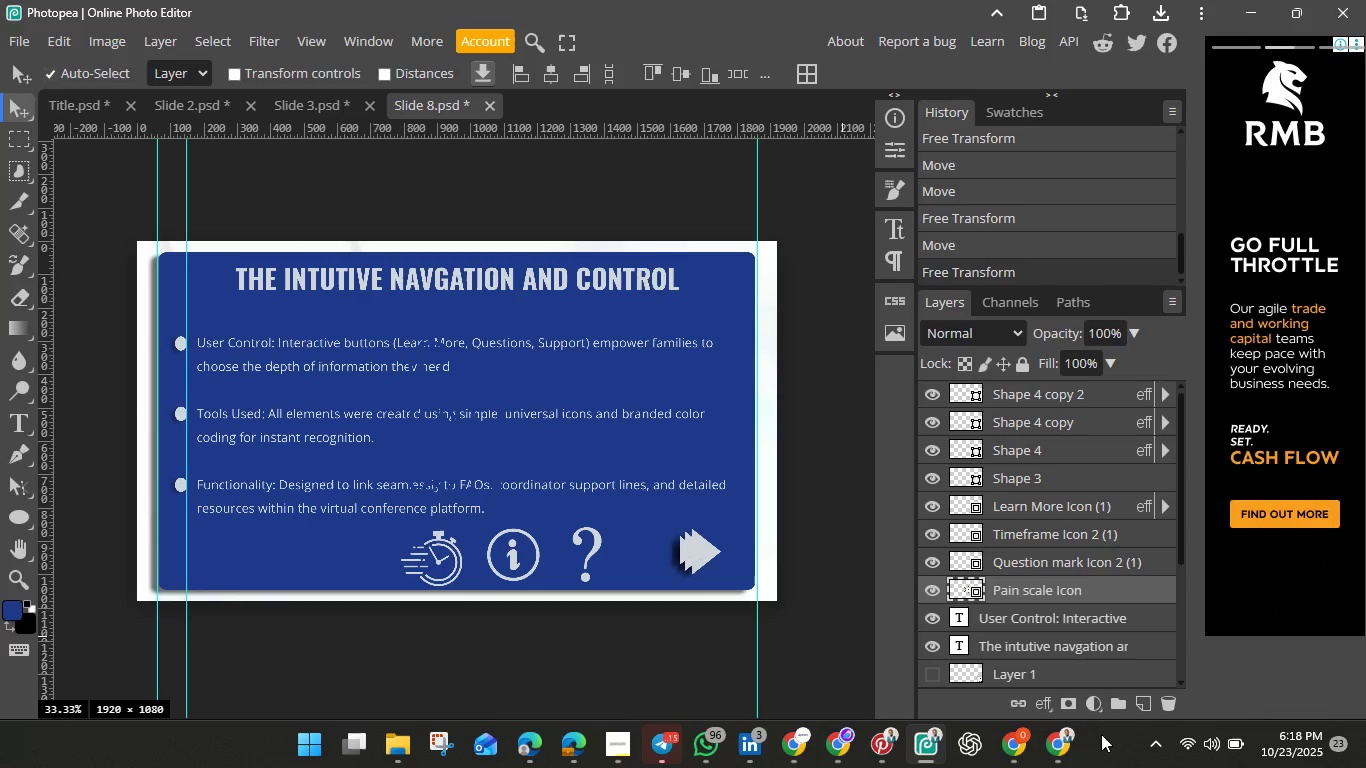 
left_click([1037, 704])
 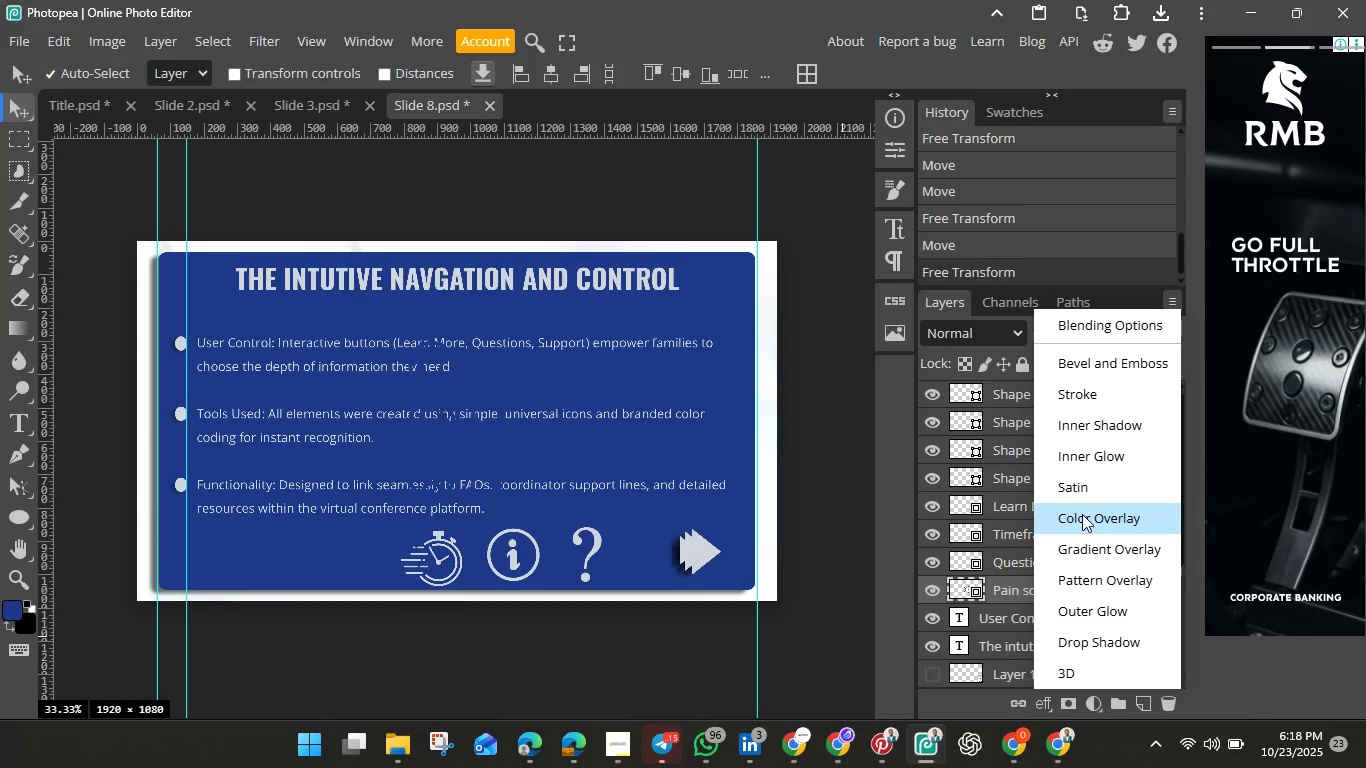 
left_click([1082, 514])
 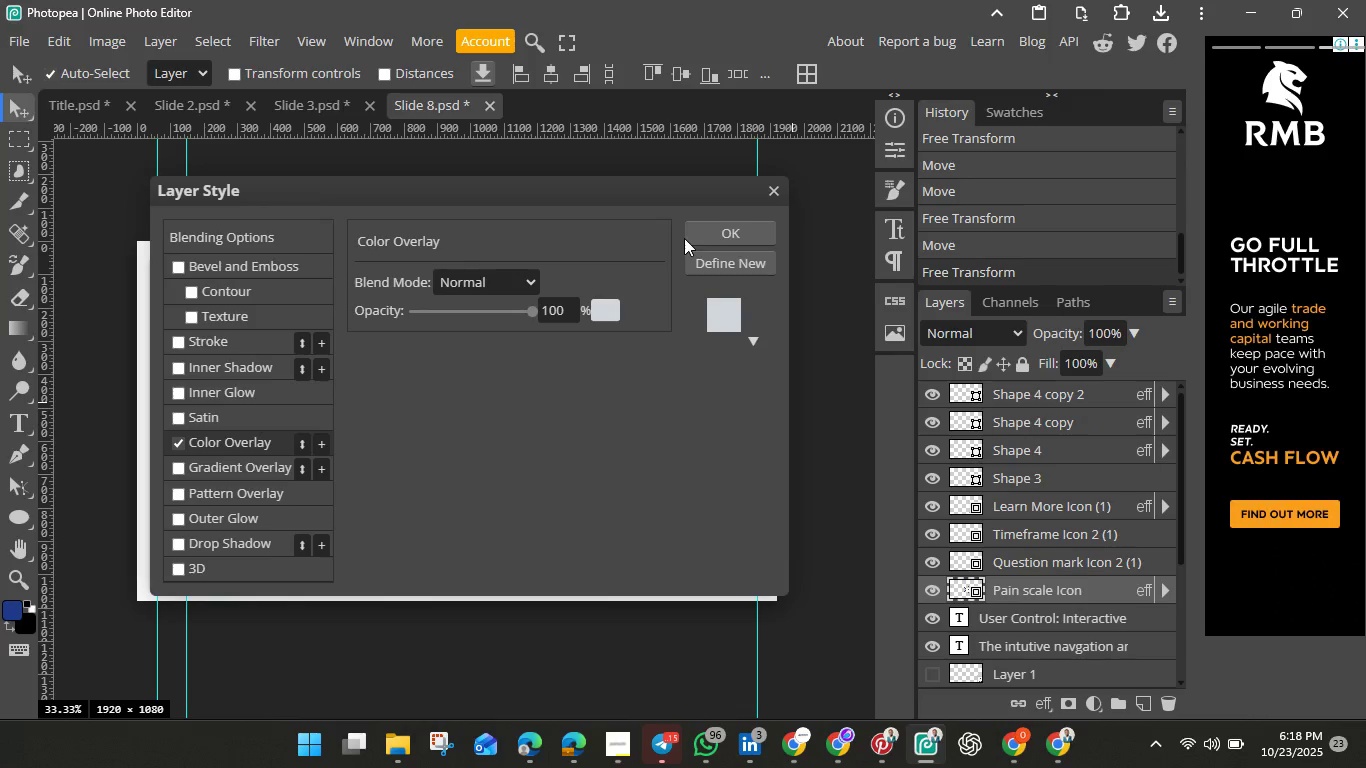 
left_click([705, 232])
 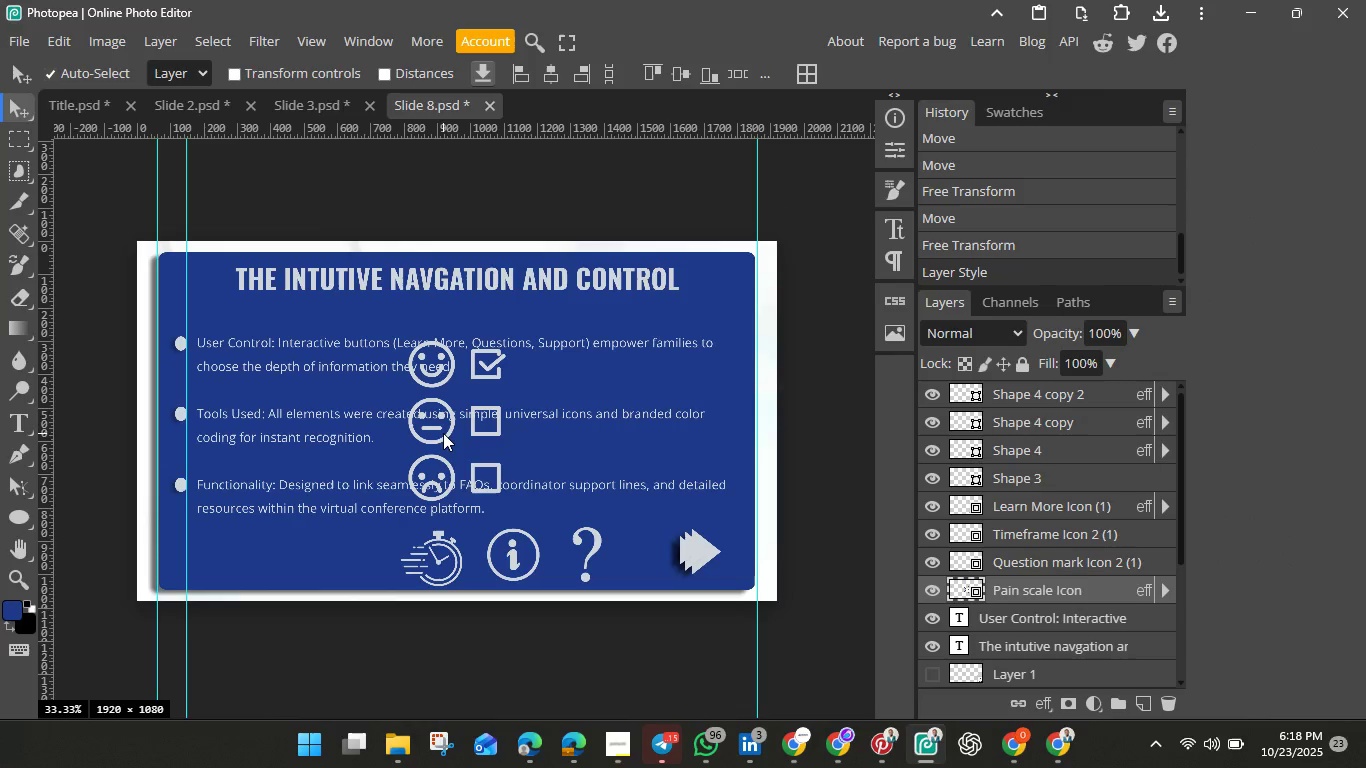 
left_click_drag(start_coordinate=[443, 433], to_coordinate=[410, 436])
 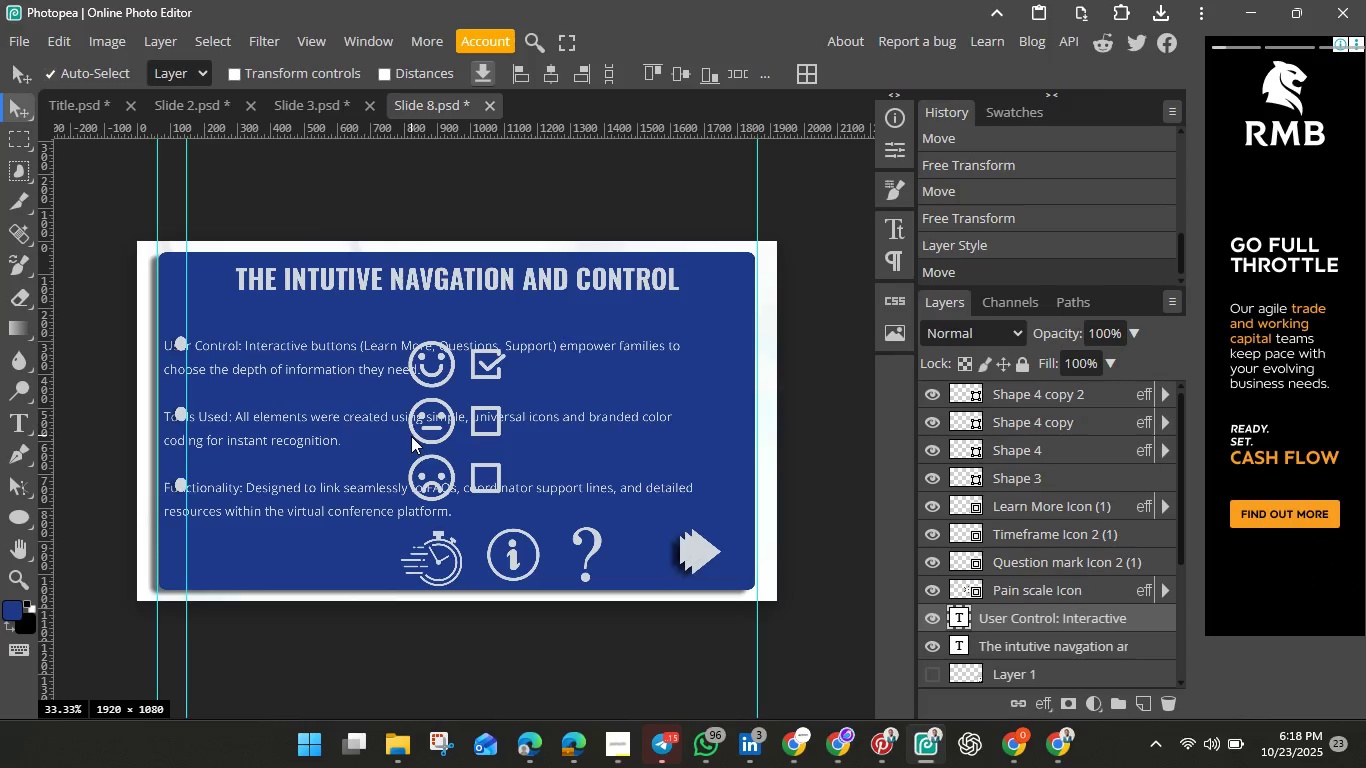 
key(Control+Z)
 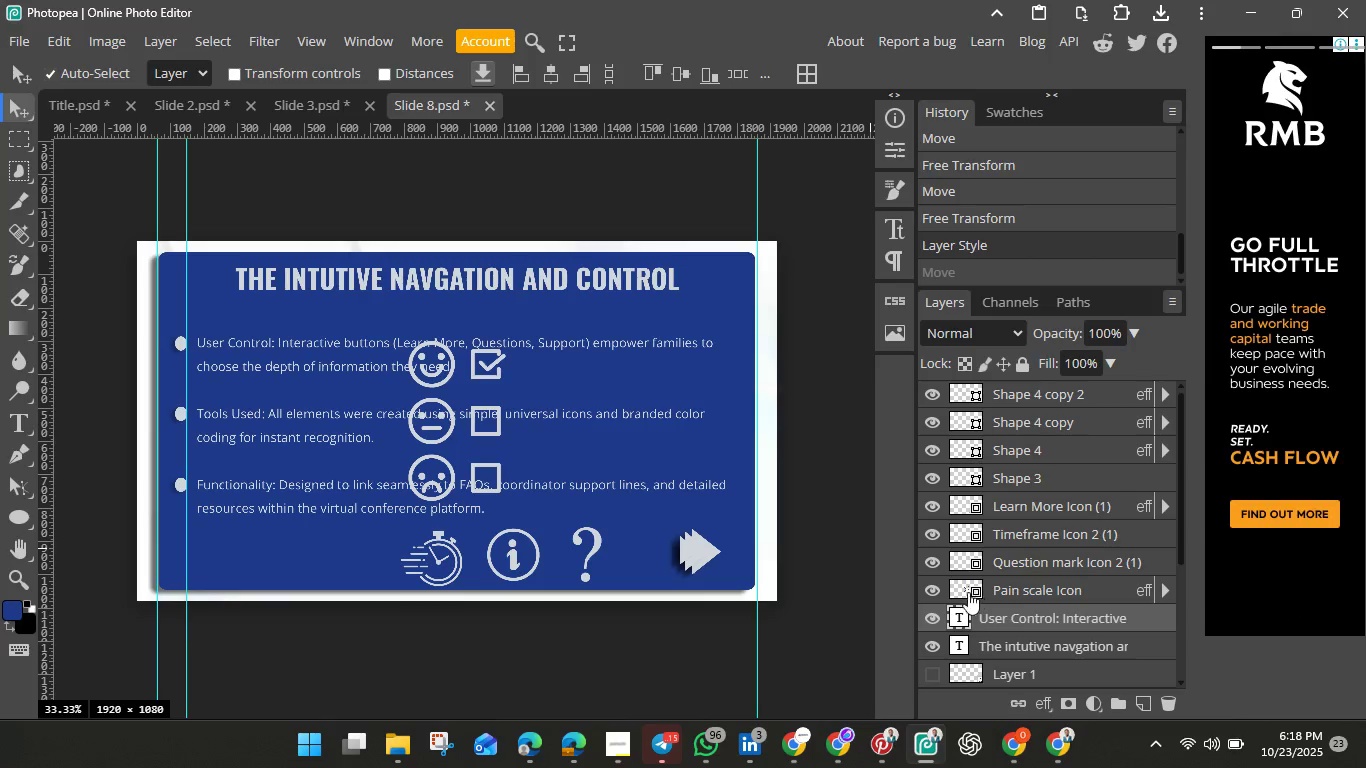 
left_click([957, 587])
 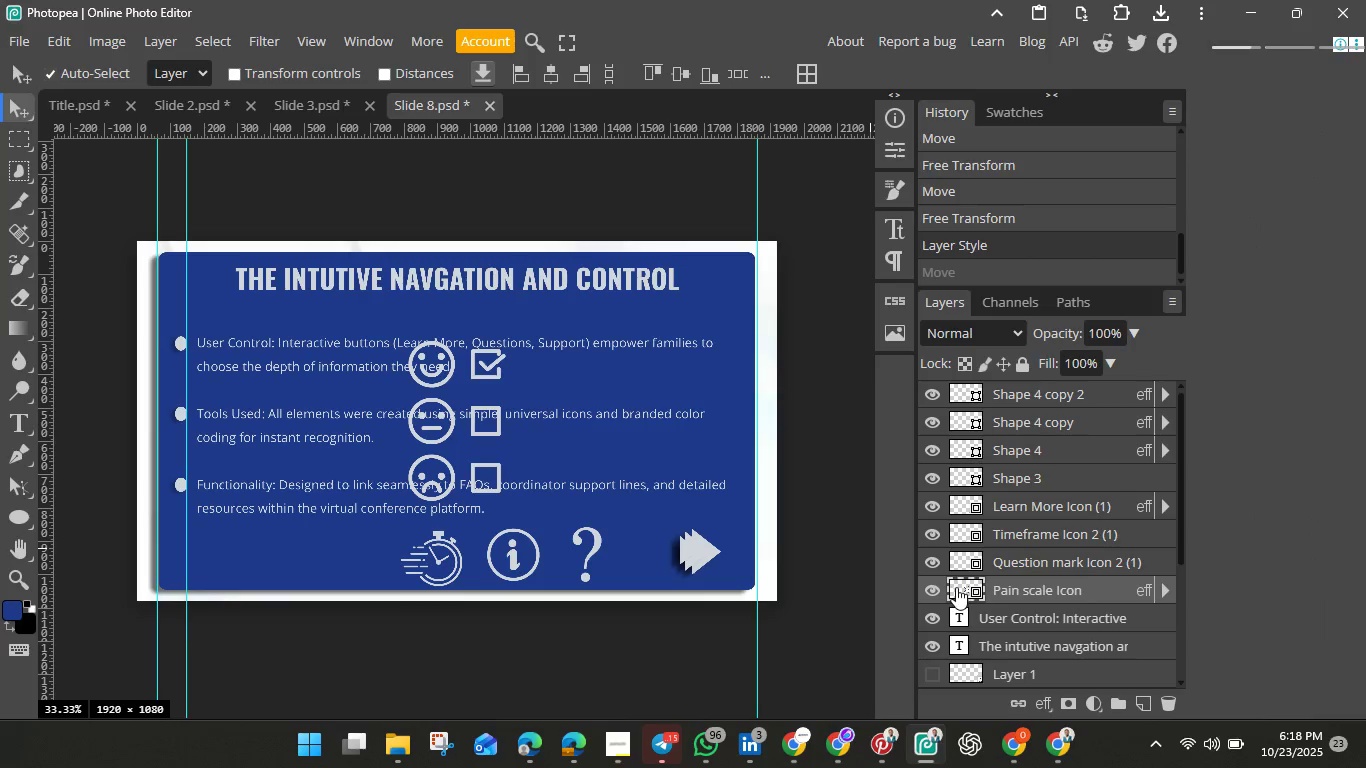 
key(Control+T)
 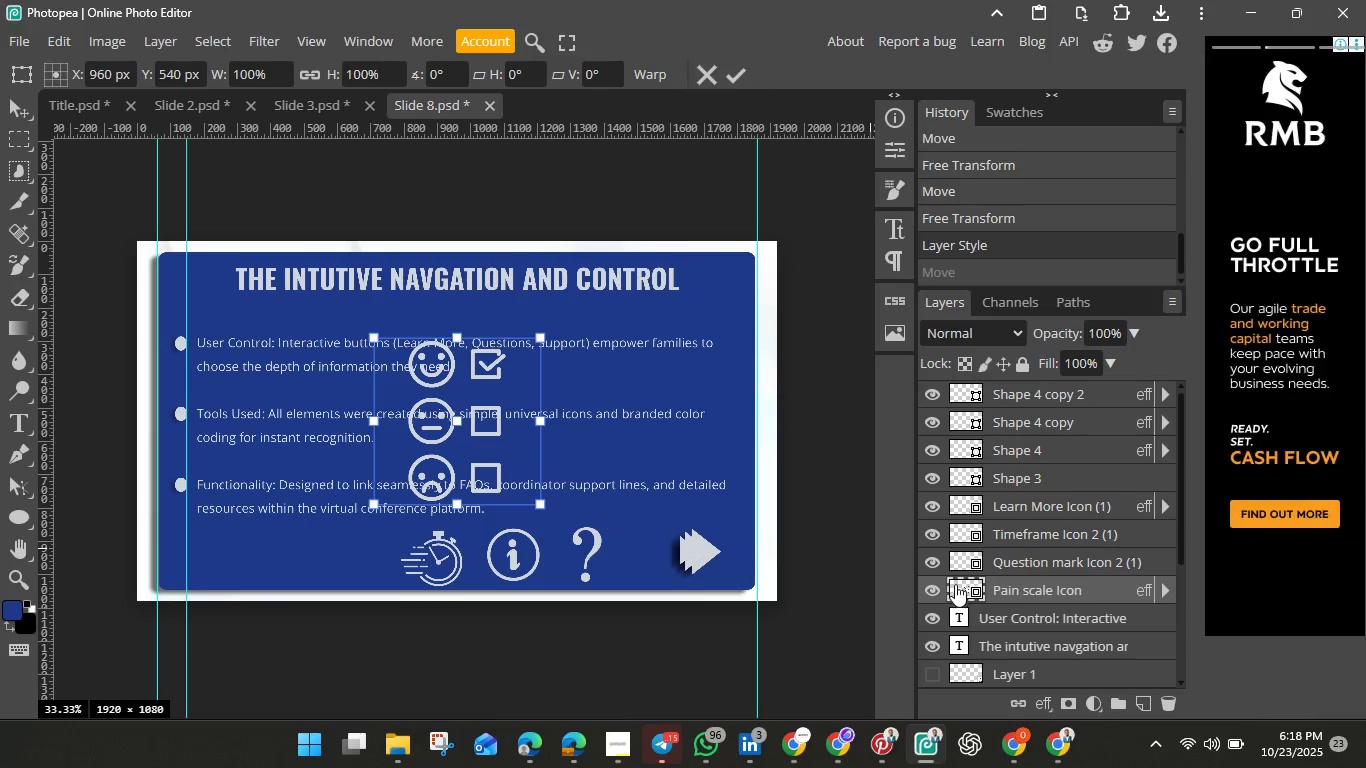 
hold_key(key=ShiftLeft, duration=1.5)
 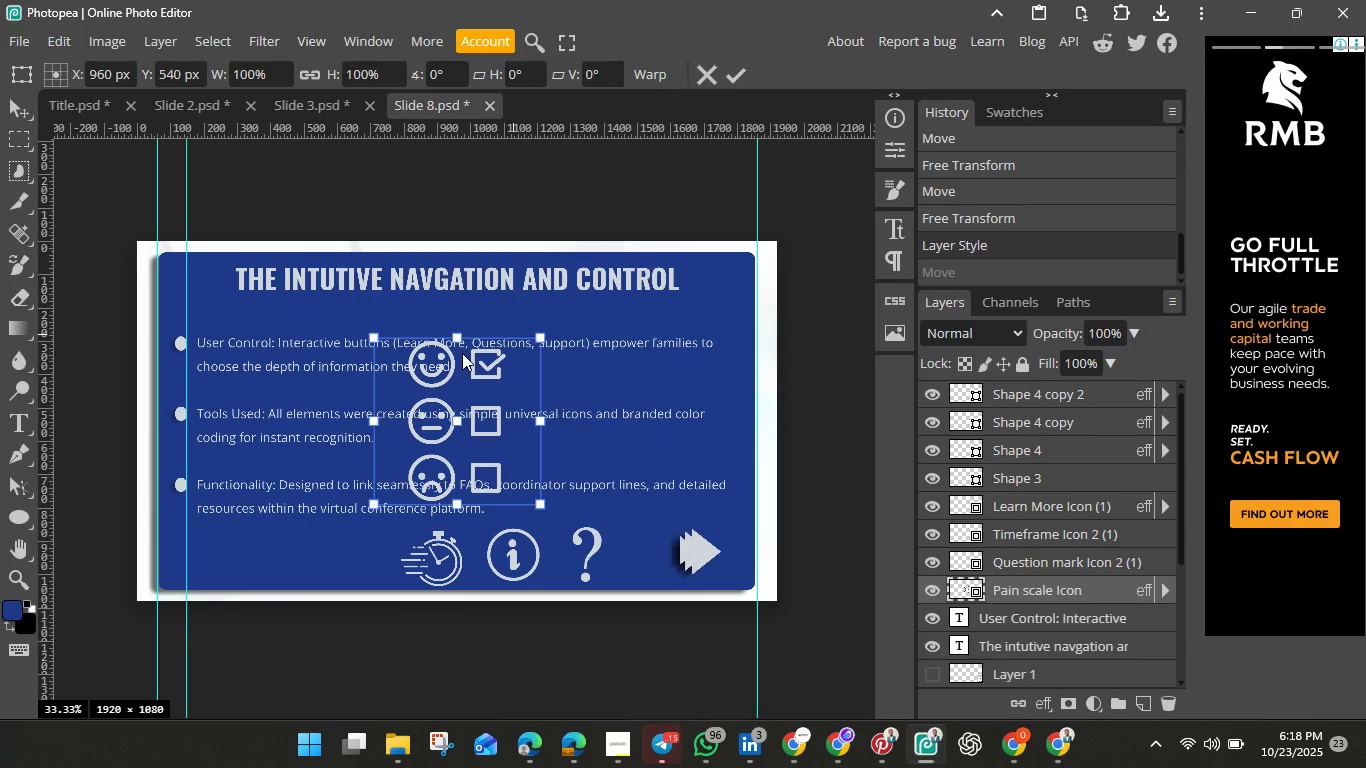 
hold_key(key=ShiftLeft, duration=1.51)
 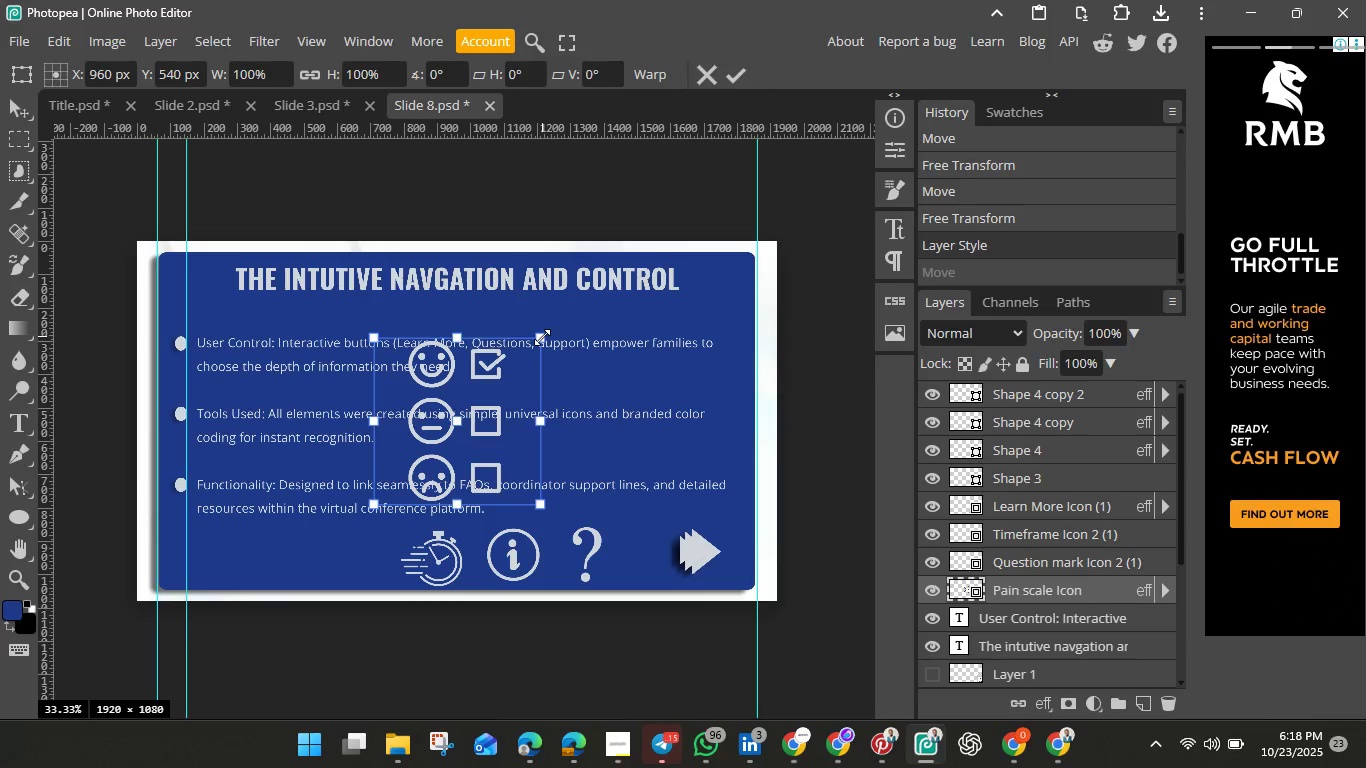 
hold_key(key=ShiftLeft, duration=1.55)
left_click_drag(start_coordinate=[542, 337], to_coordinate=[423, 429])
 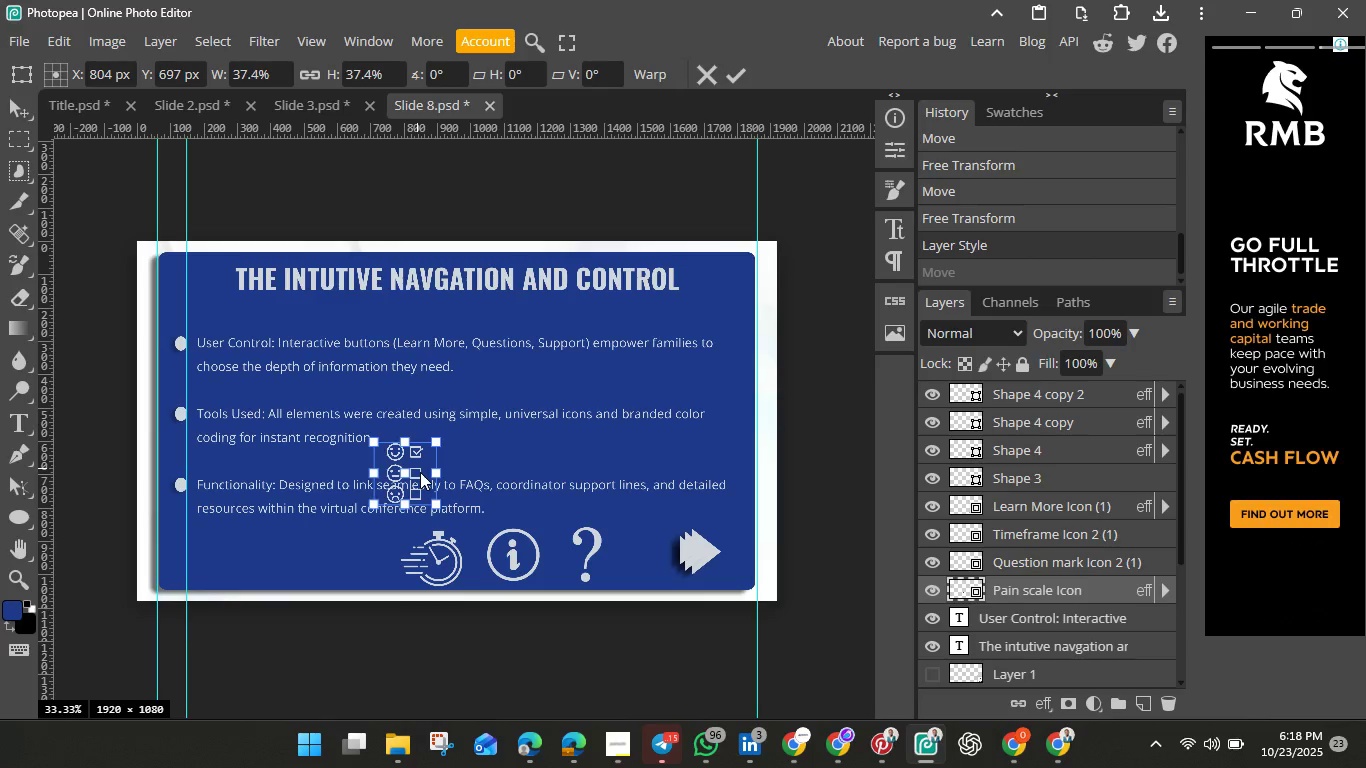 
hold_key(key=ShiftLeft, duration=1.5)
 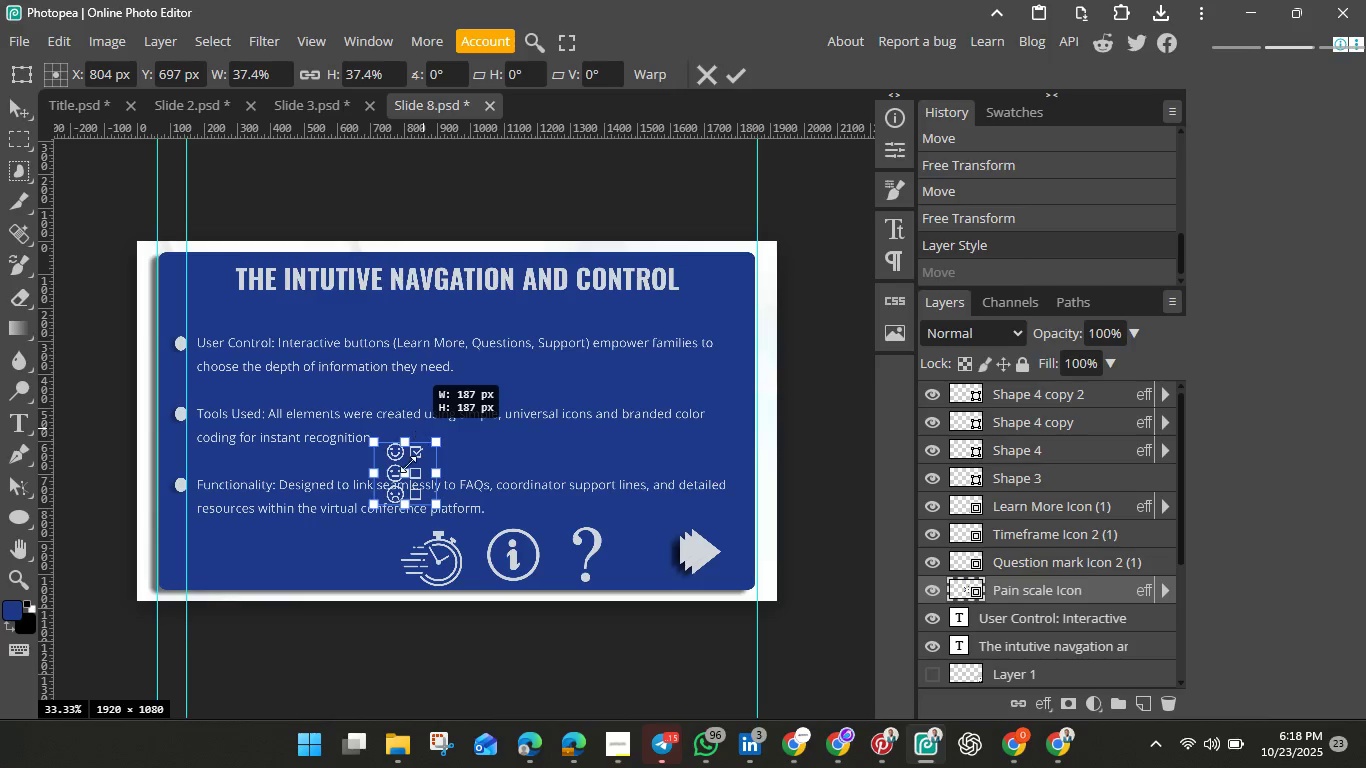 
hold_key(key=ShiftLeft, duration=0.63)
 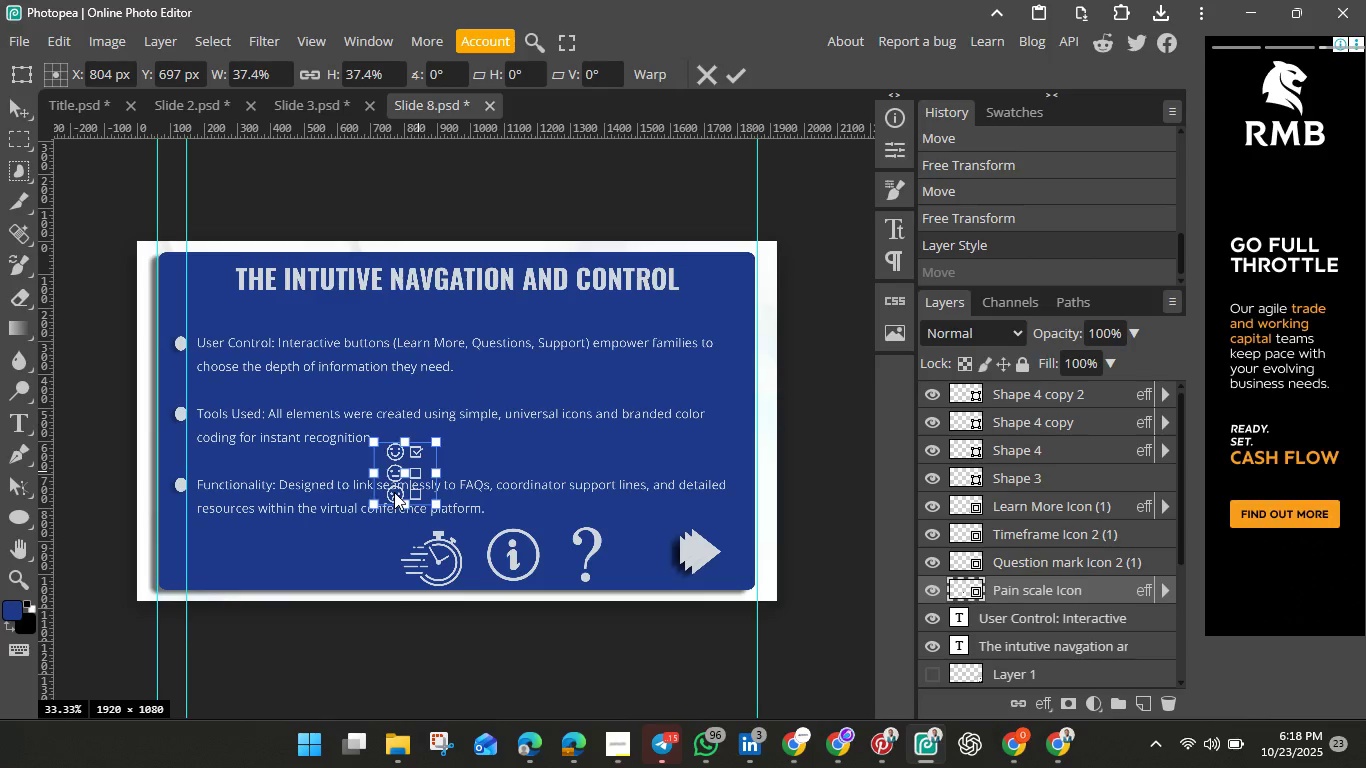 
hold_key(key=ShiftLeft, duration=6.01)
left_click_drag(start_coordinate=[418, 472], to_coordinate=[362, 553])
 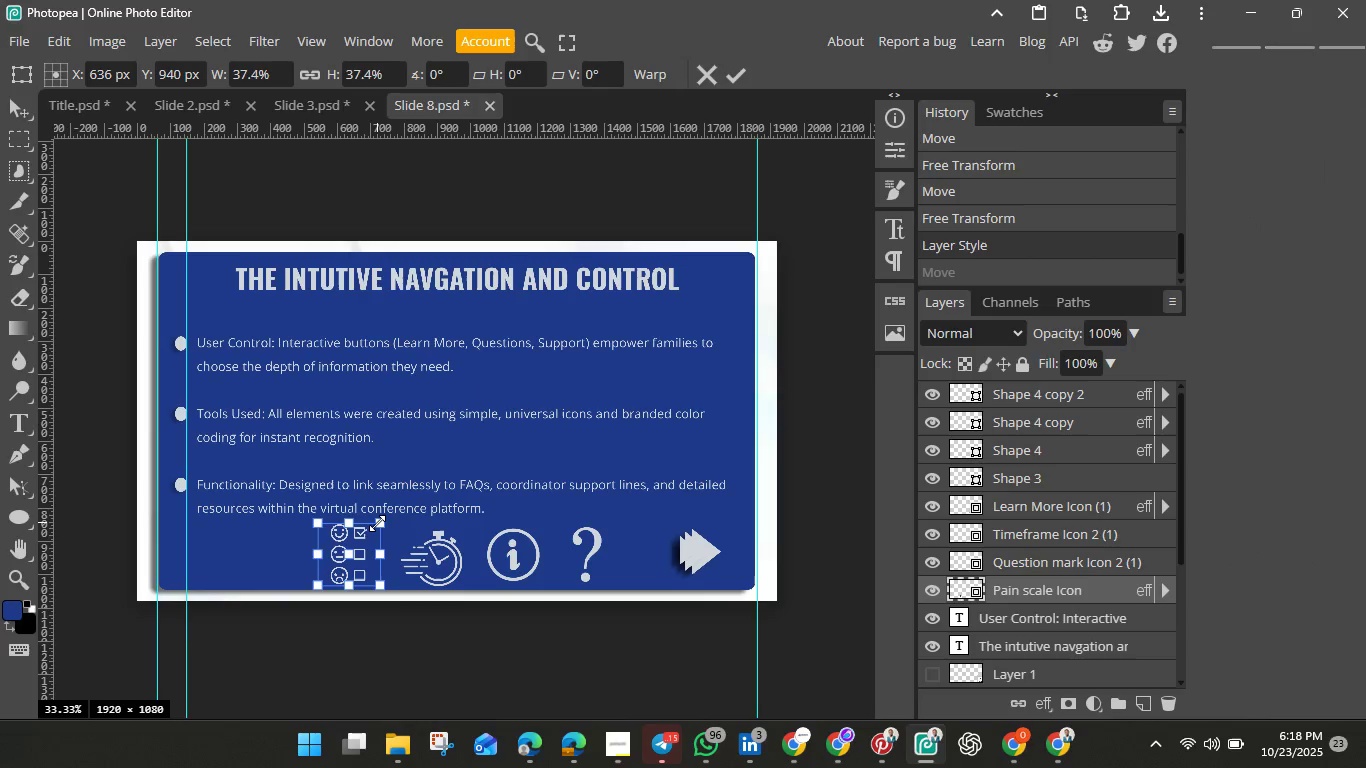 
hold_key(key=ShiftLeft, duration=1.51)
left_click_drag(start_coordinate=[378, 523], to_coordinate=[369, 528])
 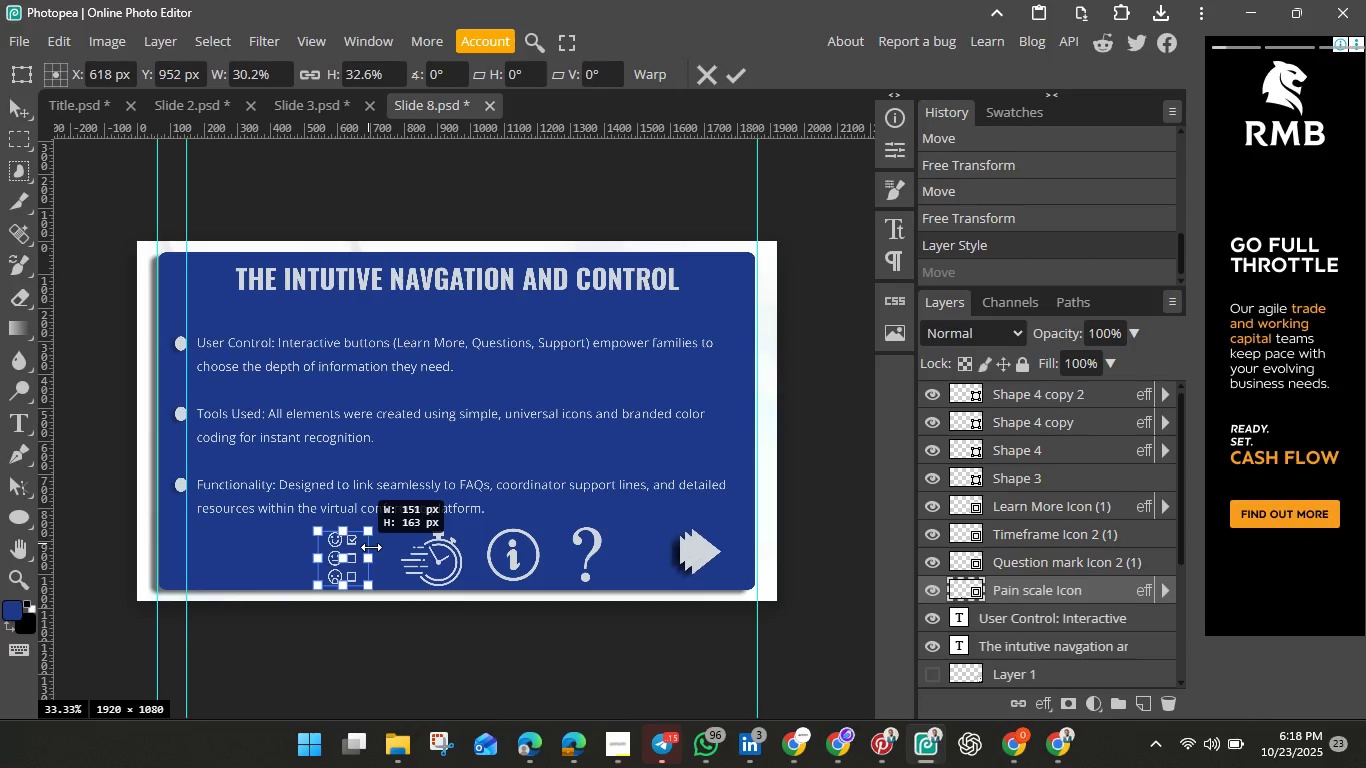 
key(Shift+ShiftLeft)
 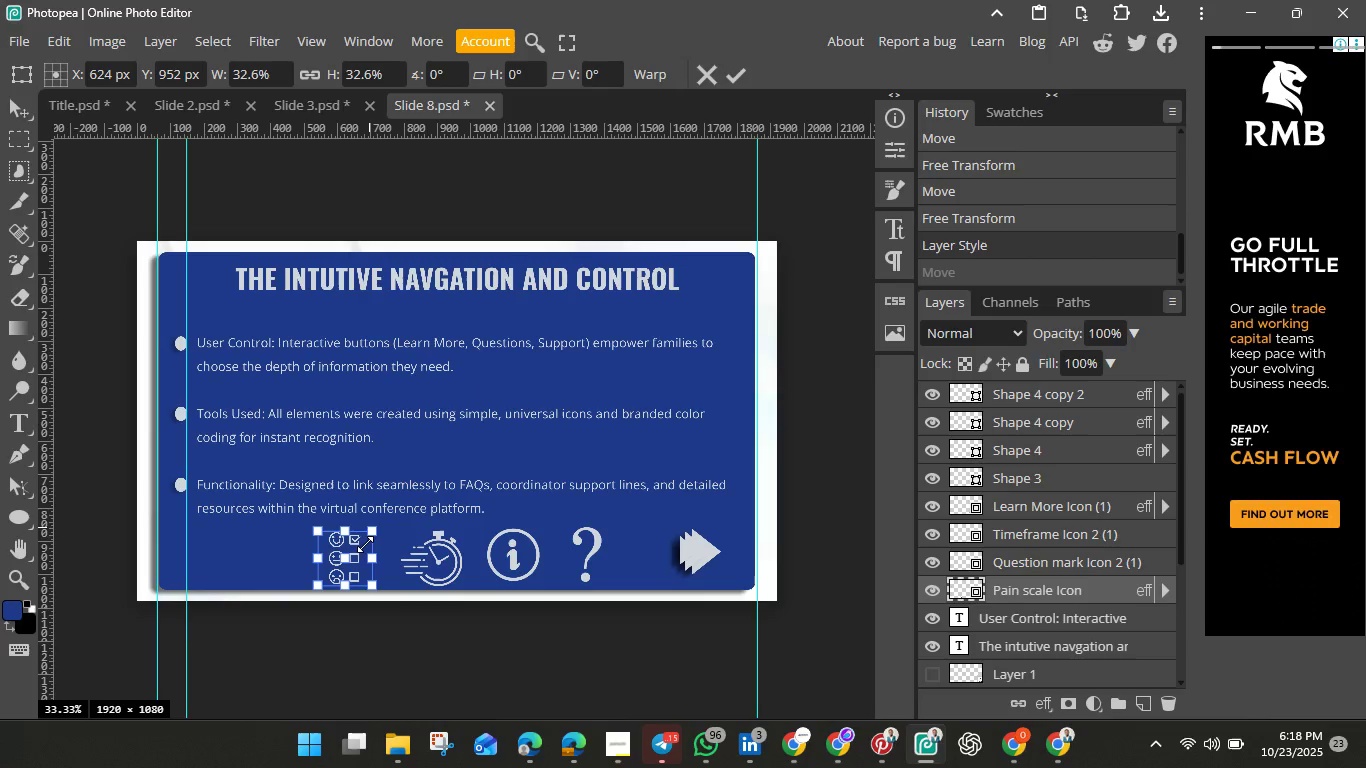 
key(Shift+ShiftLeft)
 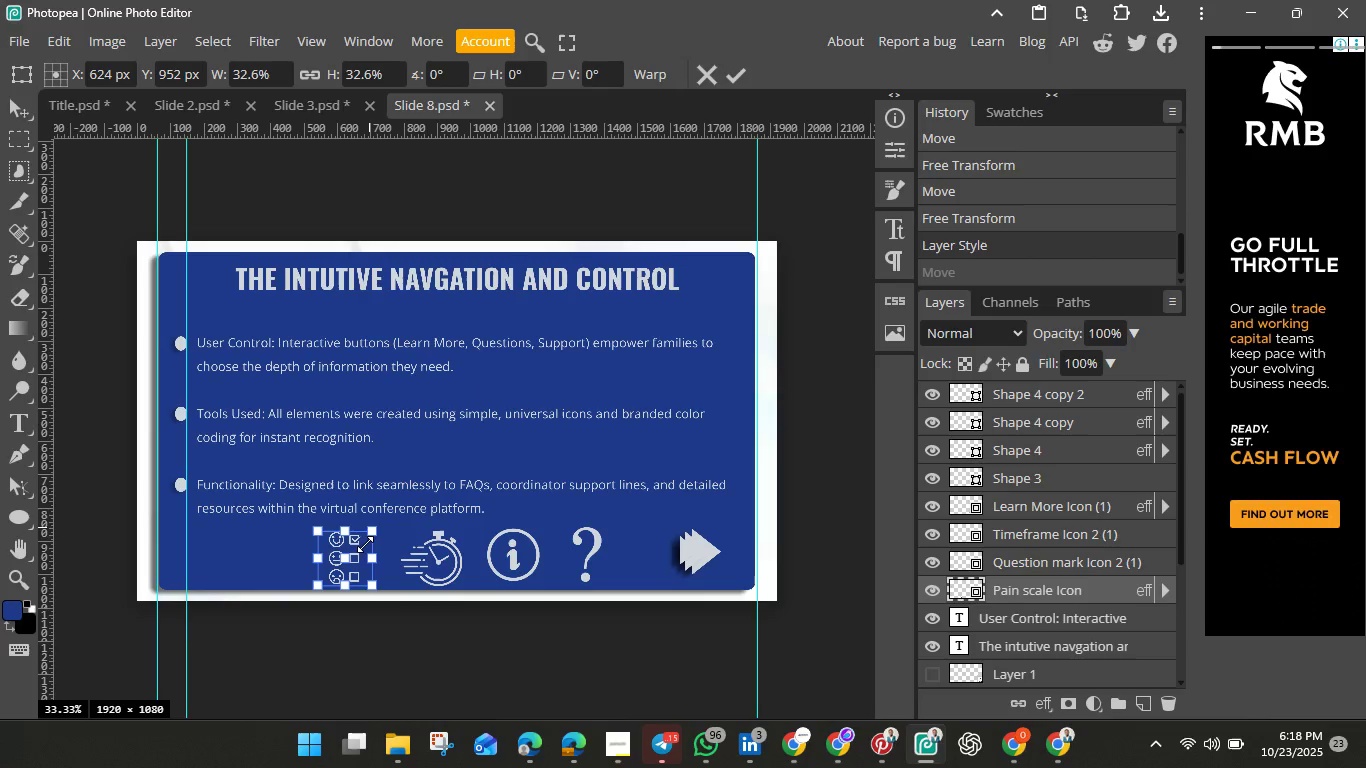 
key(Shift+ShiftLeft)
 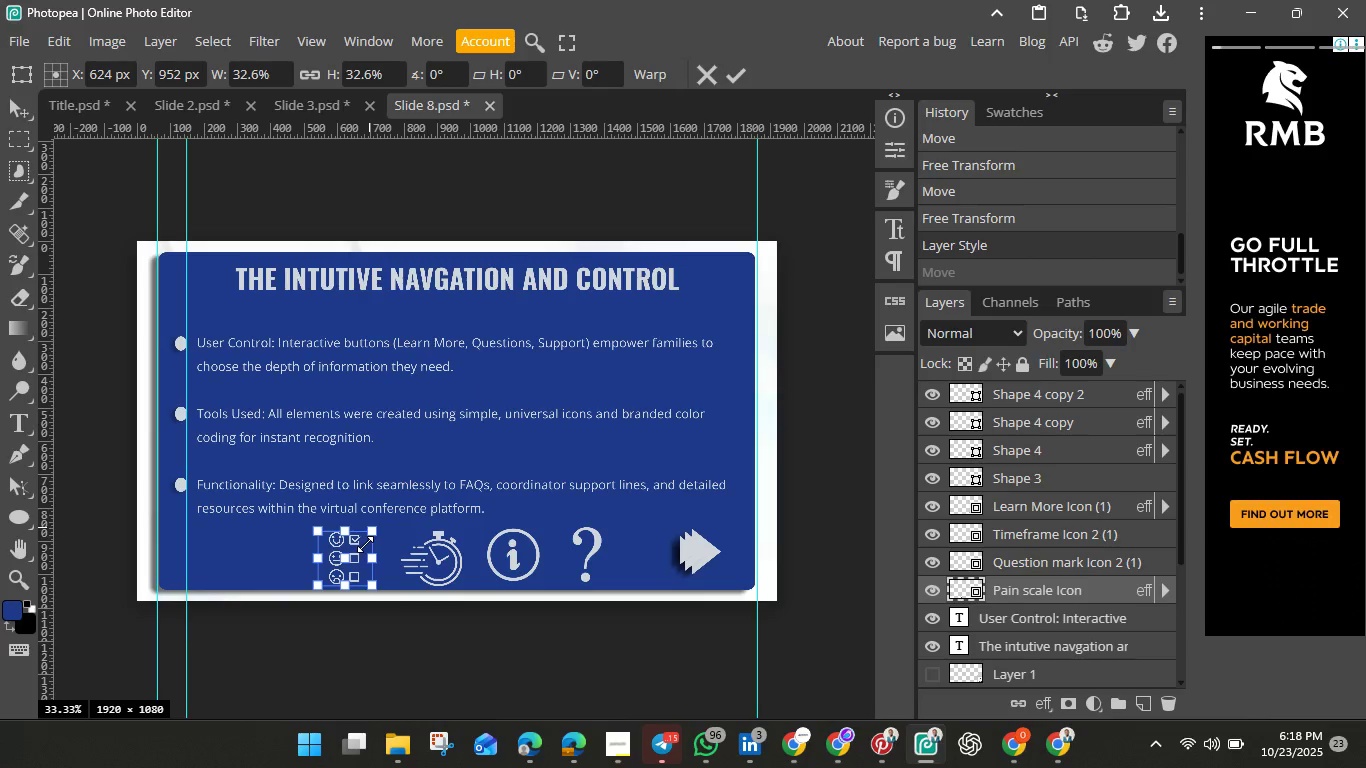 
key(Shift+ShiftLeft)
 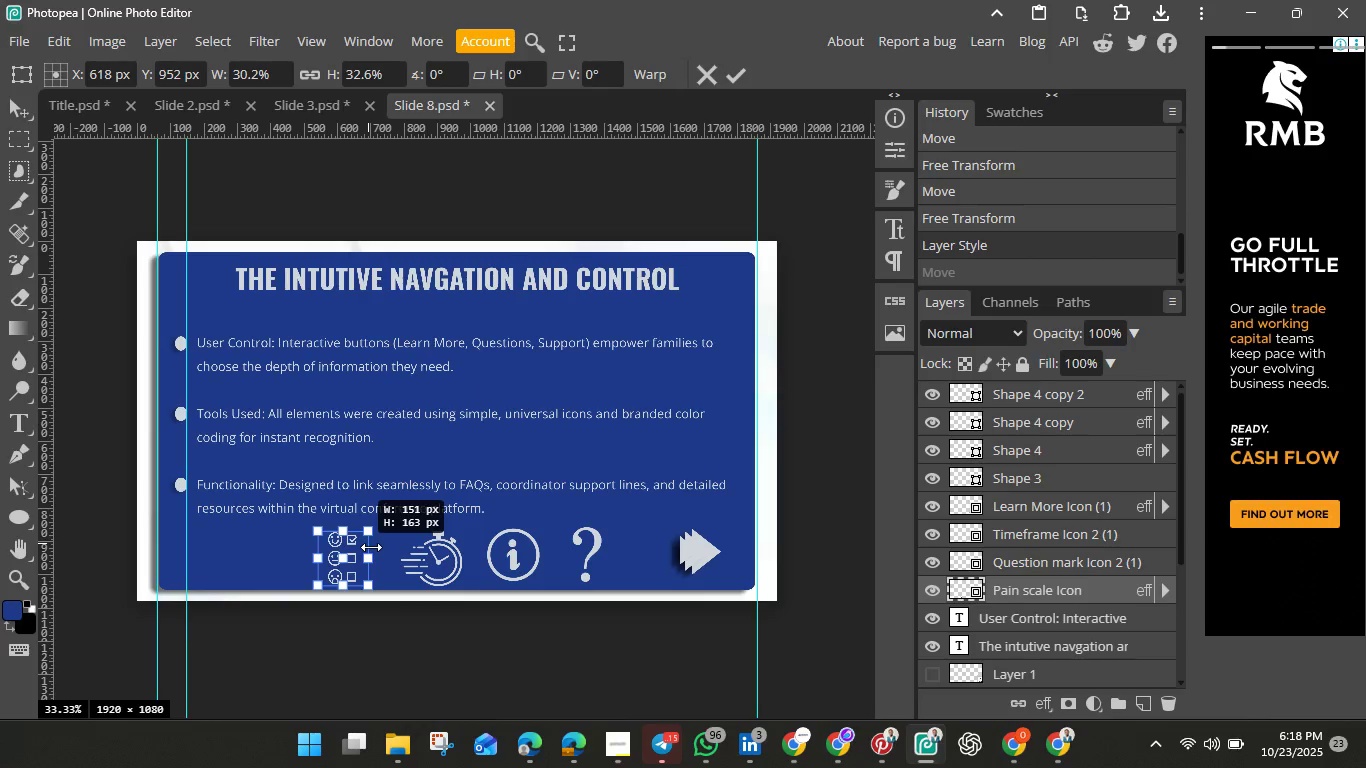 
left_click_drag(start_coordinate=[365, 544], to_coordinate=[373, 547])
 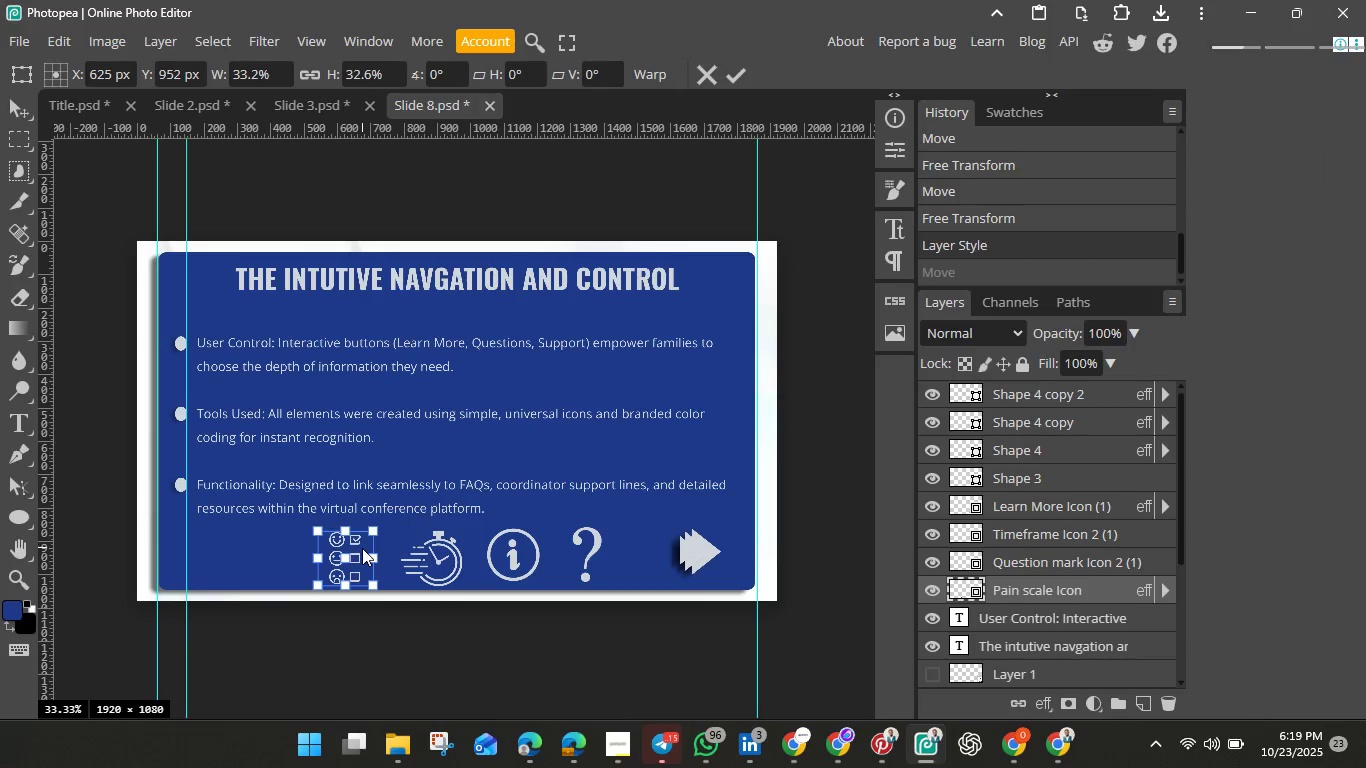 
left_click_drag(start_coordinate=[362, 548], to_coordinate=[368, 547])
 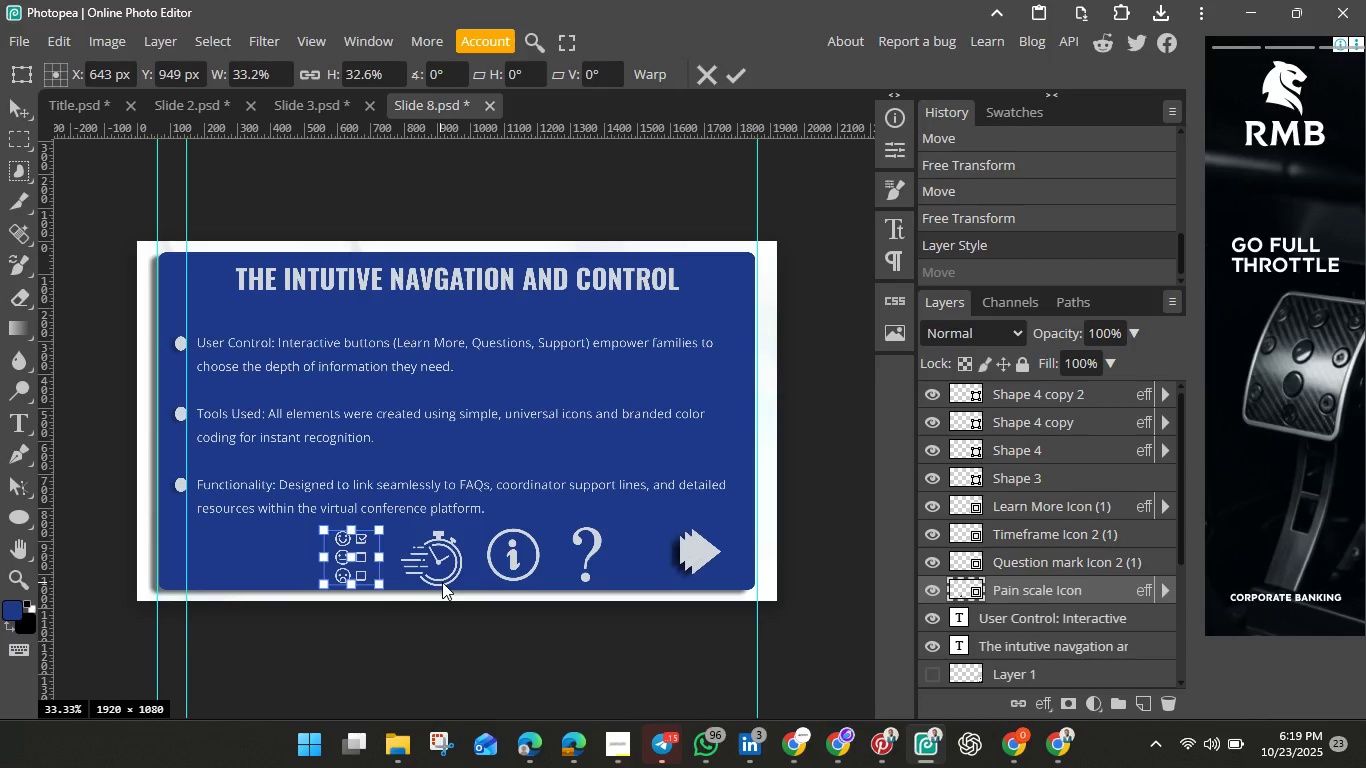 
hold_key(key=ShiftLeft, duration=1.56)
 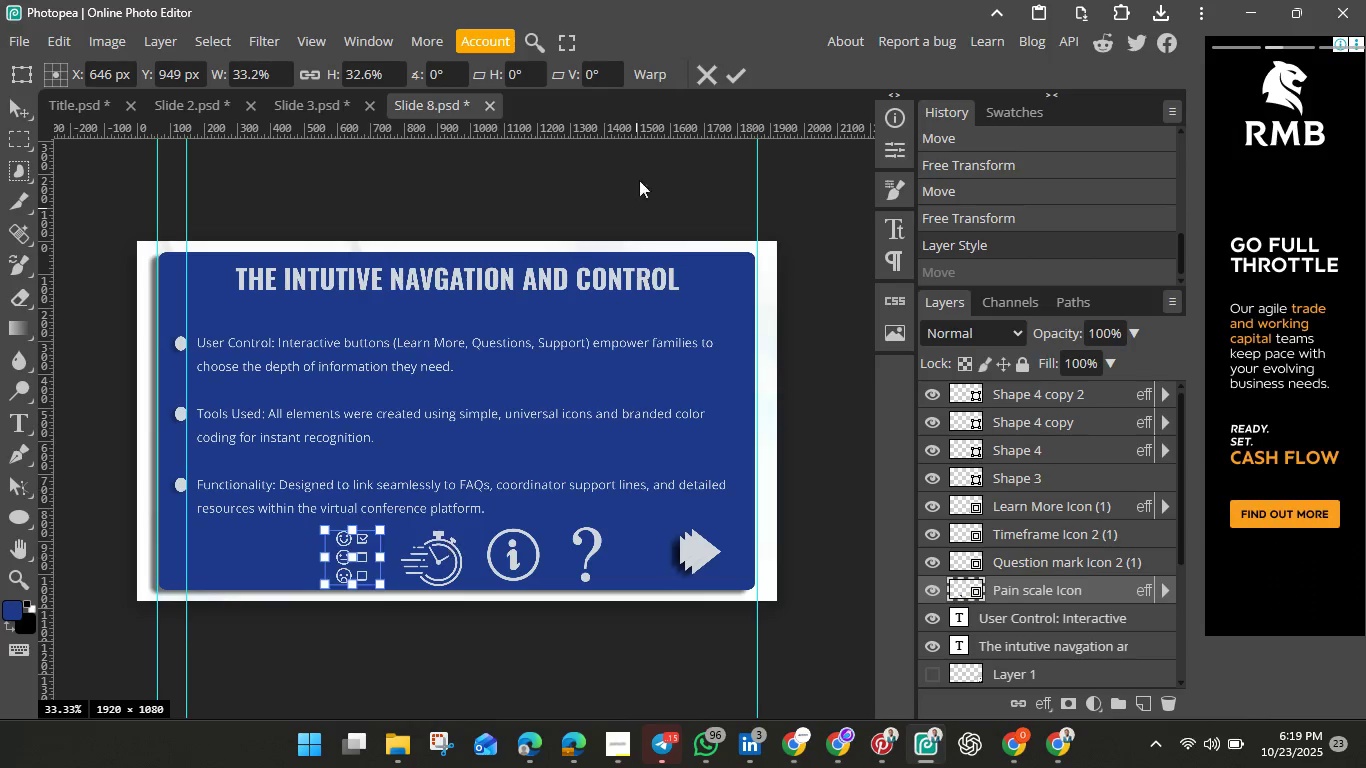 
hold_key(key=ShiftLeft, duration=0.83)
 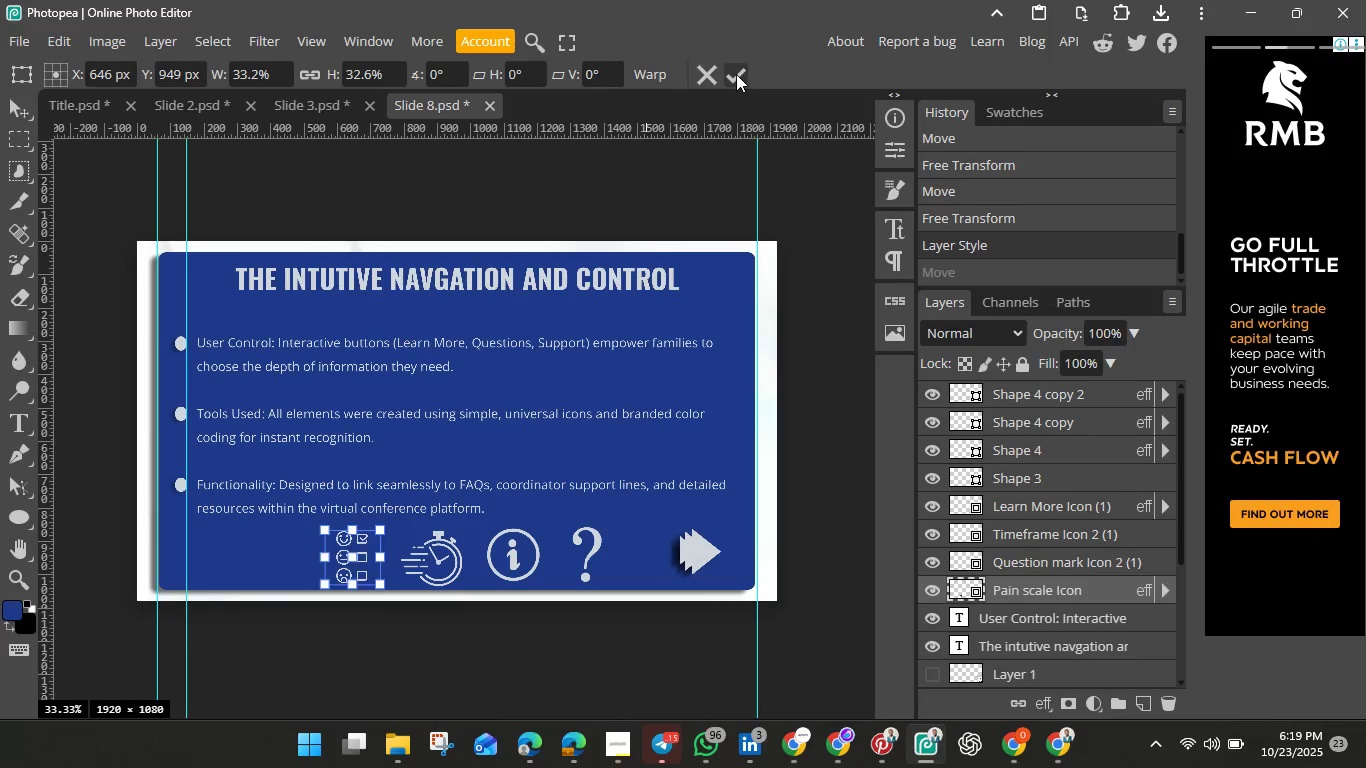 
hold_key(key=ShiftLeft, duration=2.1)
left_click([736, 74])
 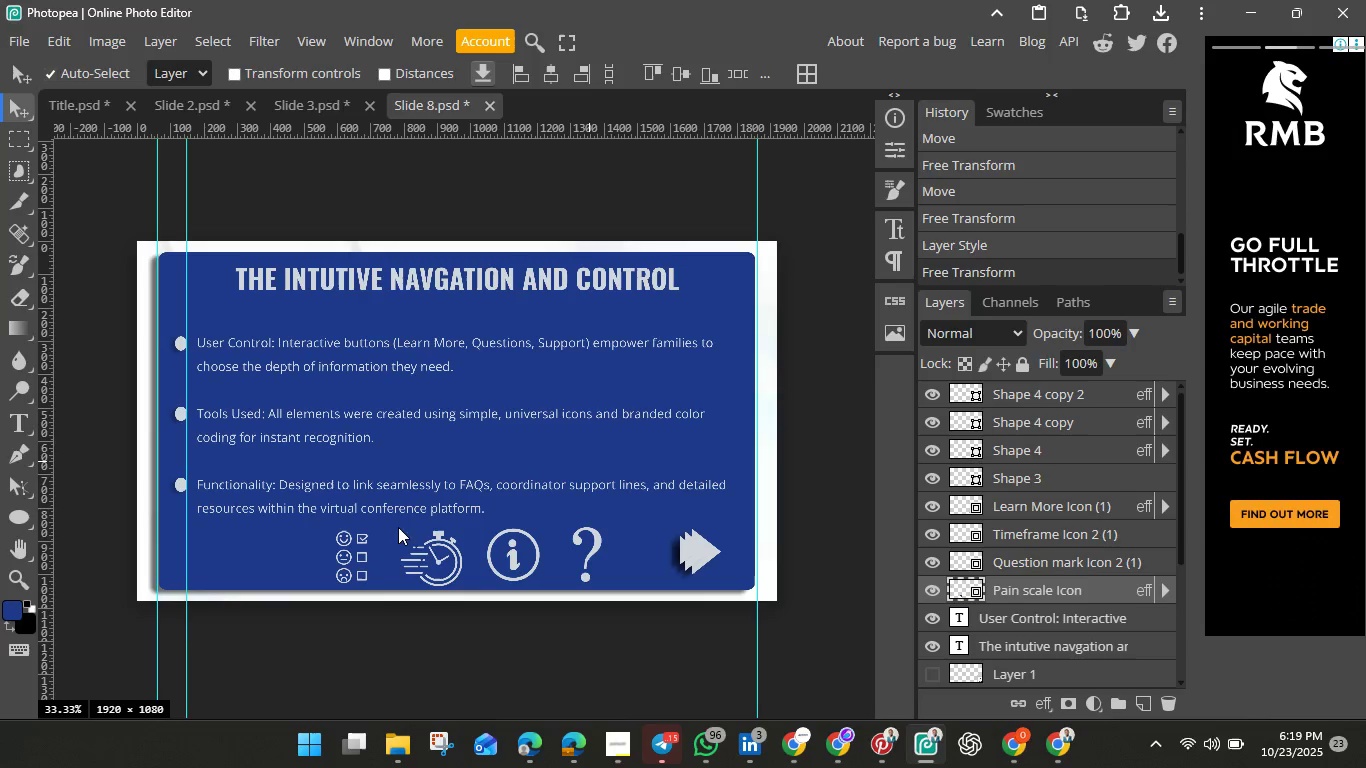 
hold_key(key=ShiftLeft, duration=1.64)
 